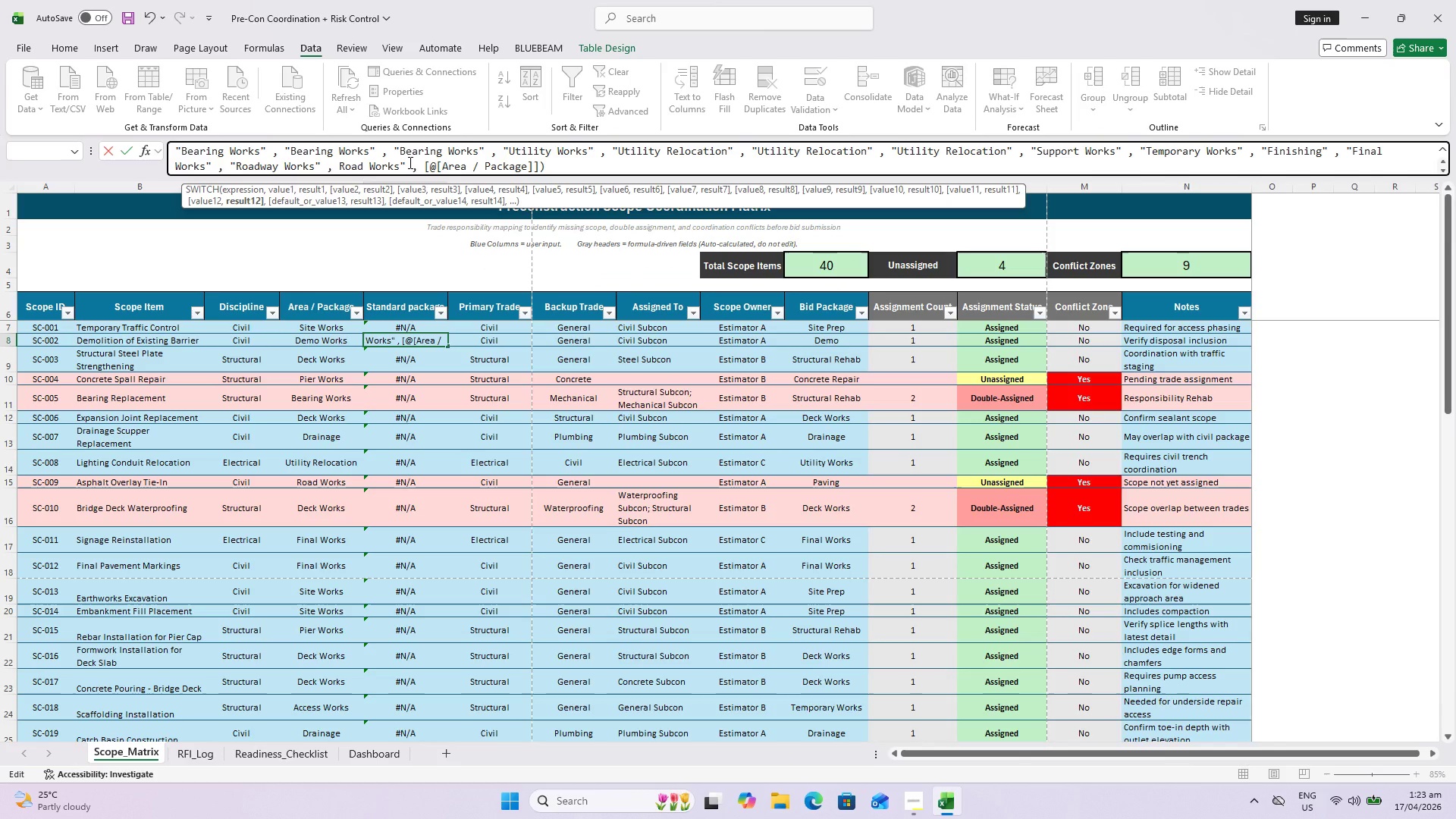 
left_click([340, 160])
 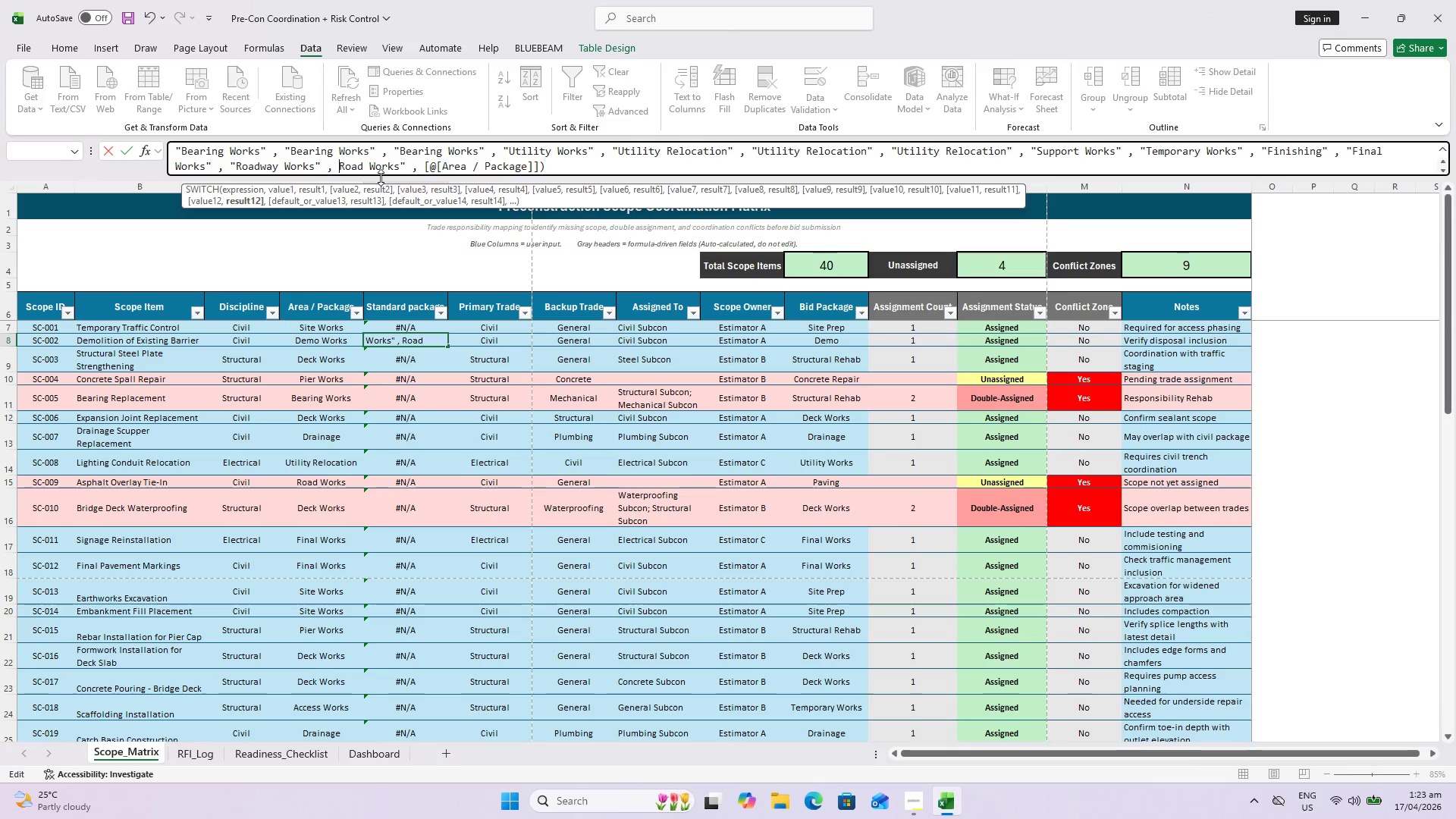 
key(Shift+Quote)
 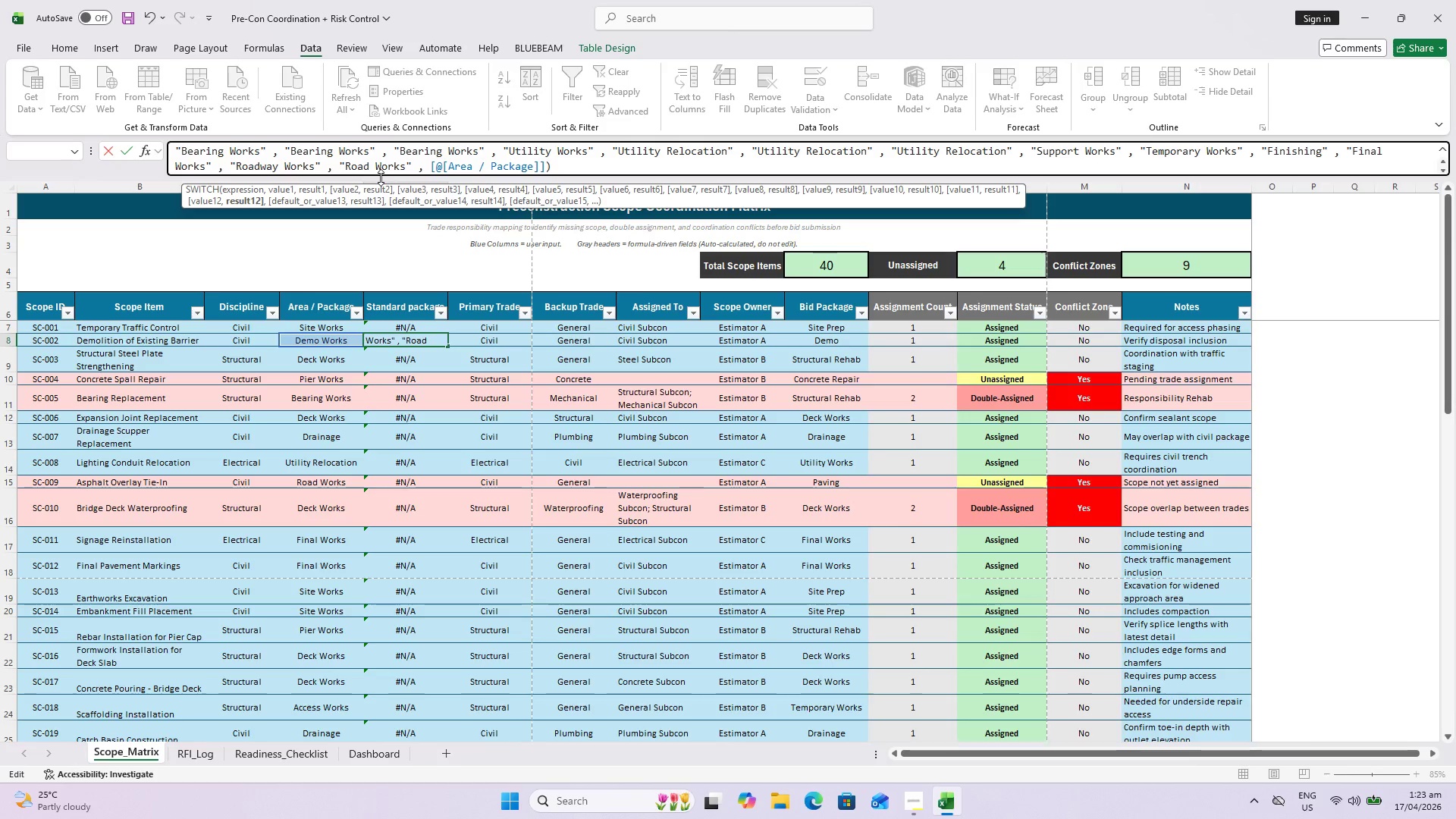 
key(Enter)
 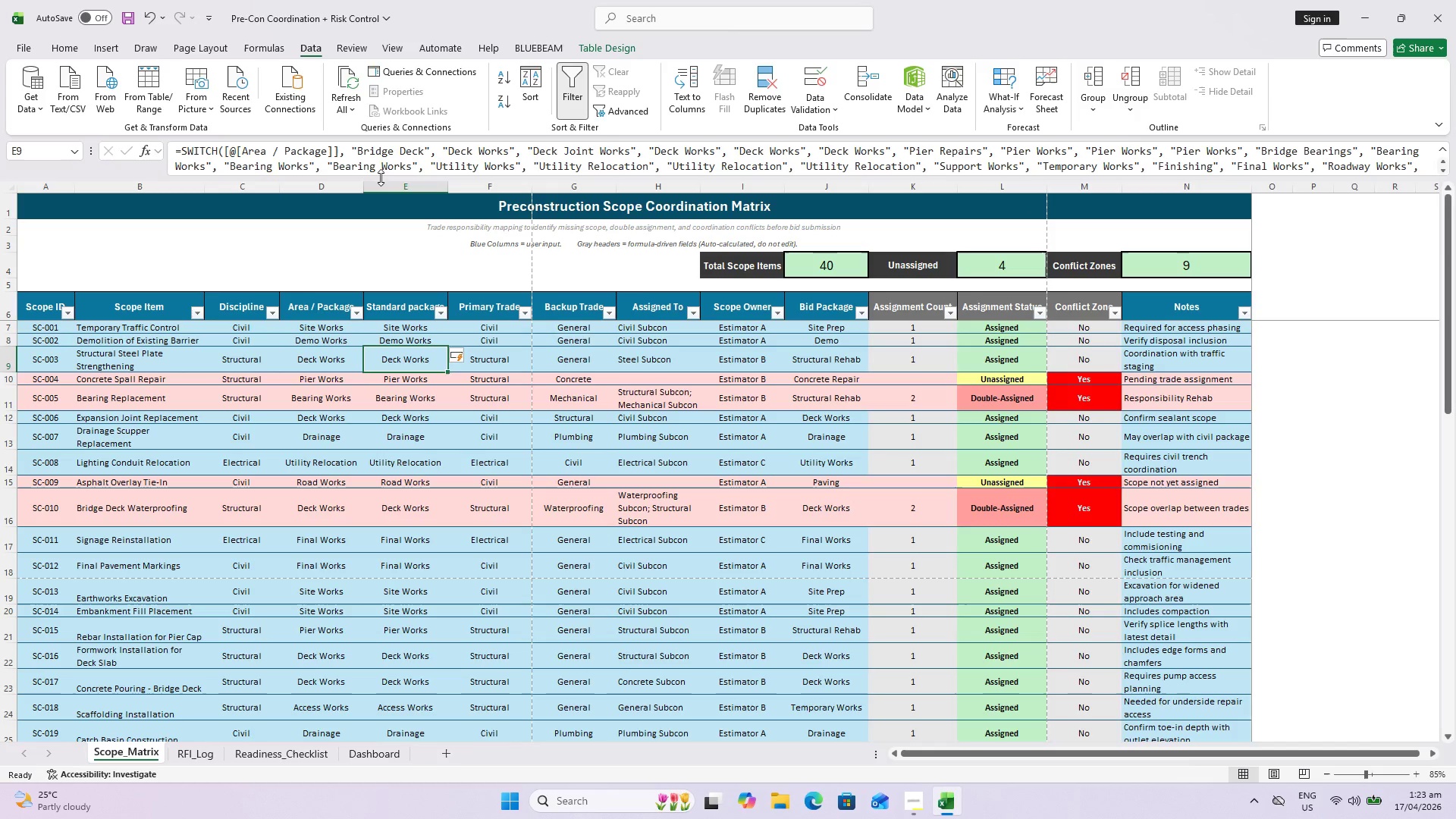 
scroll: coordinate [337, 358], scroll_direction: down, amount: 17.0
 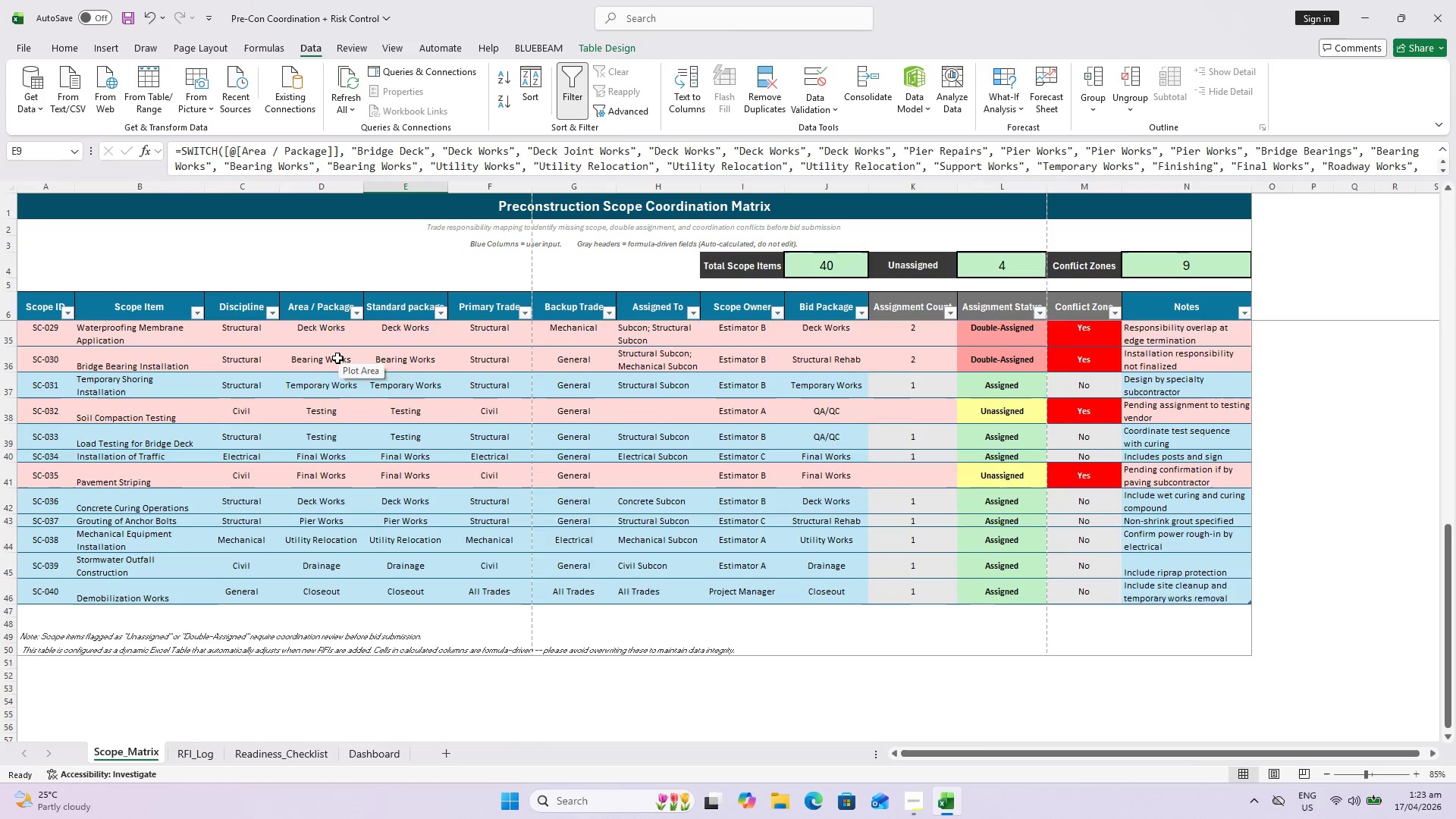 
scroll: coordinate [344, 328], scroll_direction: up, amount: 26.0
 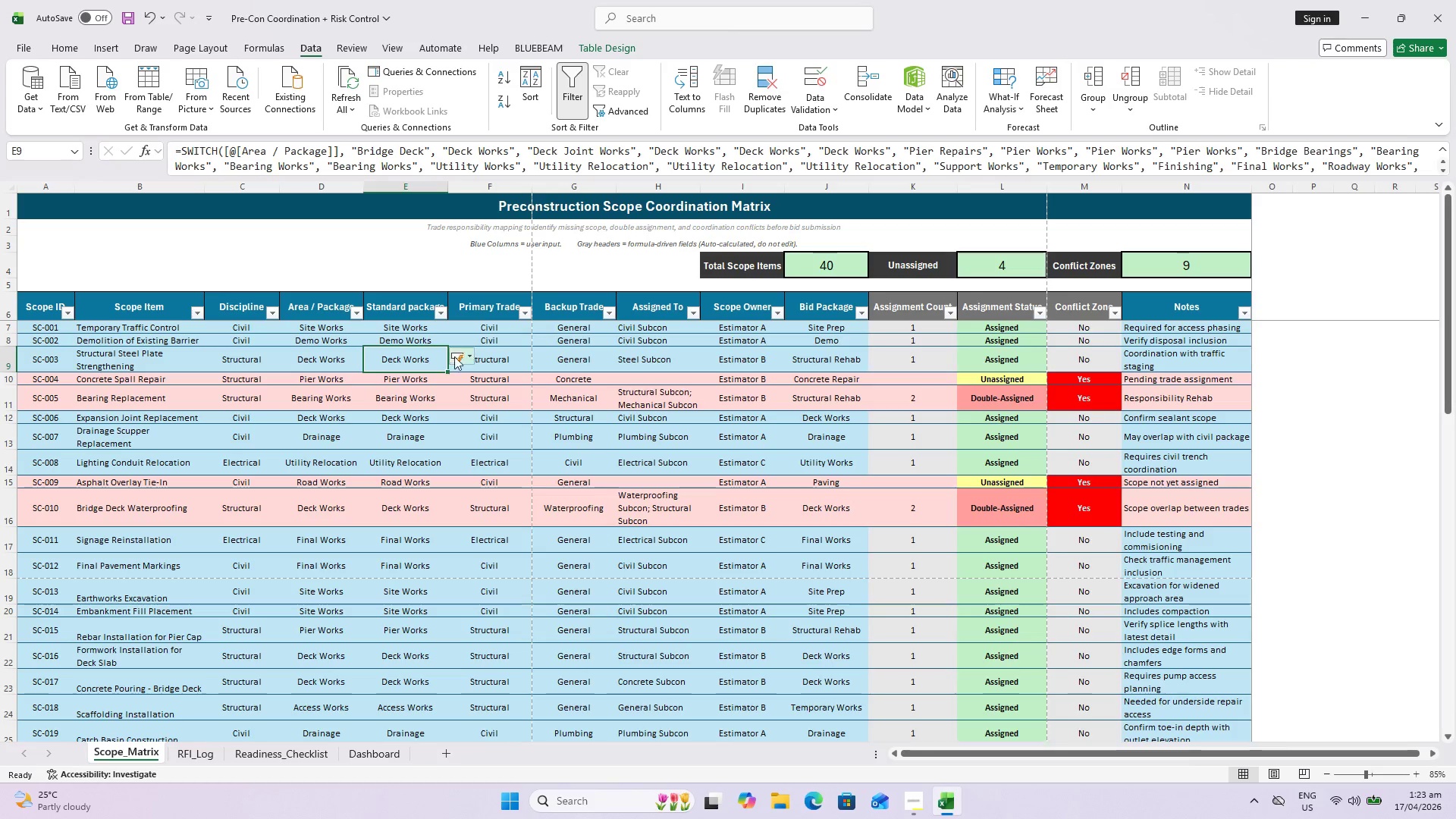 
double_click([493, 322])
 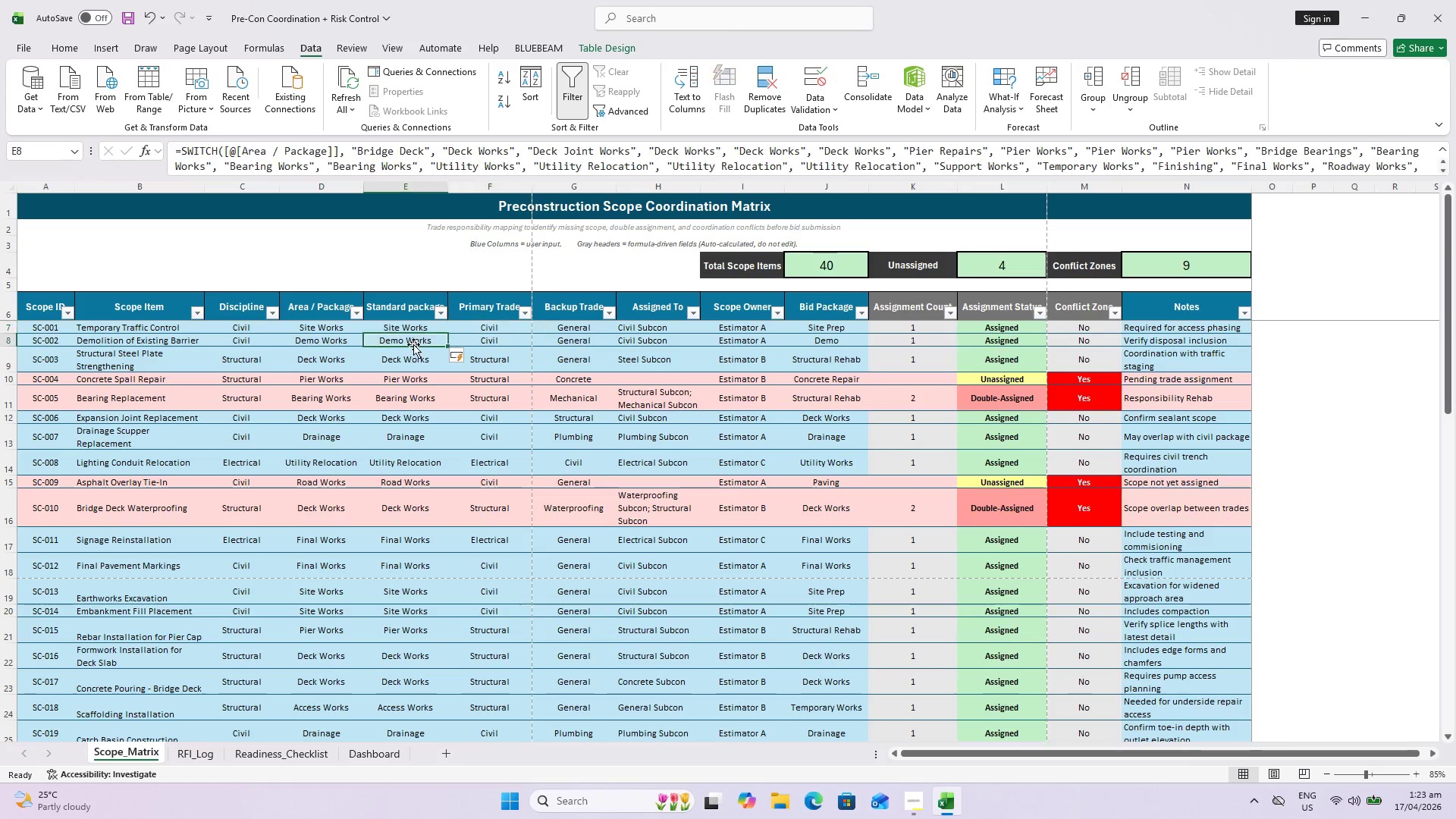 
double_click([410, 328])
 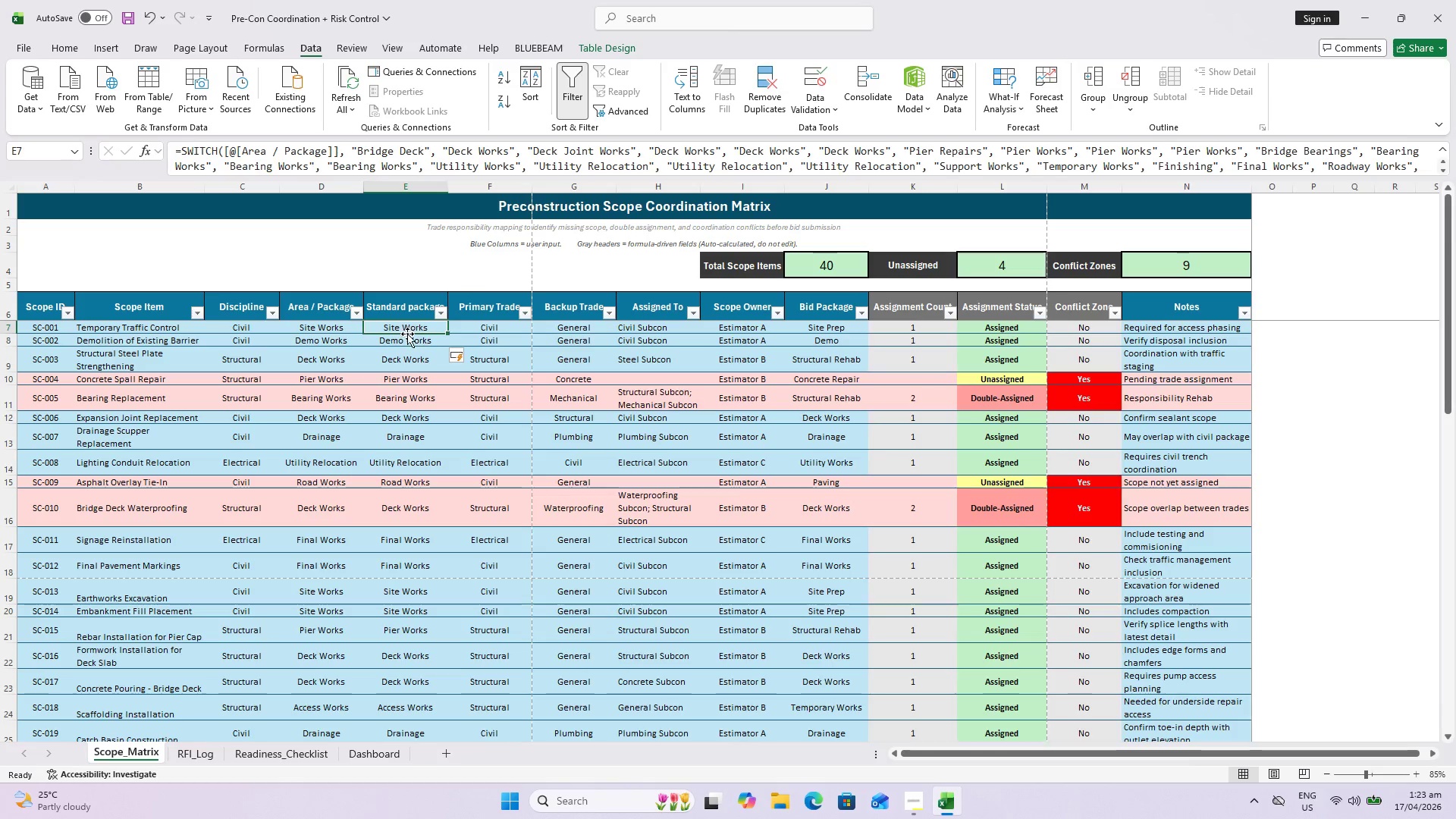 
left_click([406, 335])
 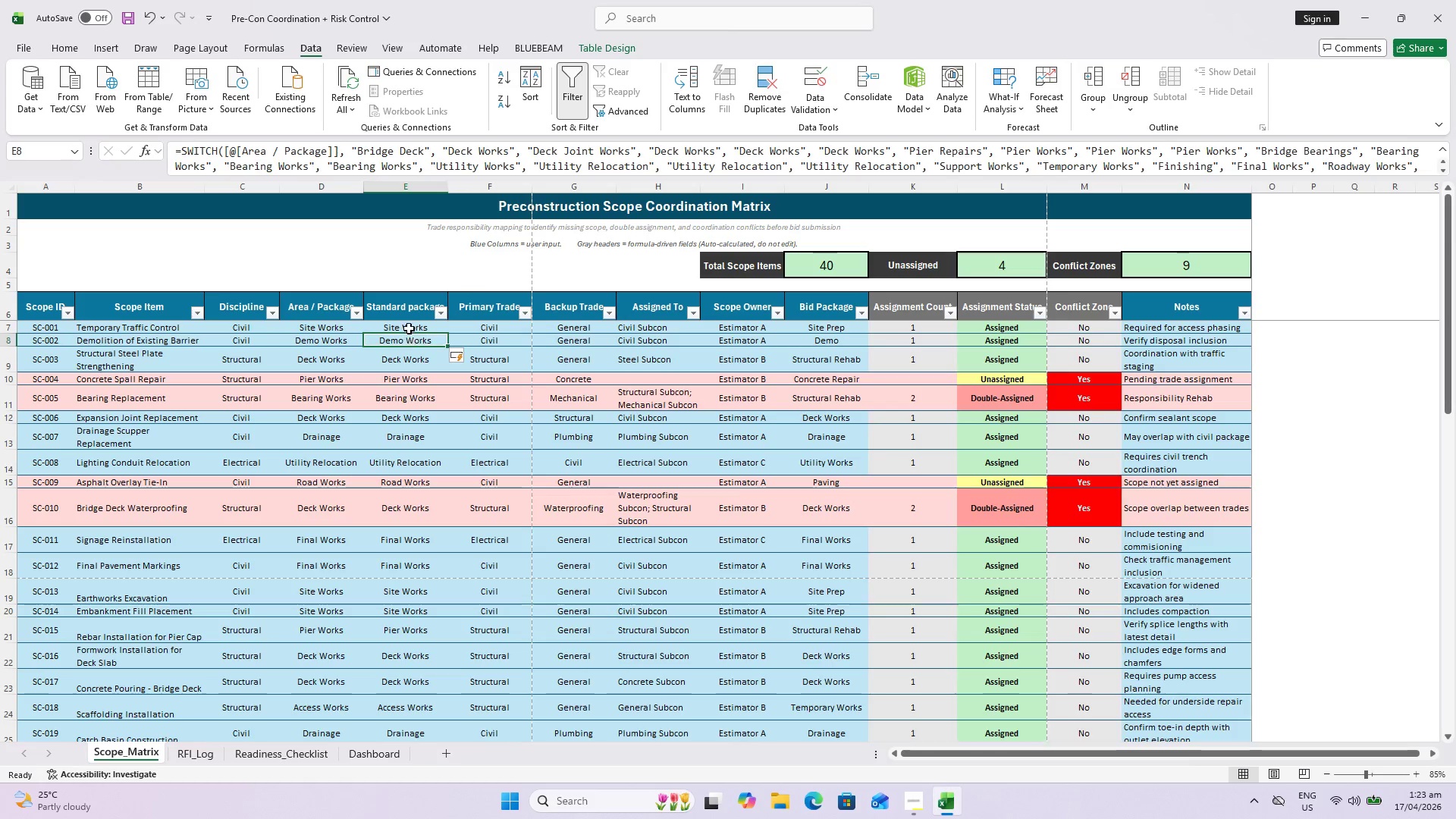 
left_click([410, 326])
 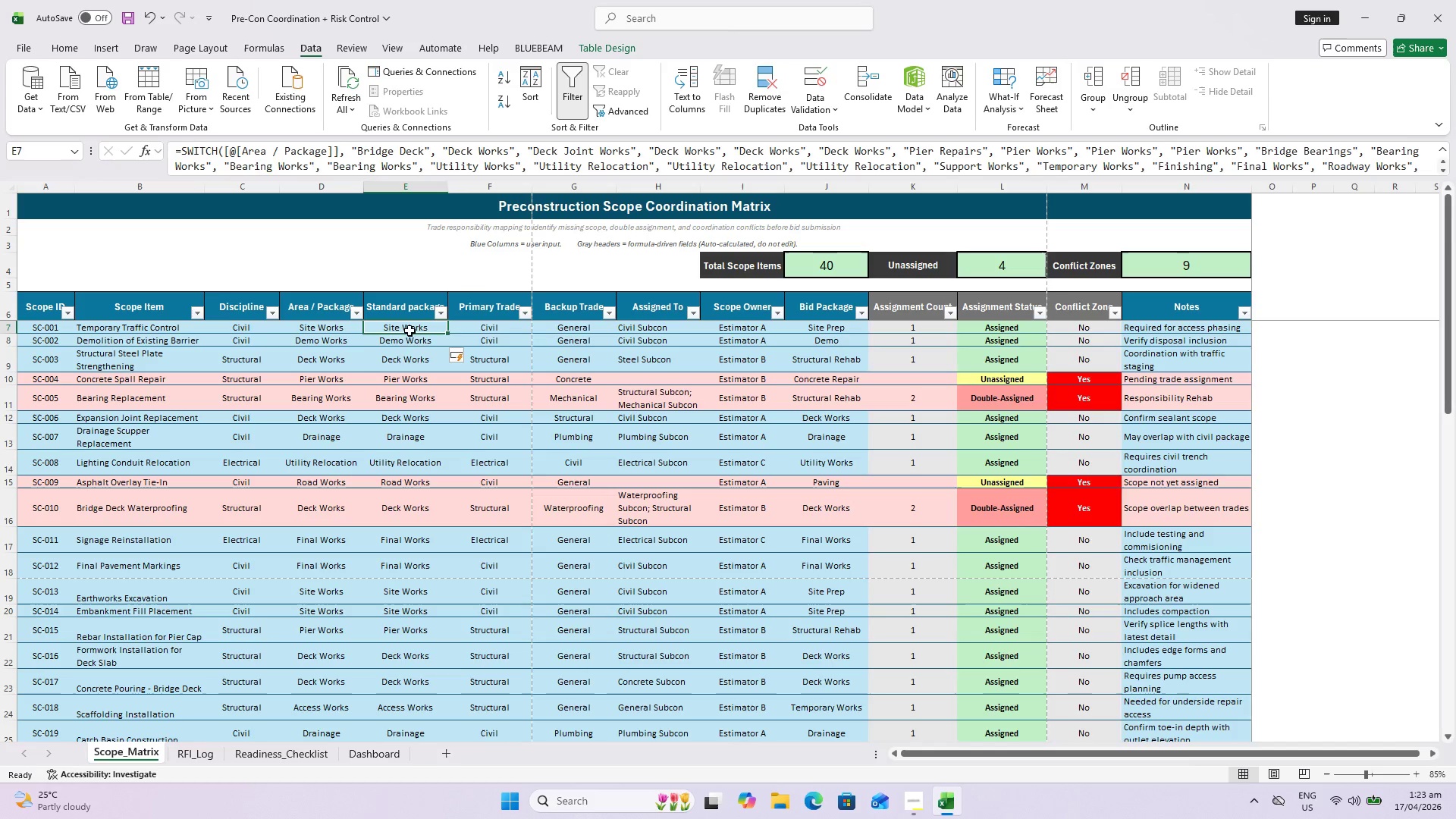 
left_click([410, 347])
 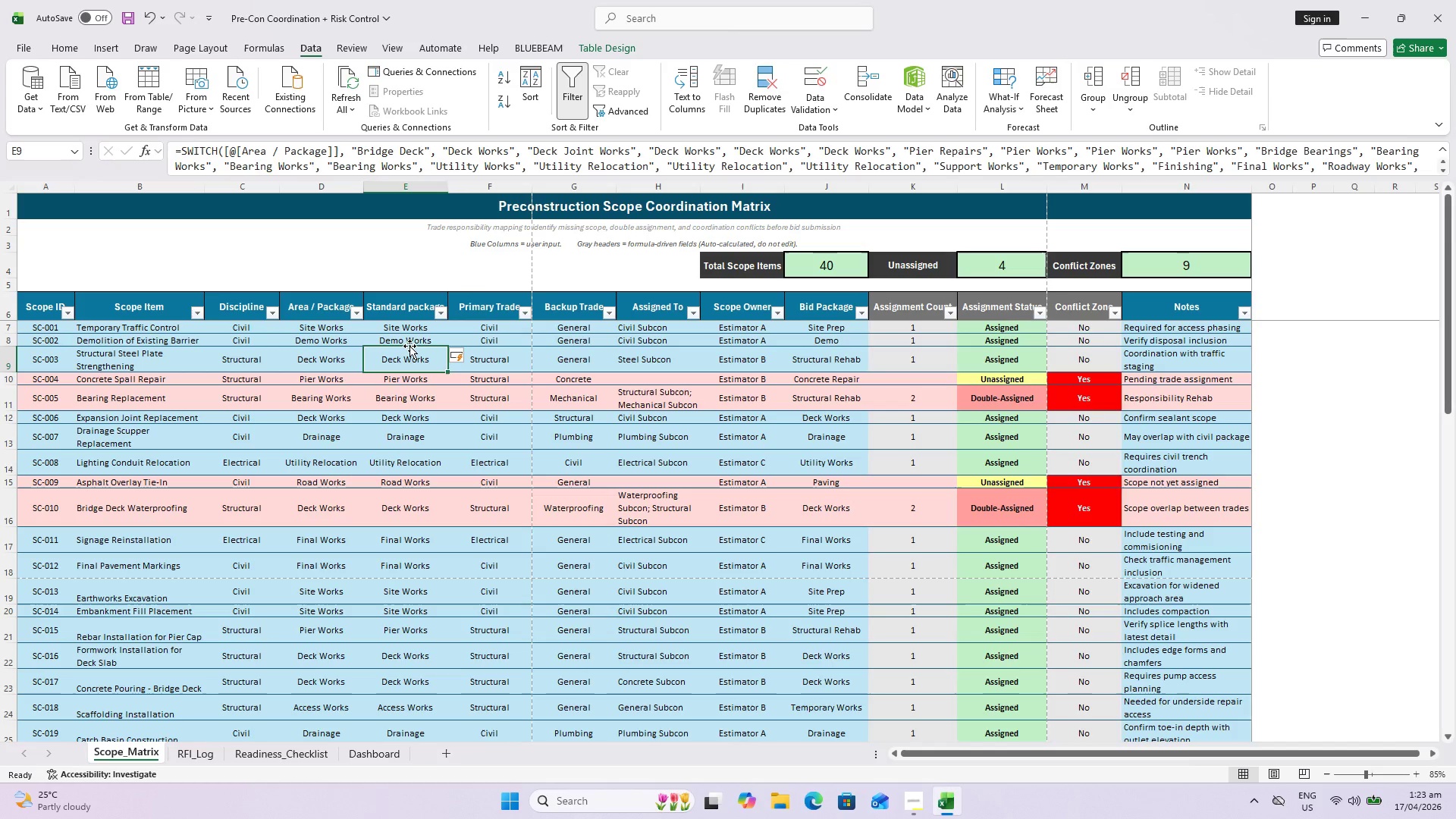 
scroll: coordinate [410, 346], scroll_direction: up, amount: 1.0
 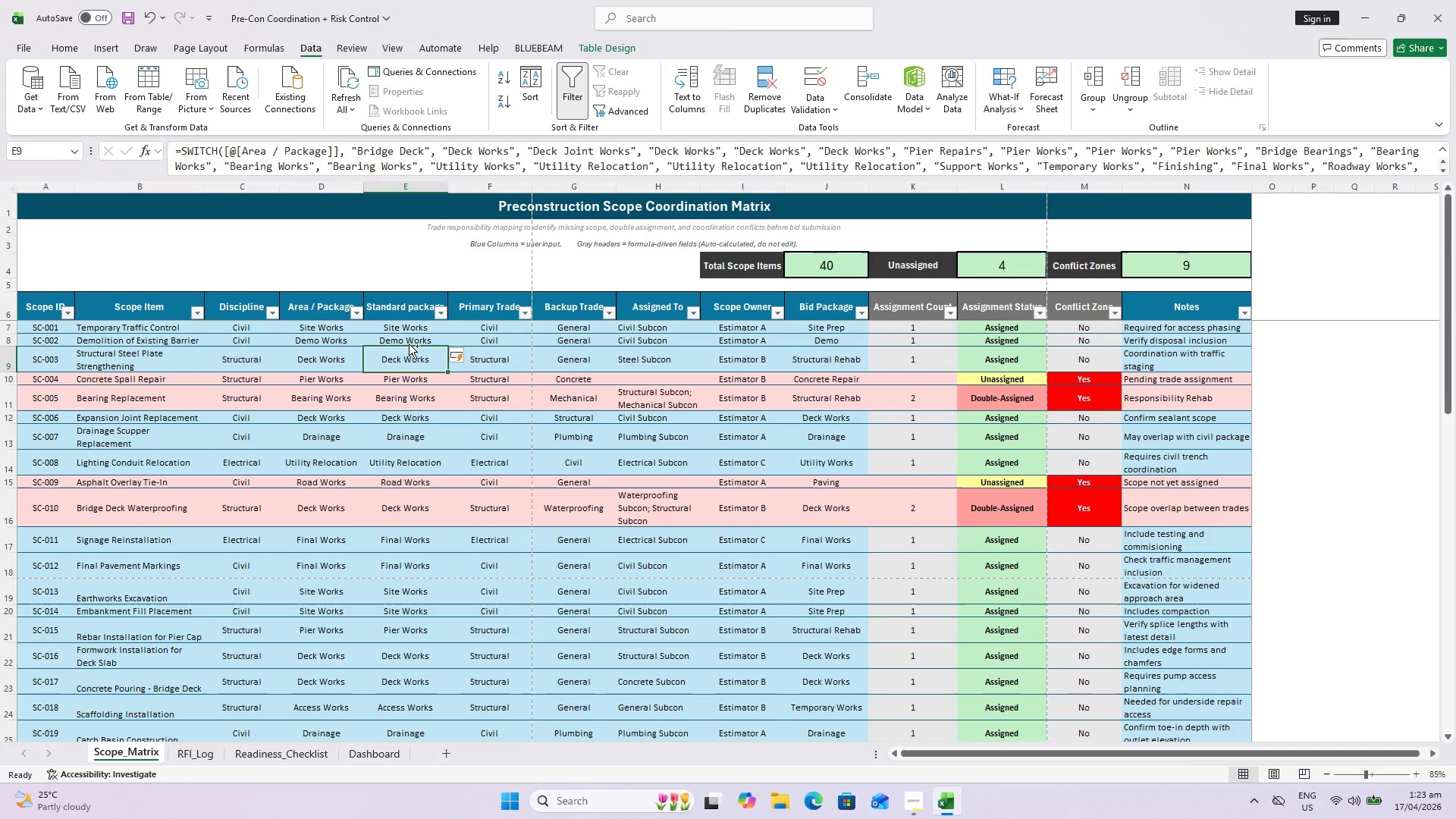 
key(Control+S)
 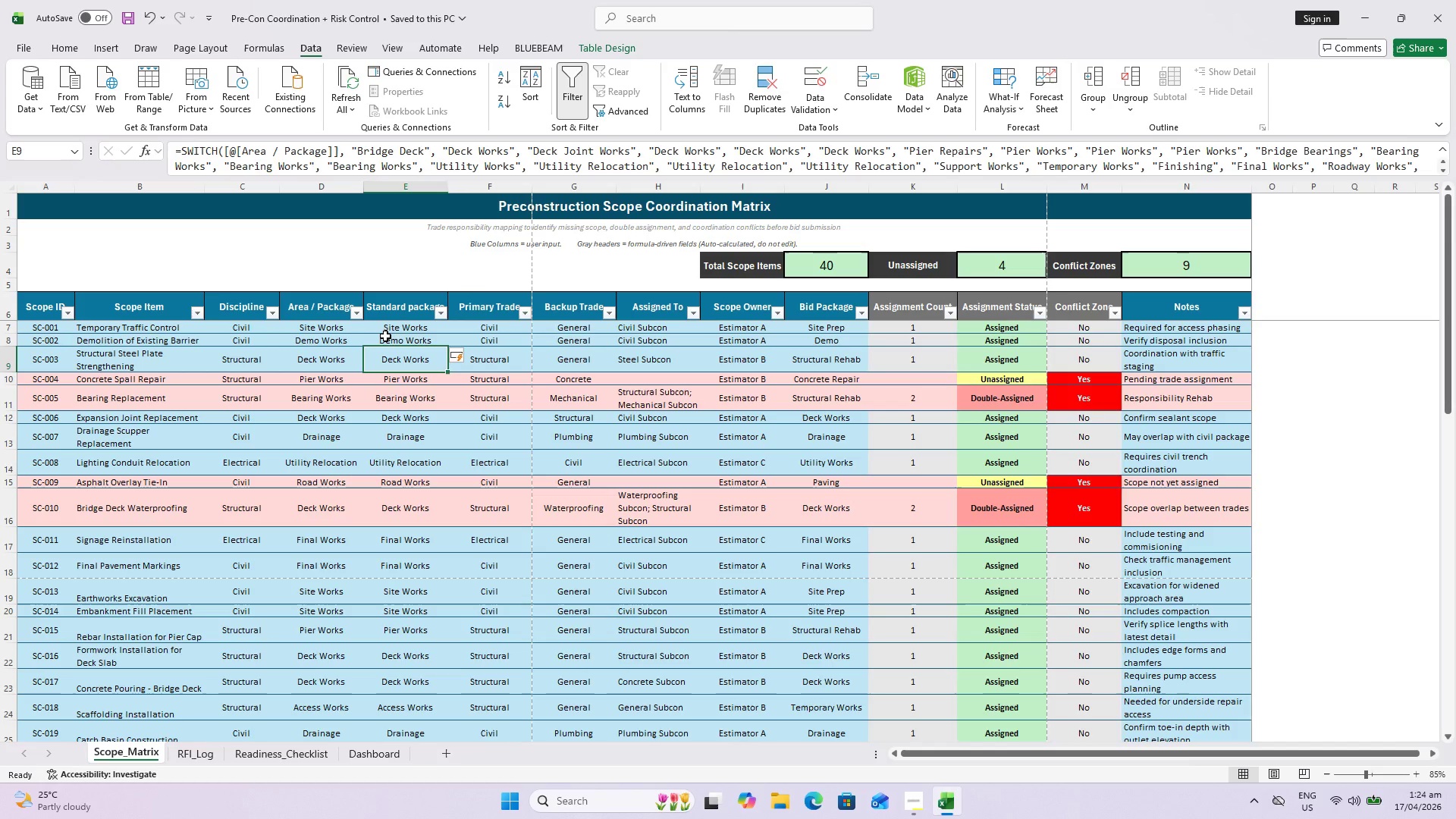 
double_click([393, 341])
 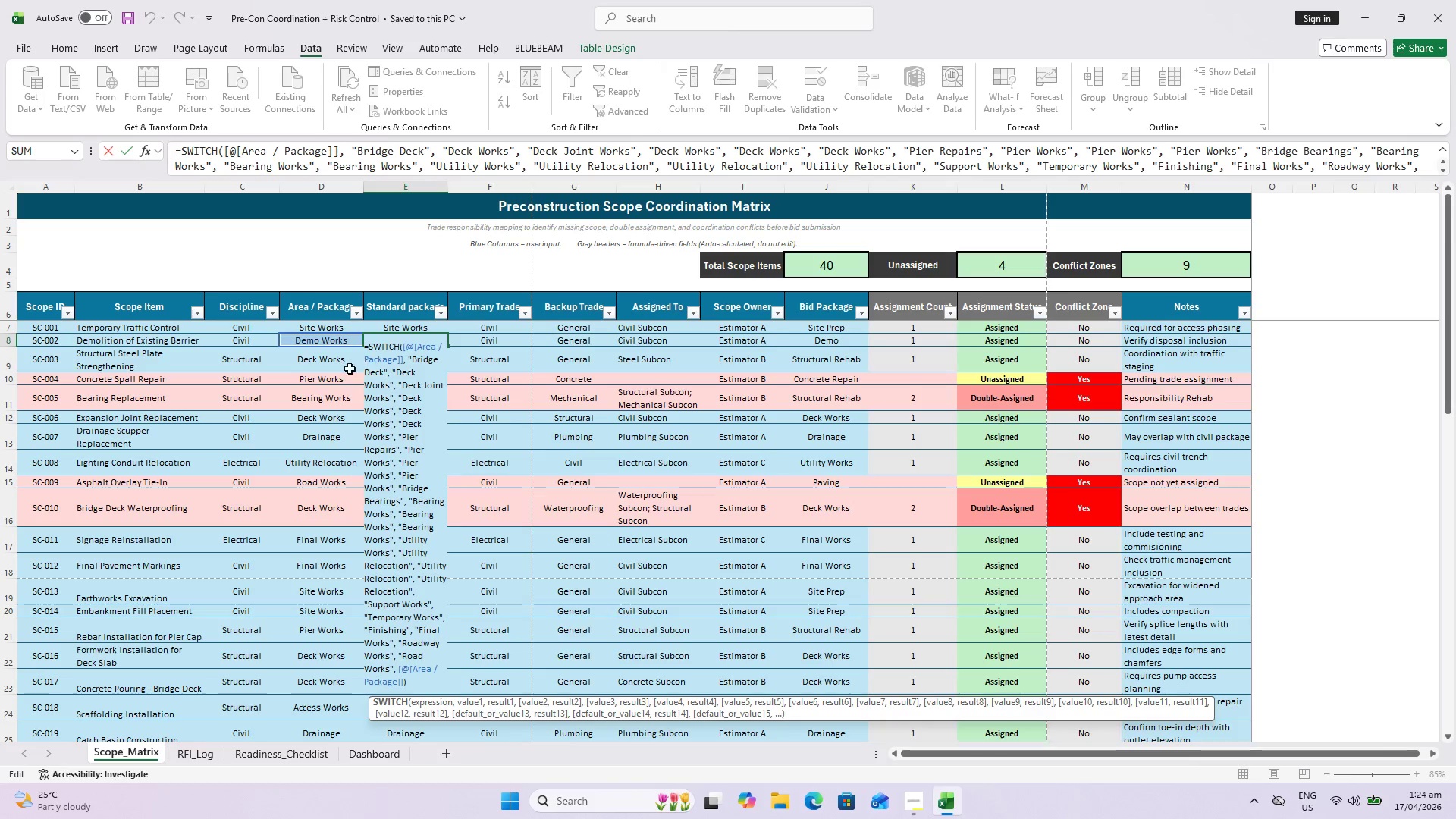 
key(Escape)
 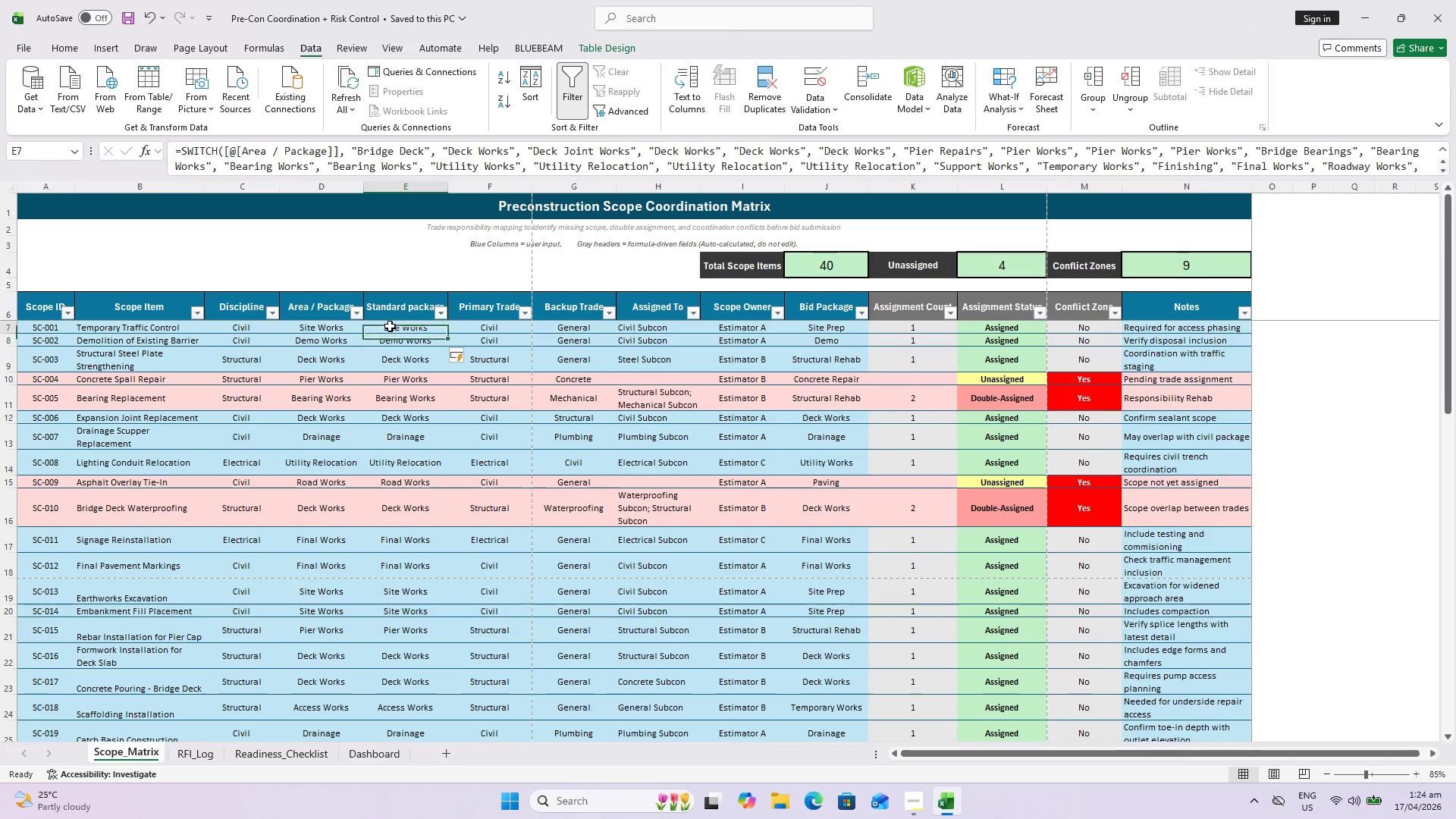 
double_click([390, 326])
 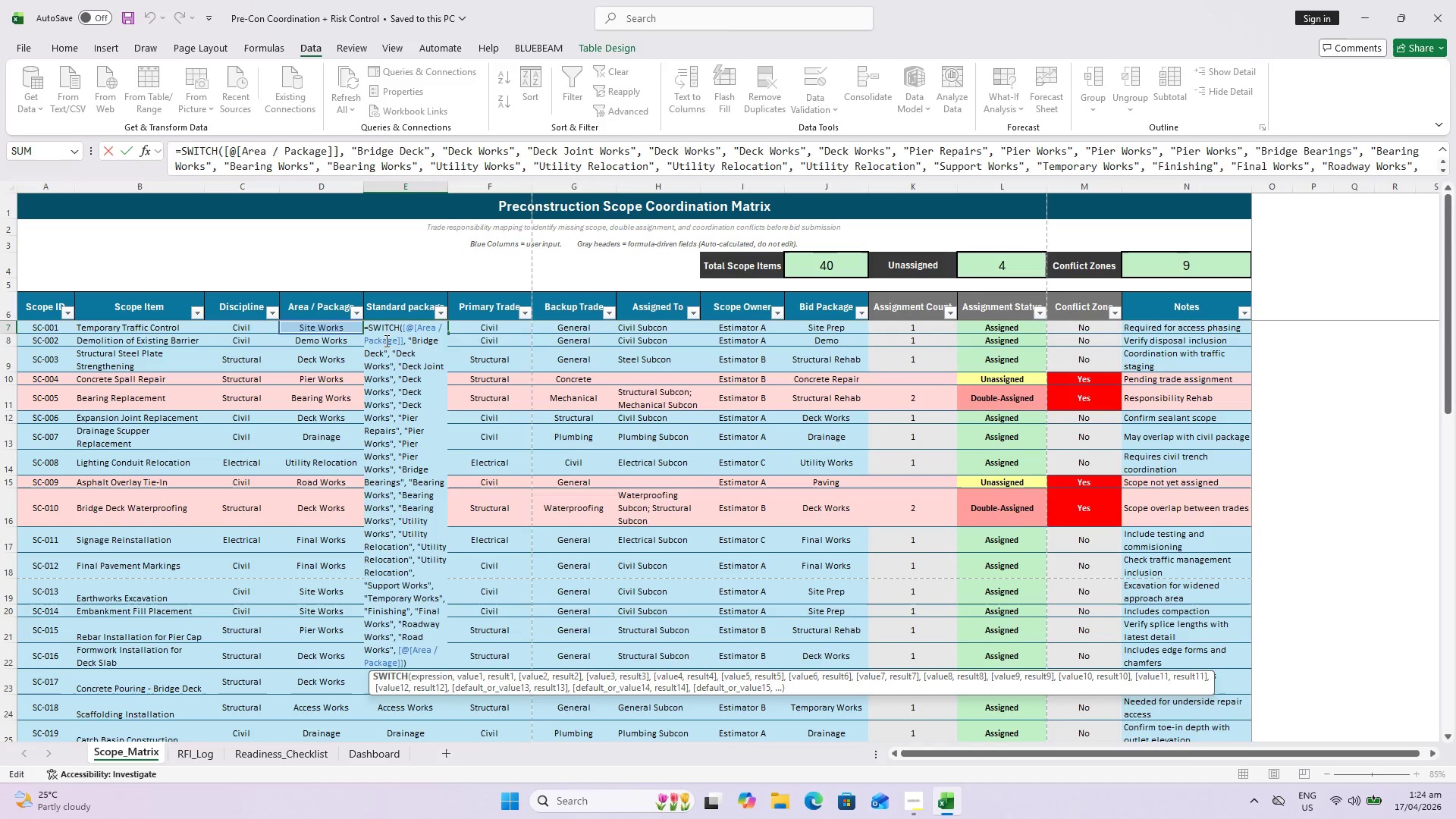 
key(Escape)
 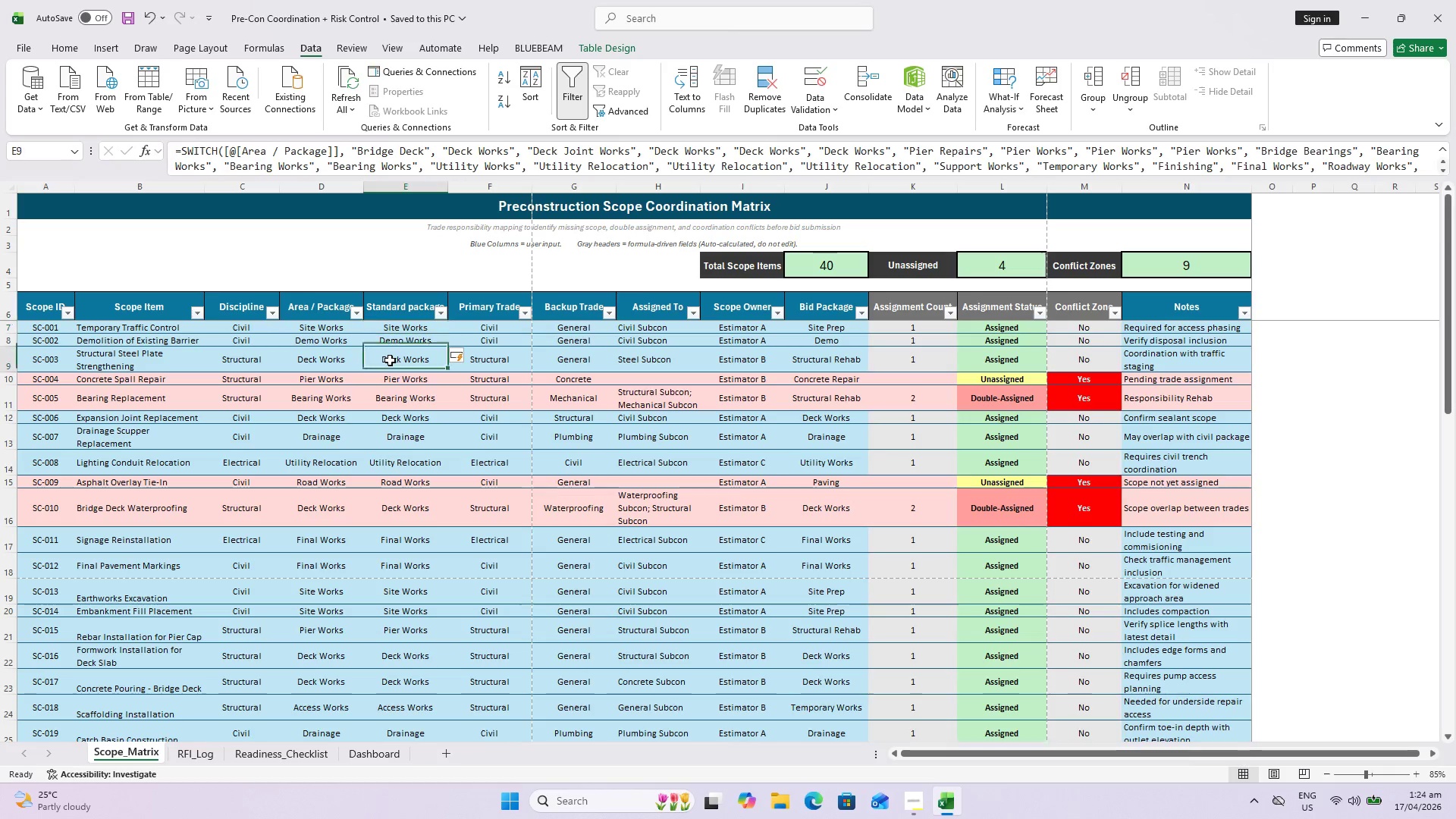 
double_click([390, 360])
 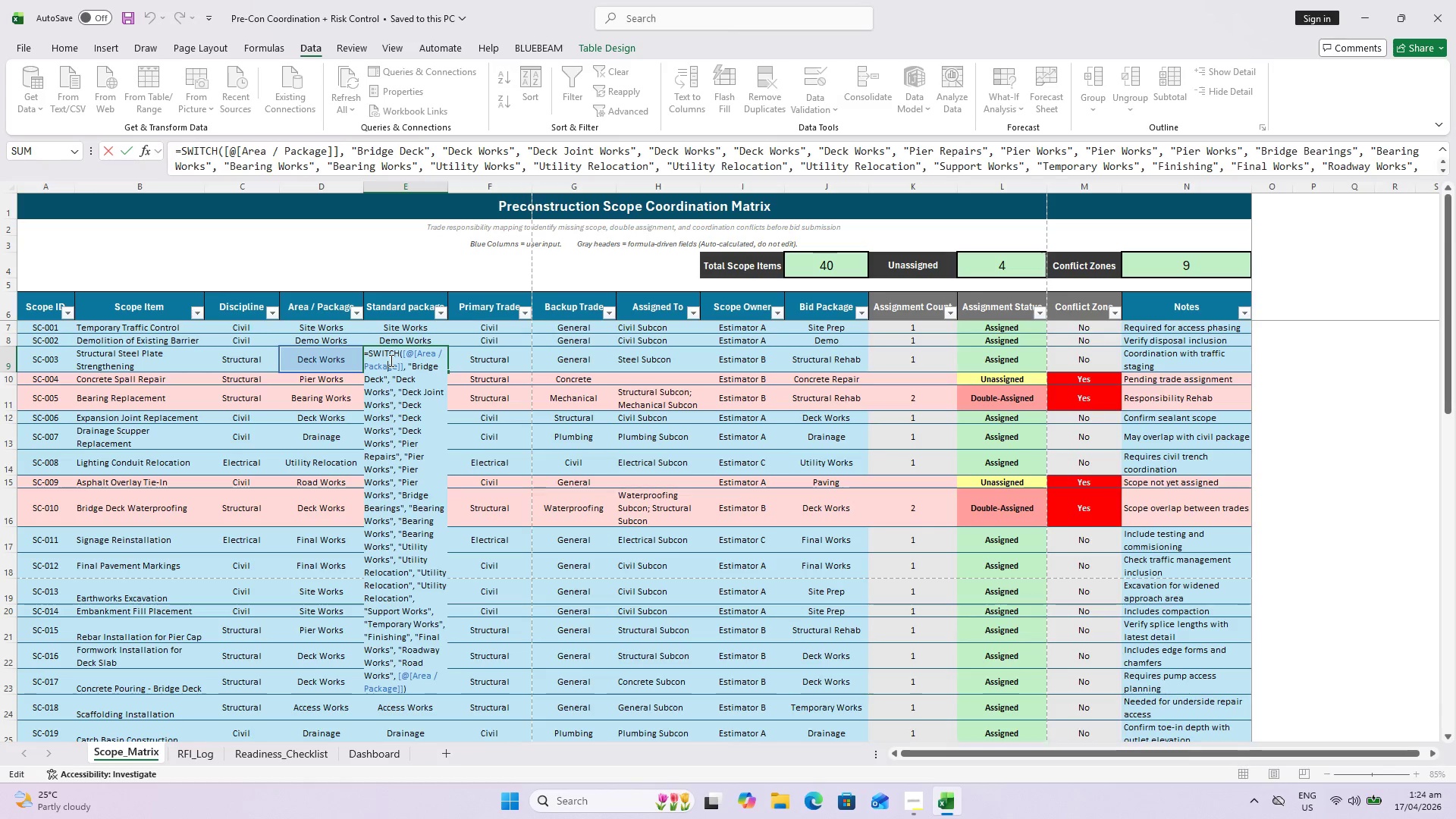 
key(Escape)
 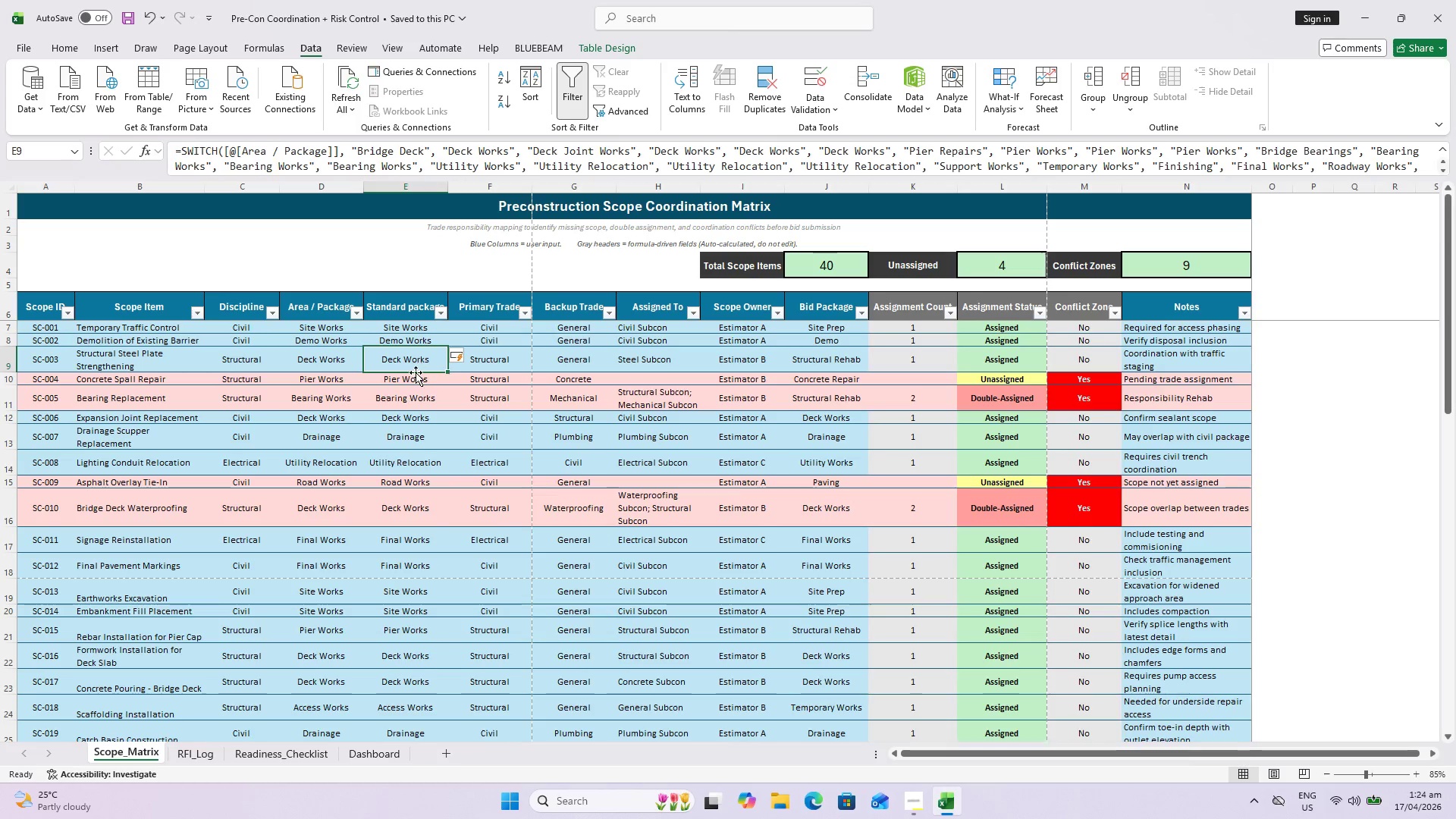 
scroll: coordinate [420, 380], scroll_direction: down, amount: 12.0
 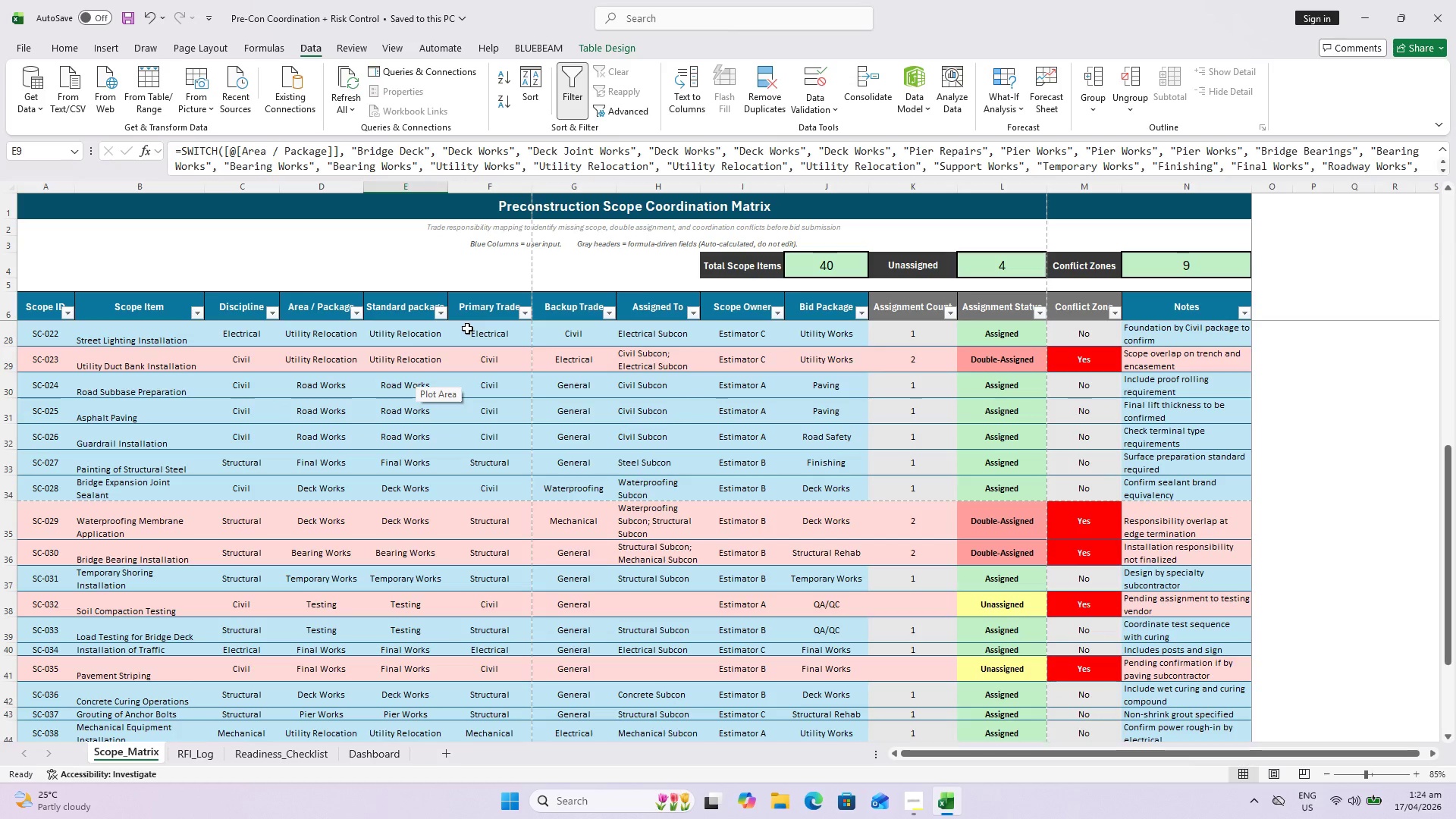 
key(Control+S)
 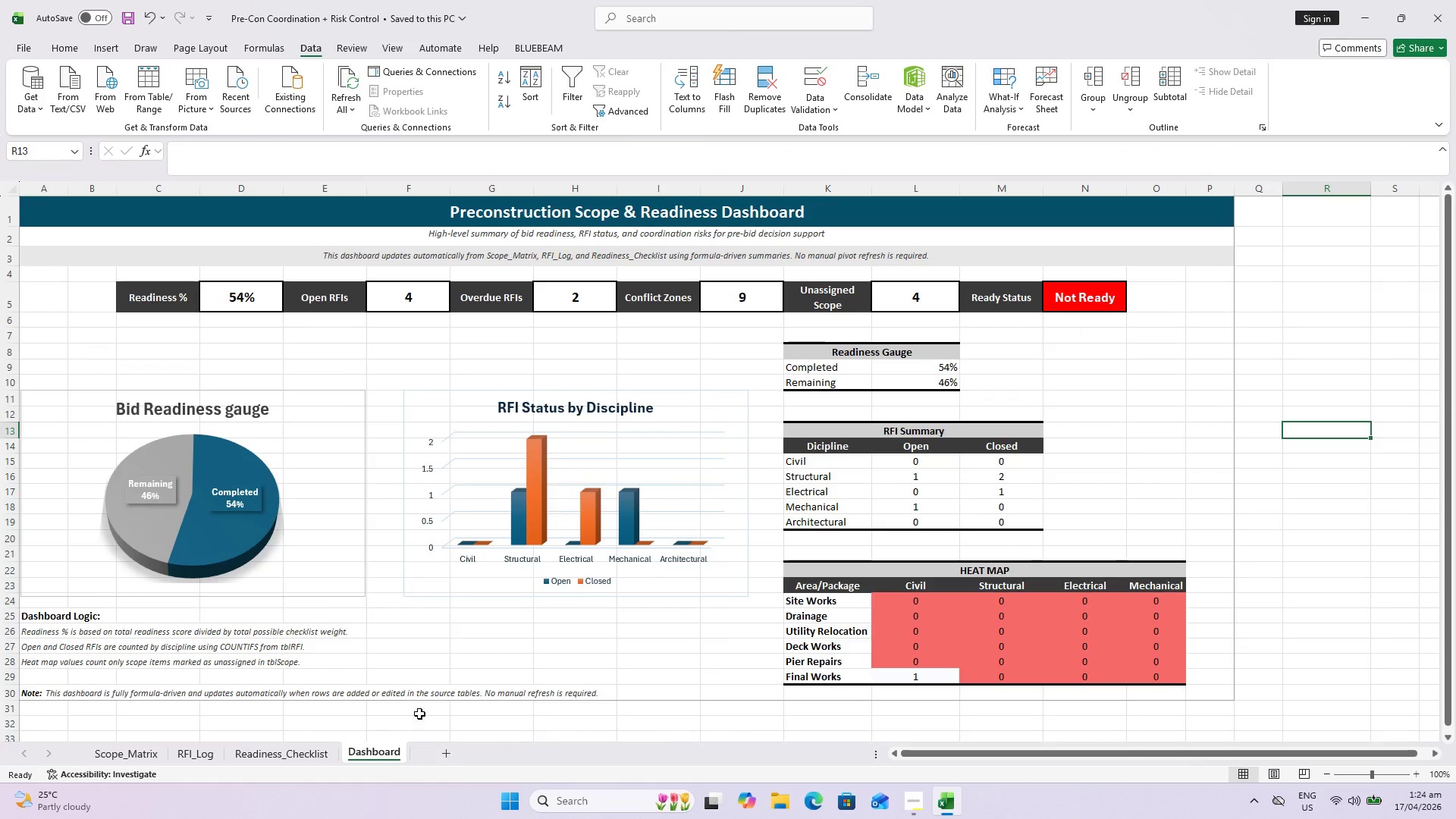 
scroll: coordinate [884, 613], scroll_direction: down, amount: 2.0
 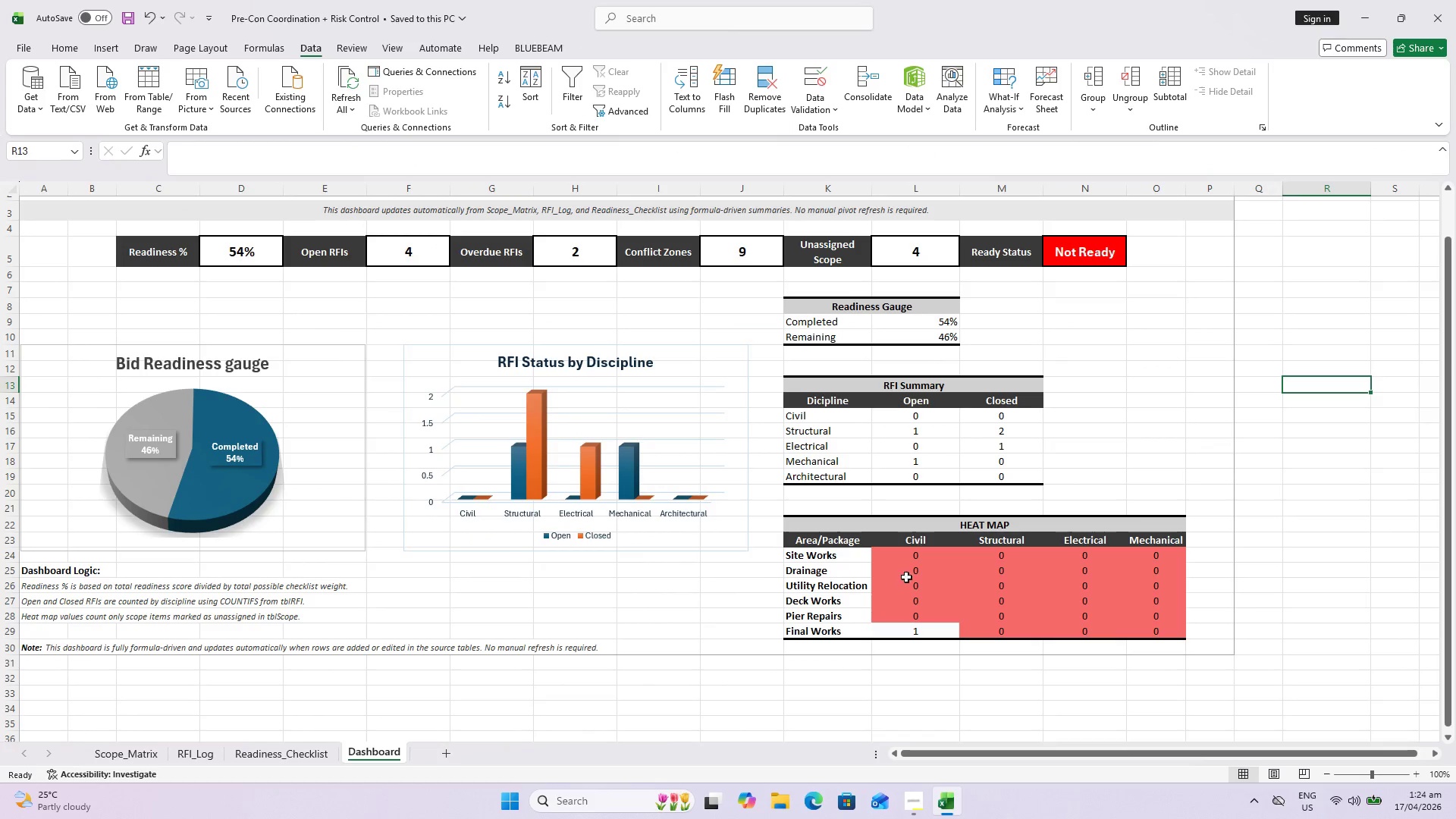 
left_click([912, 563])
 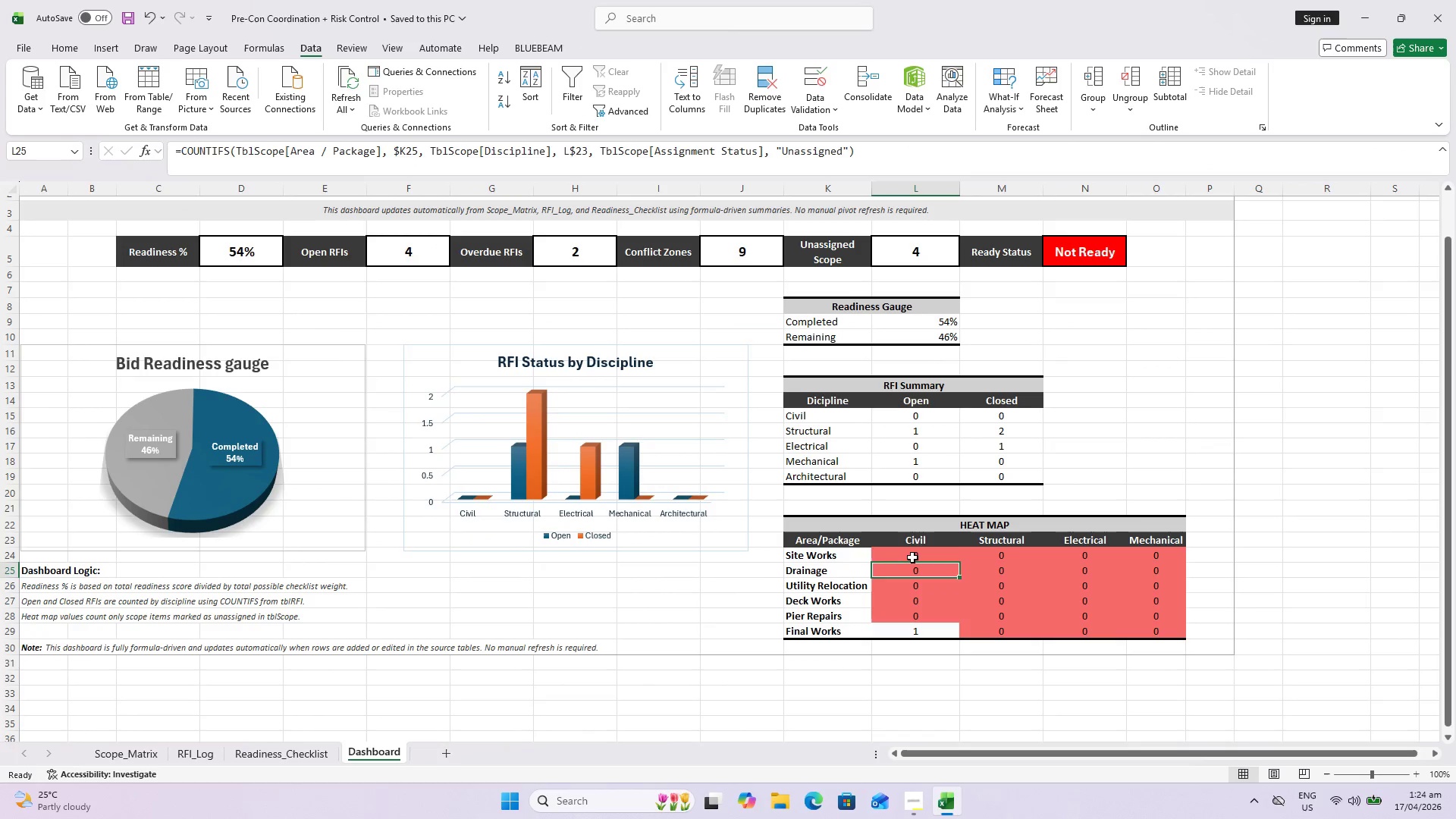 
left_click([914, 555])
 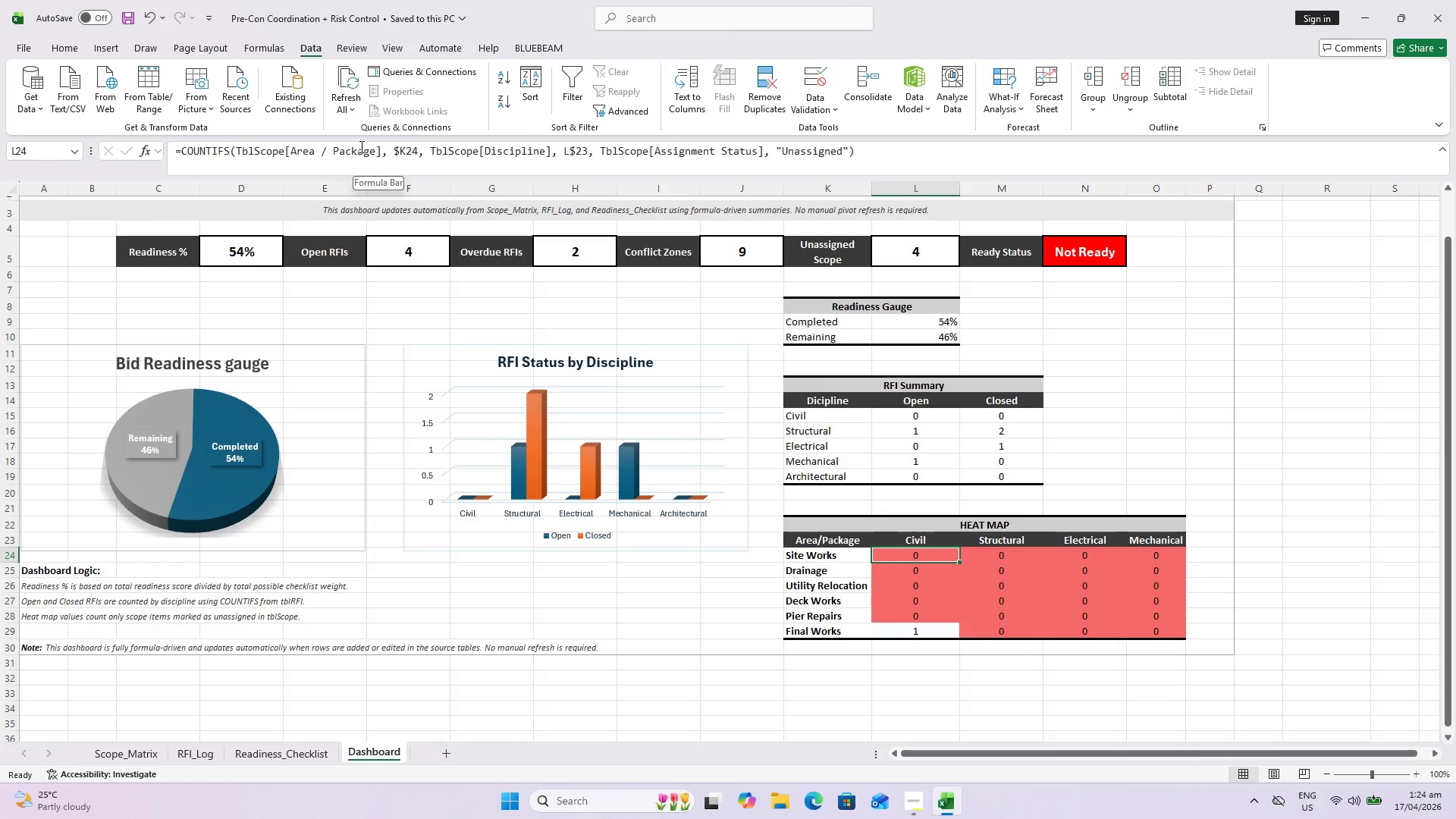 
wait(5.22)
 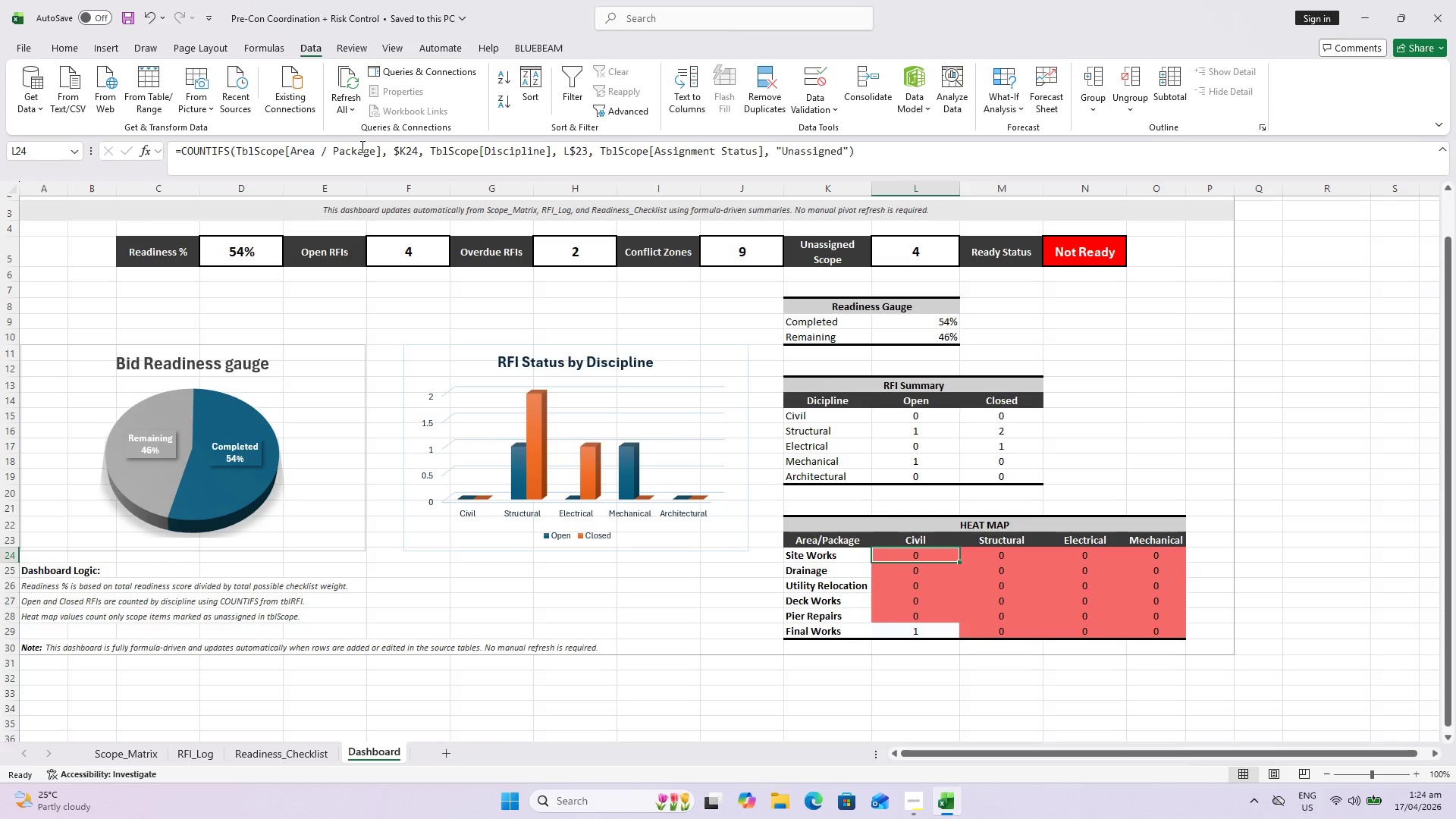 
left_click_drag(start_coordinate=[379, 146], to_coordinate=[235, 158])
 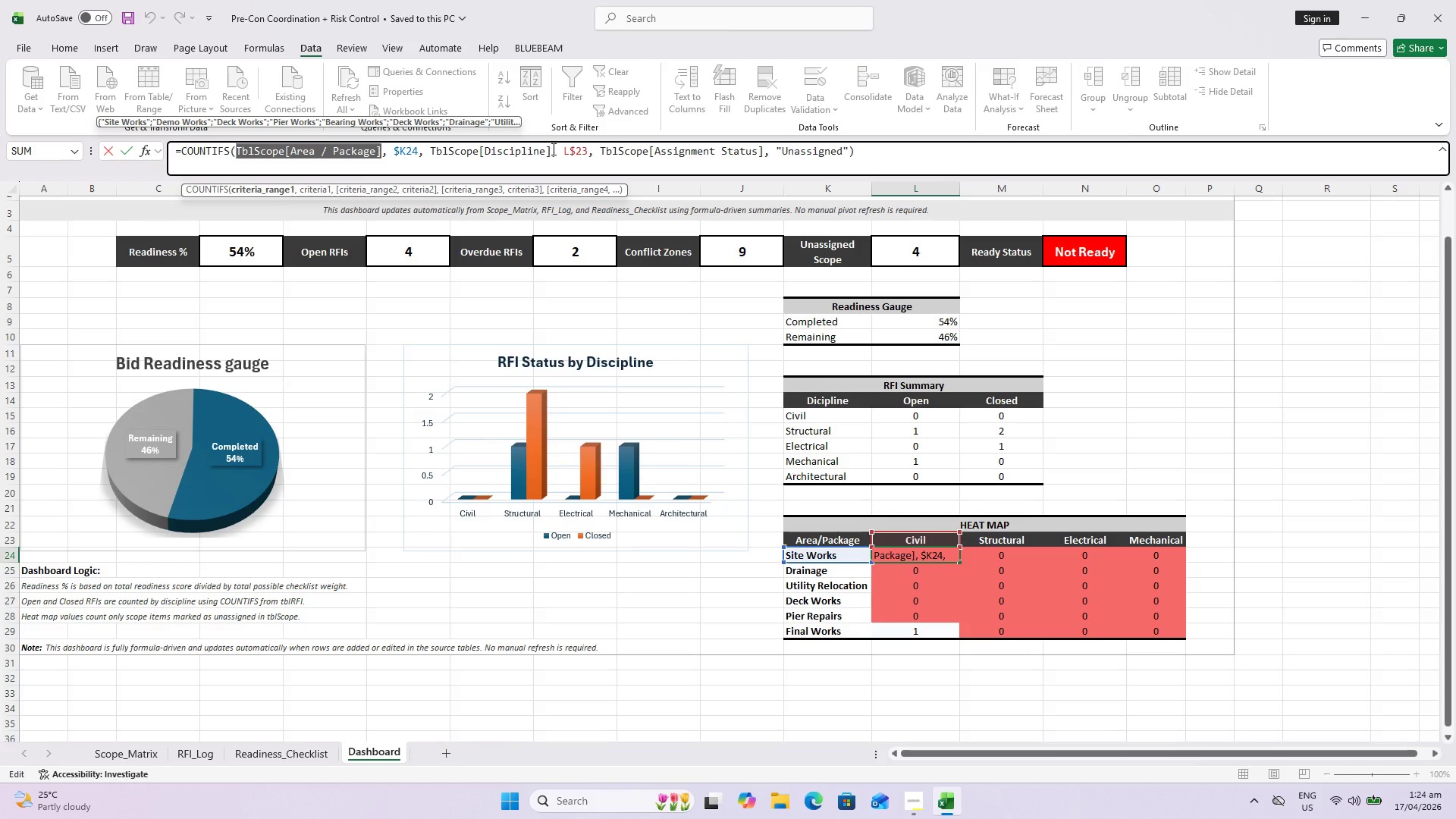 
key(Backspace)
 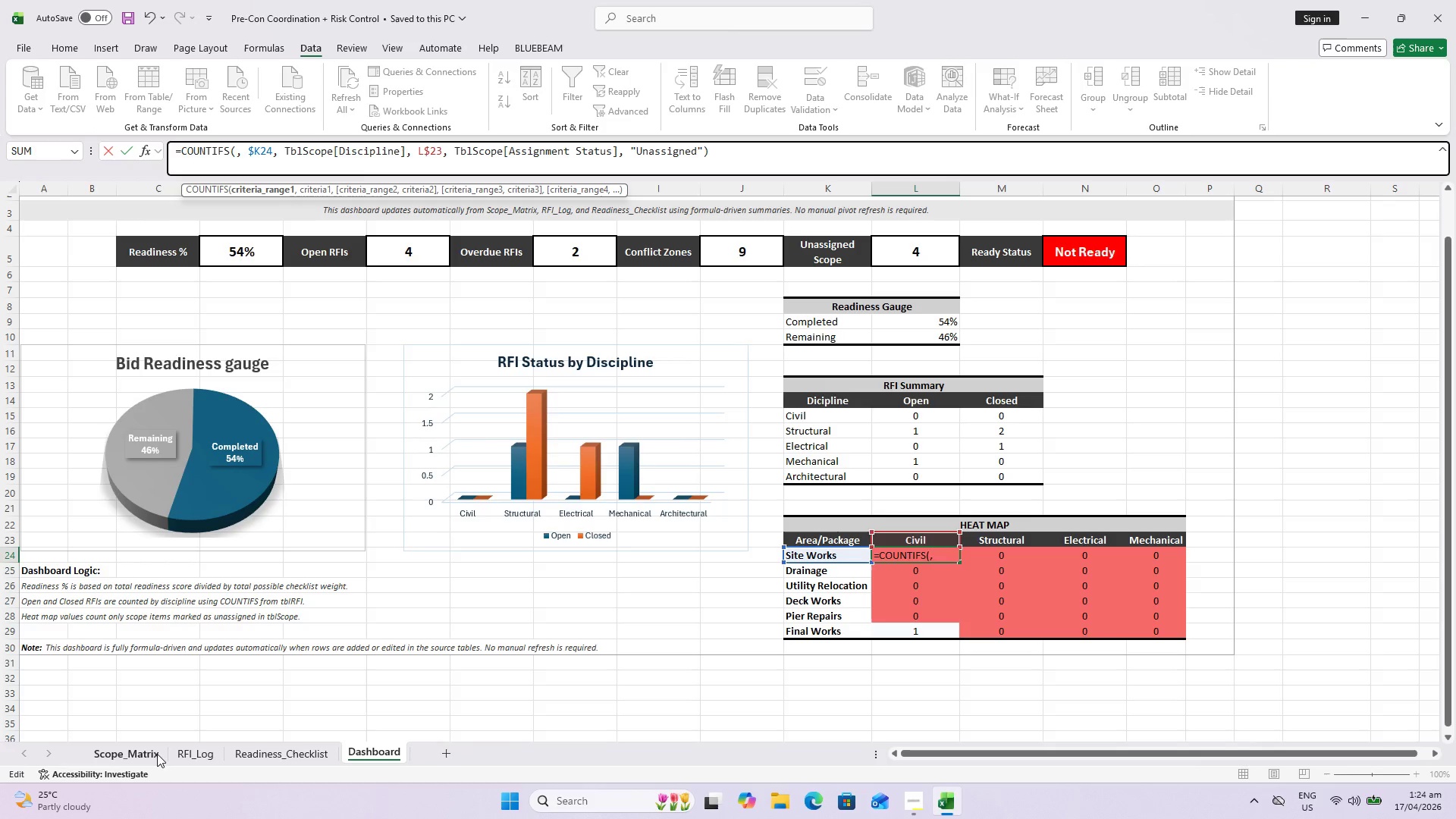 
left_click([151, 759])
 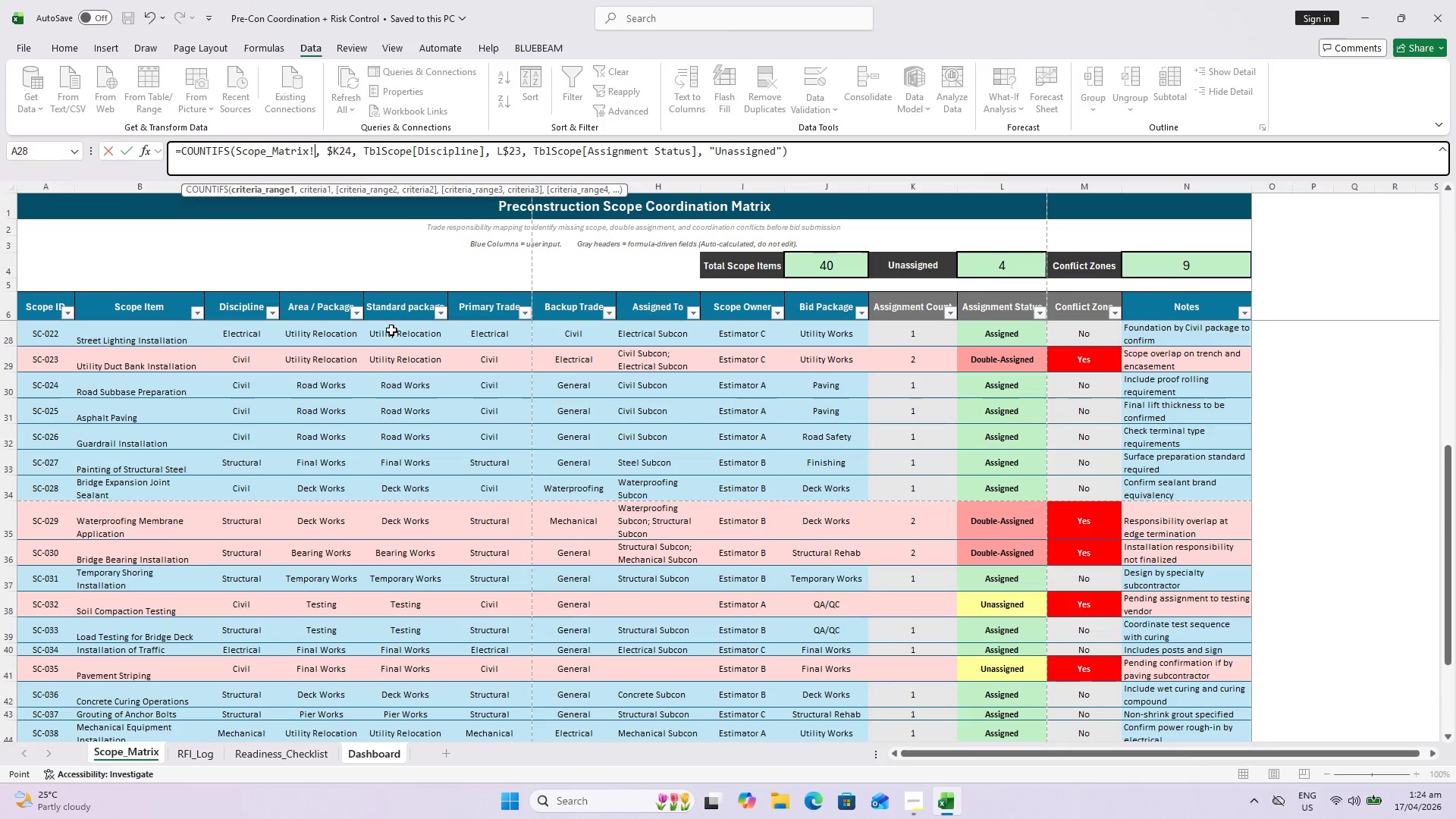 
left_click([388, 337])
 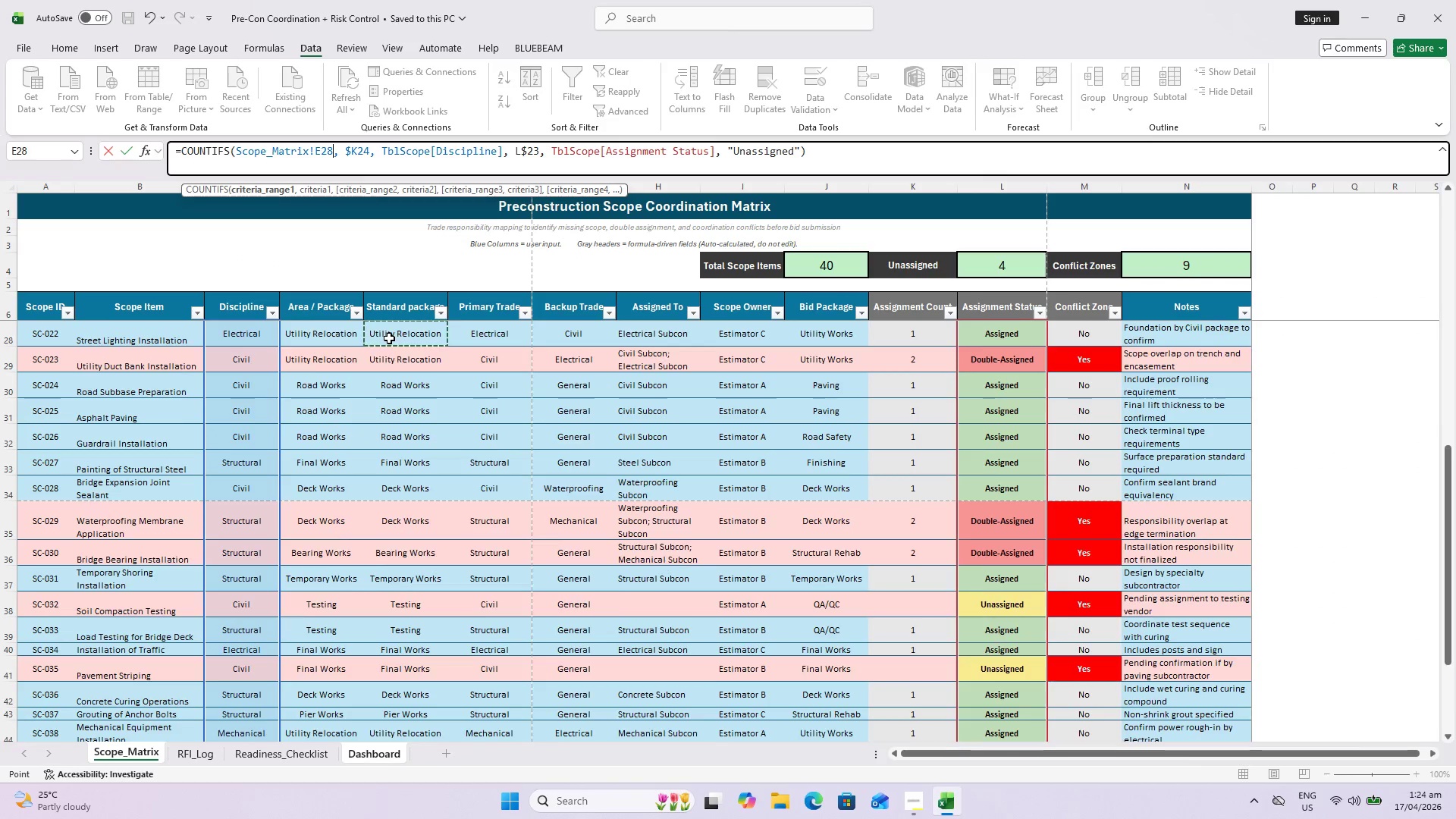 
scroll: coordinate [389, 338], scroll_direction: up, amount: 22.0
 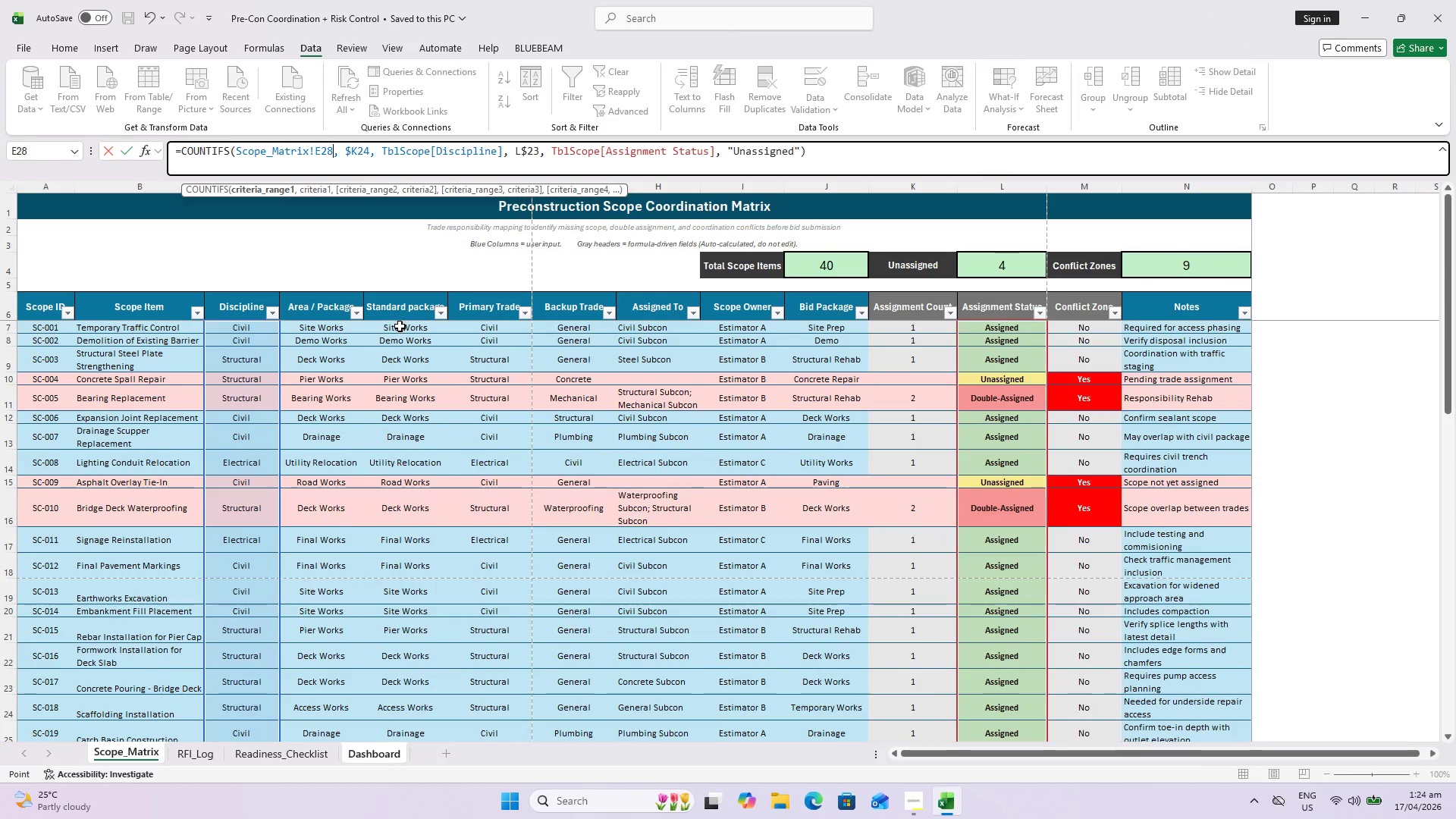 
left_click([400, 326])
 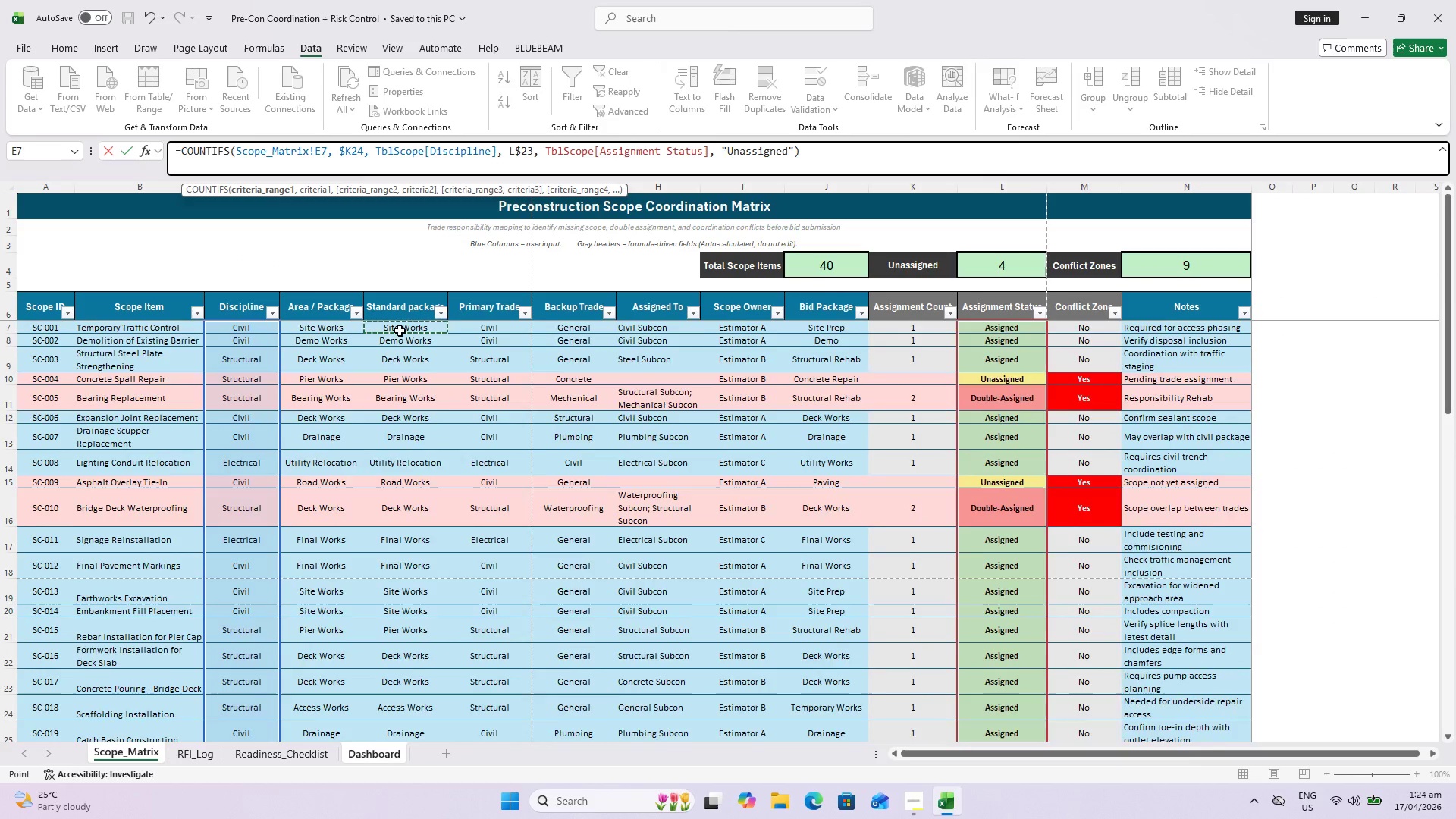 
hold_key(key=ShiftLeft, duration=0.95)
 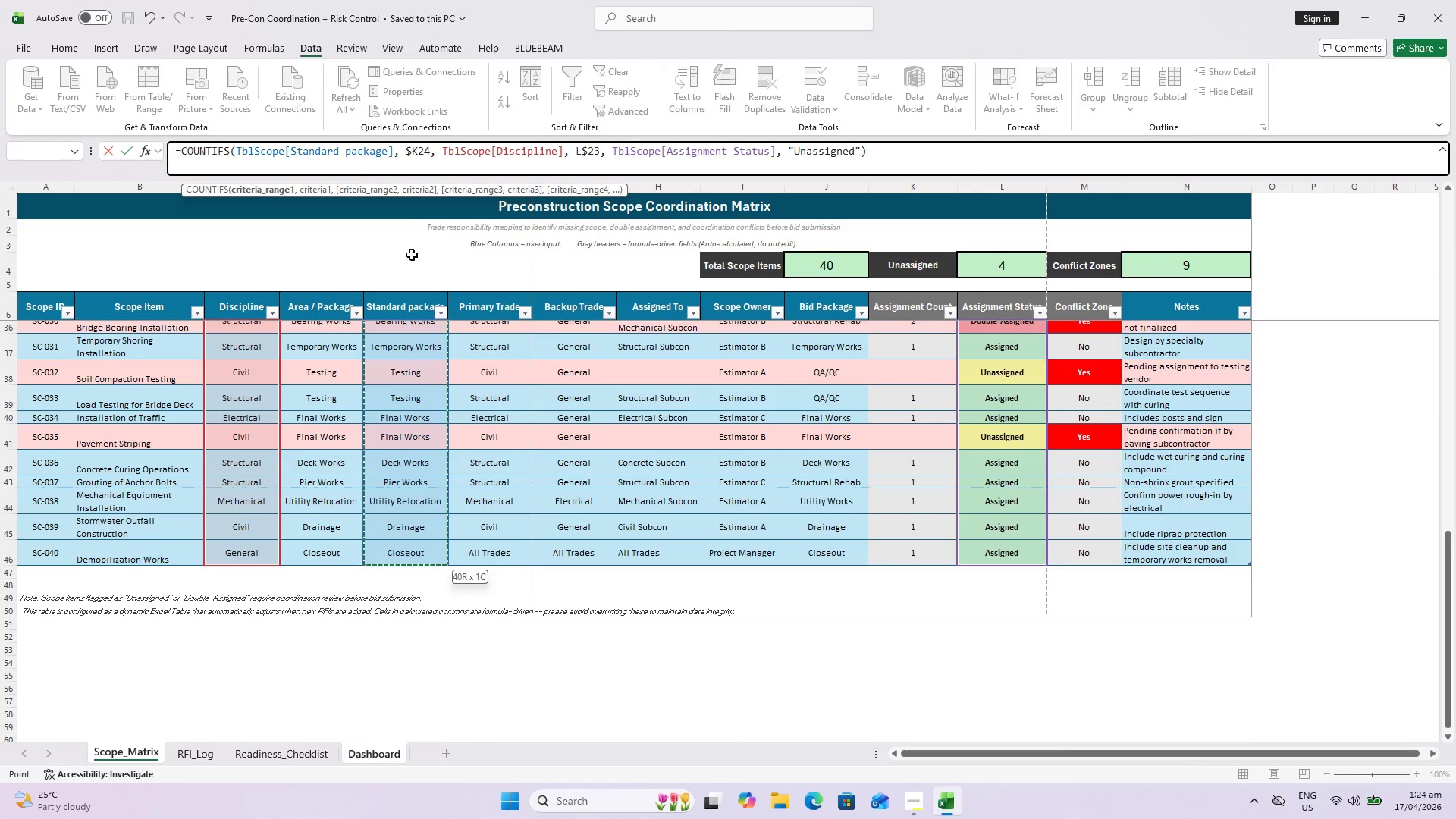 
scroll: coordinate [396, 376], scroll_direction: down, amount: 18.0
 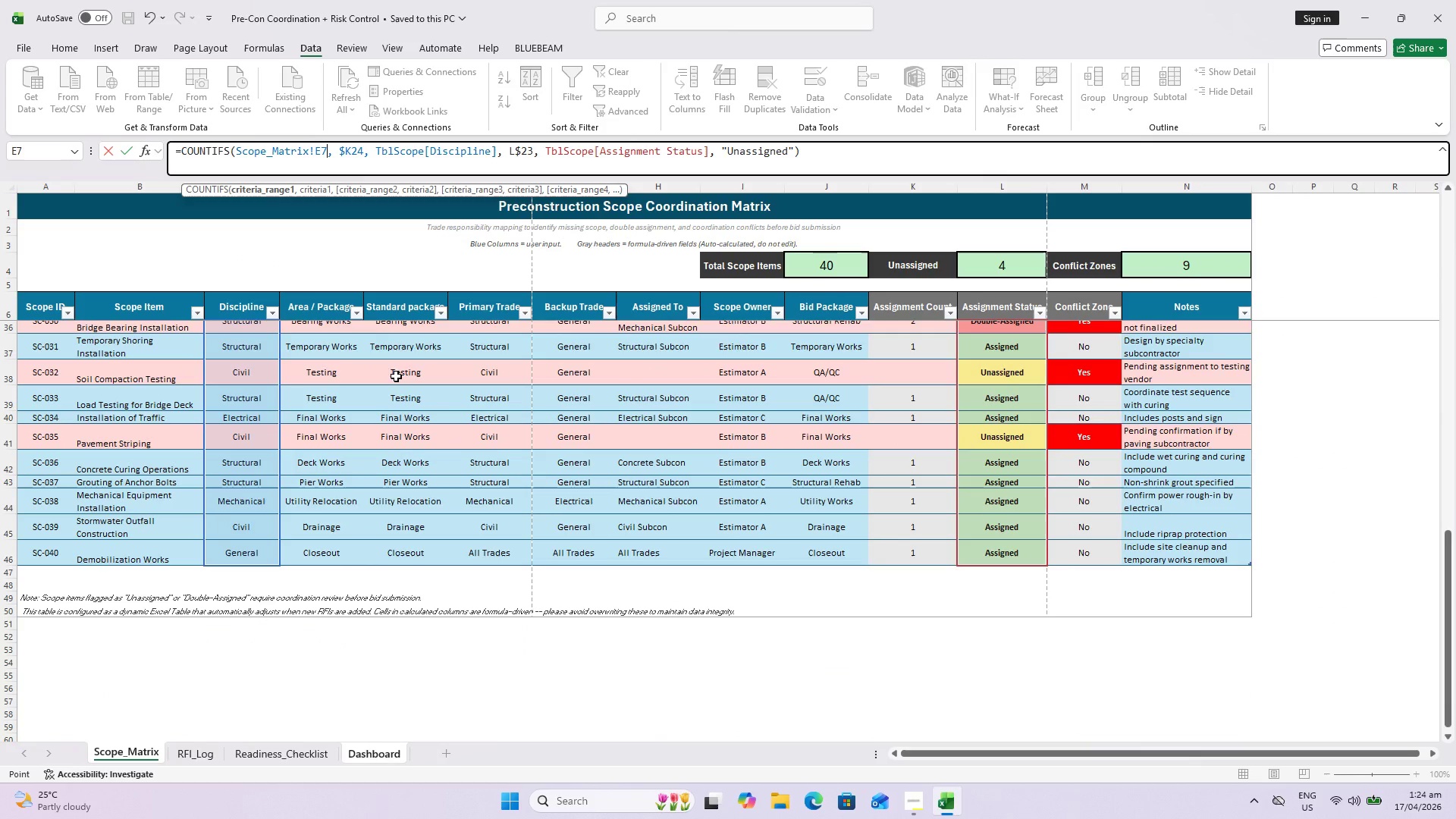 
left_click([406, 550])
 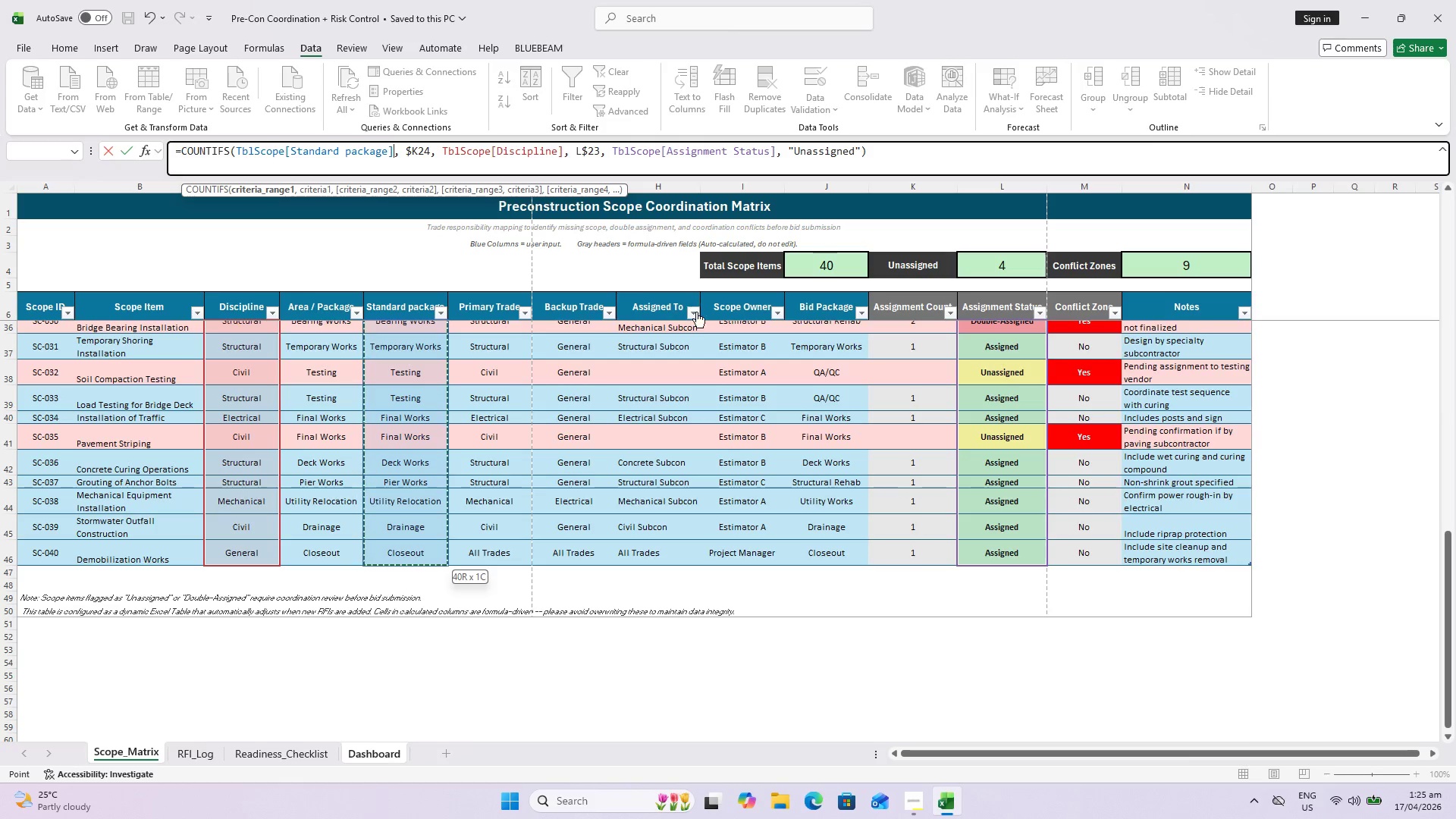 
wait(39.28)
 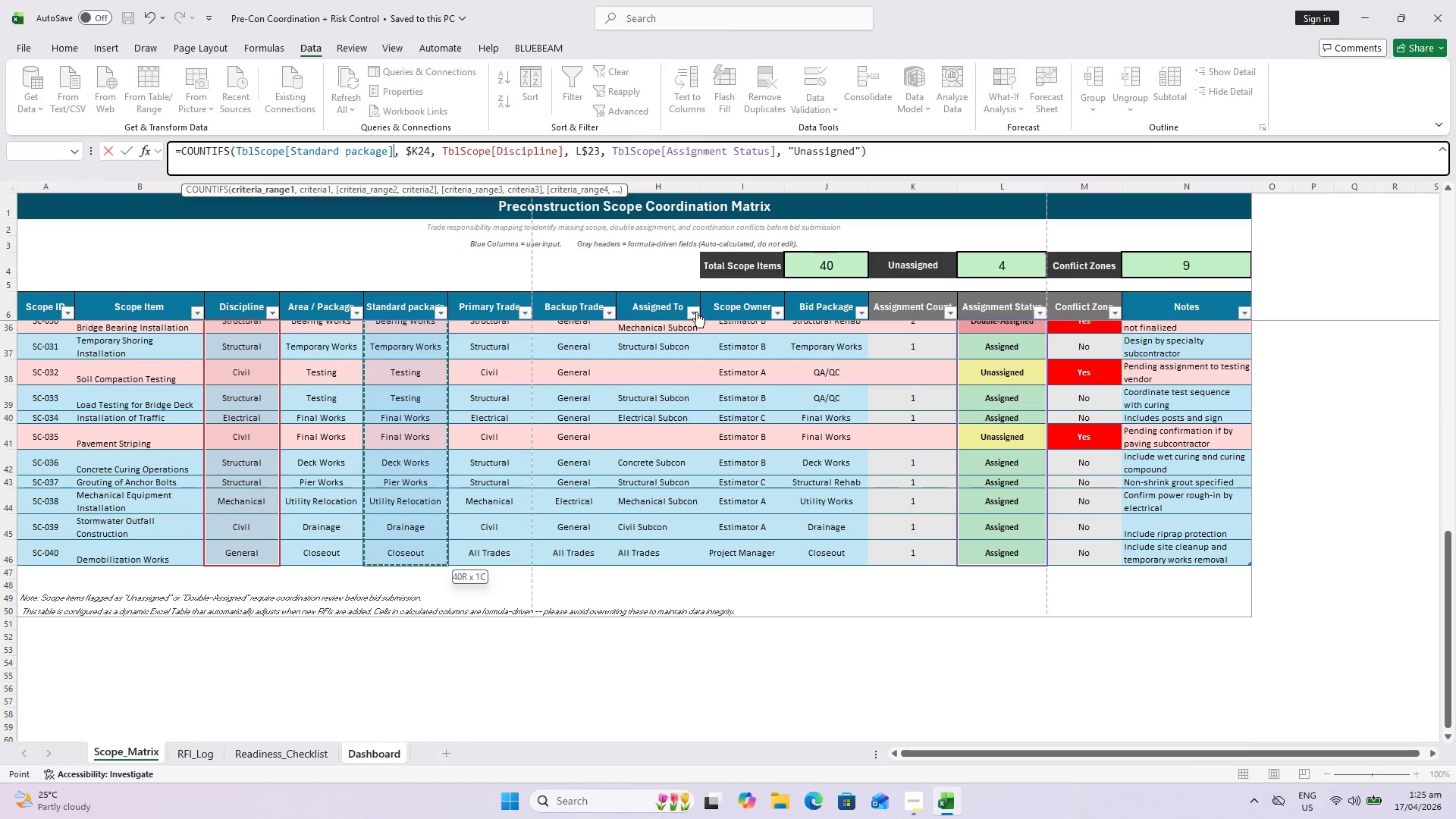 
scroll: coordinate [924, 375], scroll_direction: up, amount: 21.0
 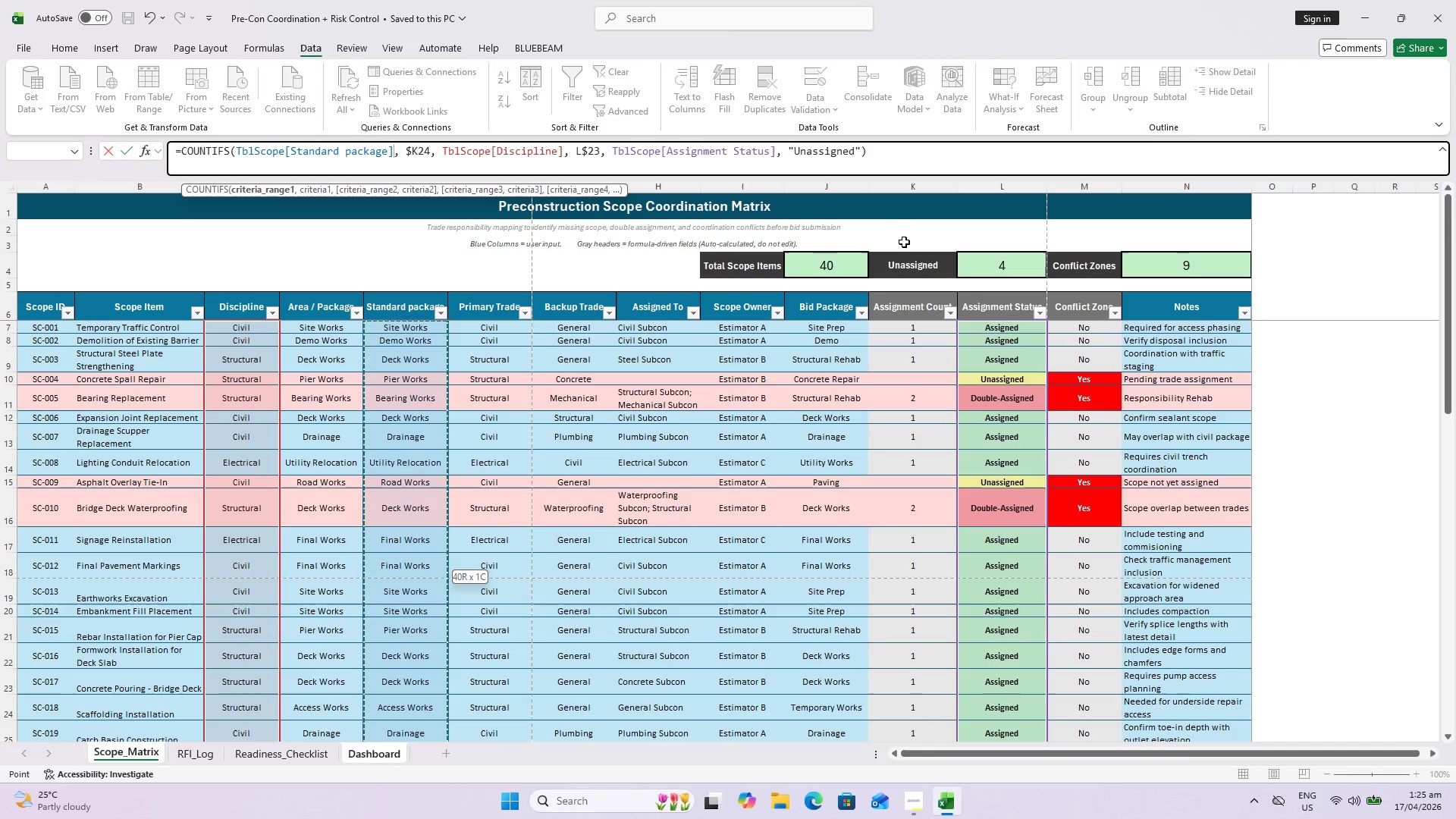 
left_click([896, 156])
 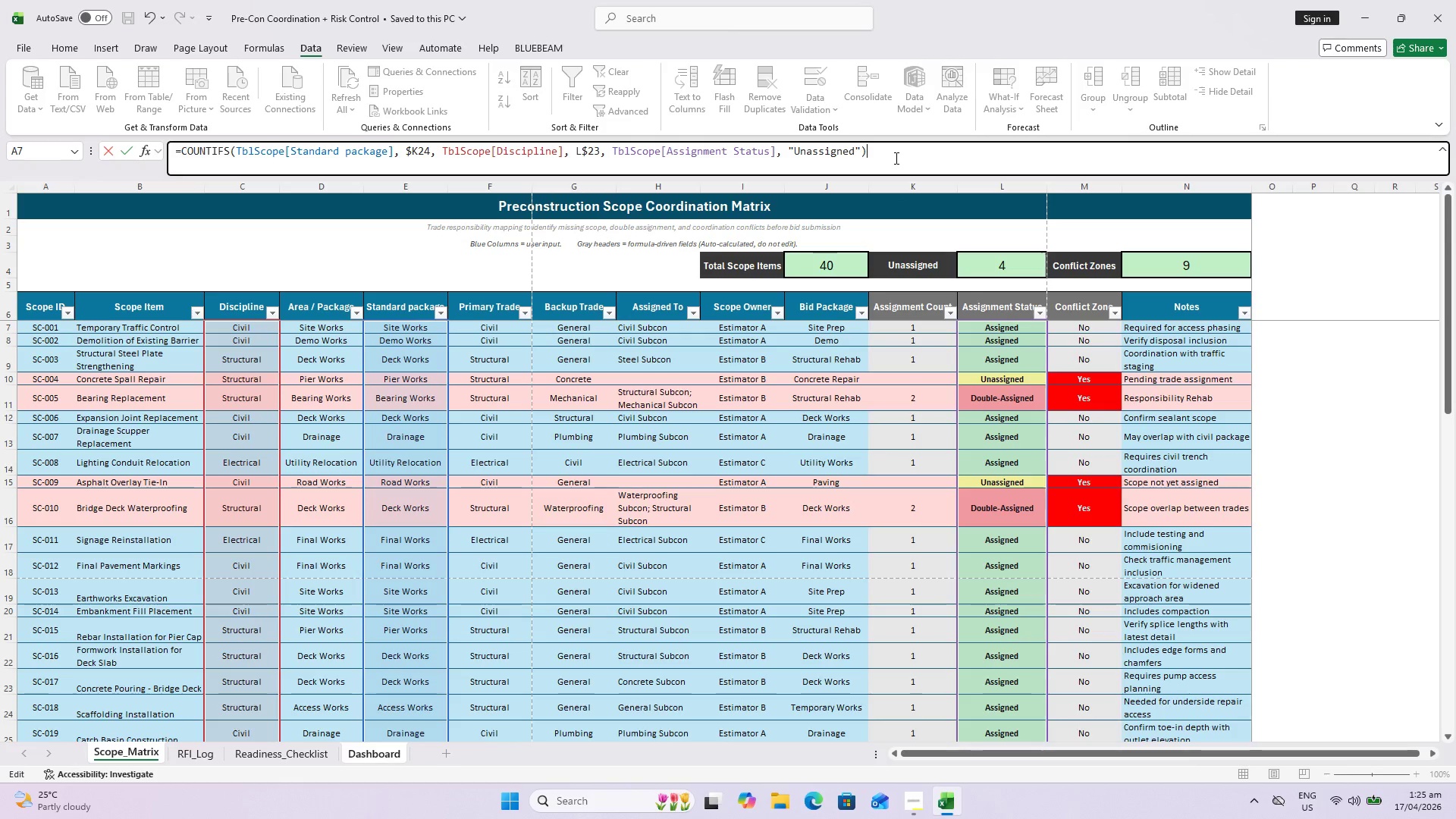 
key(Enter)
 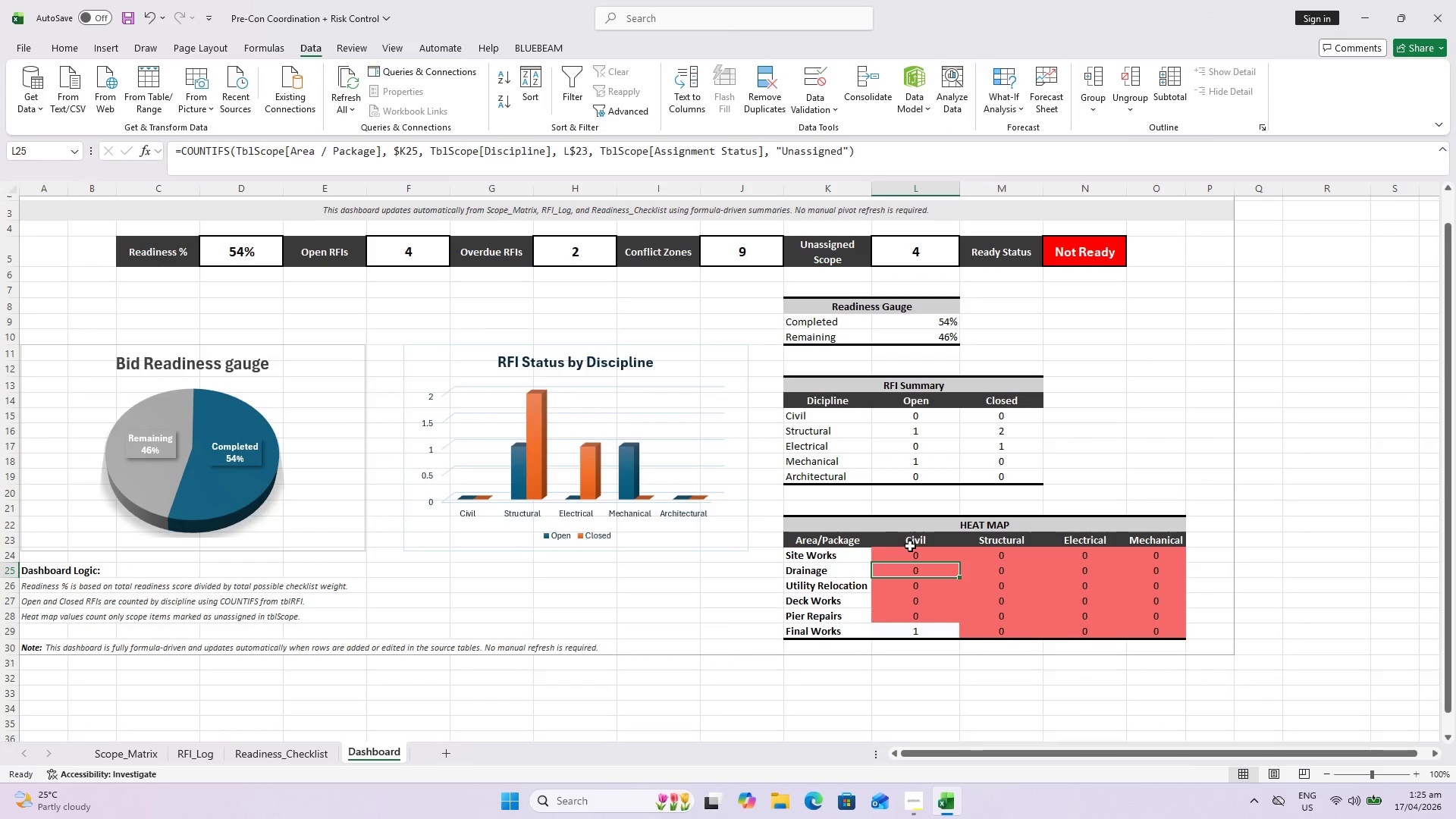 
left_click([913, 548])
 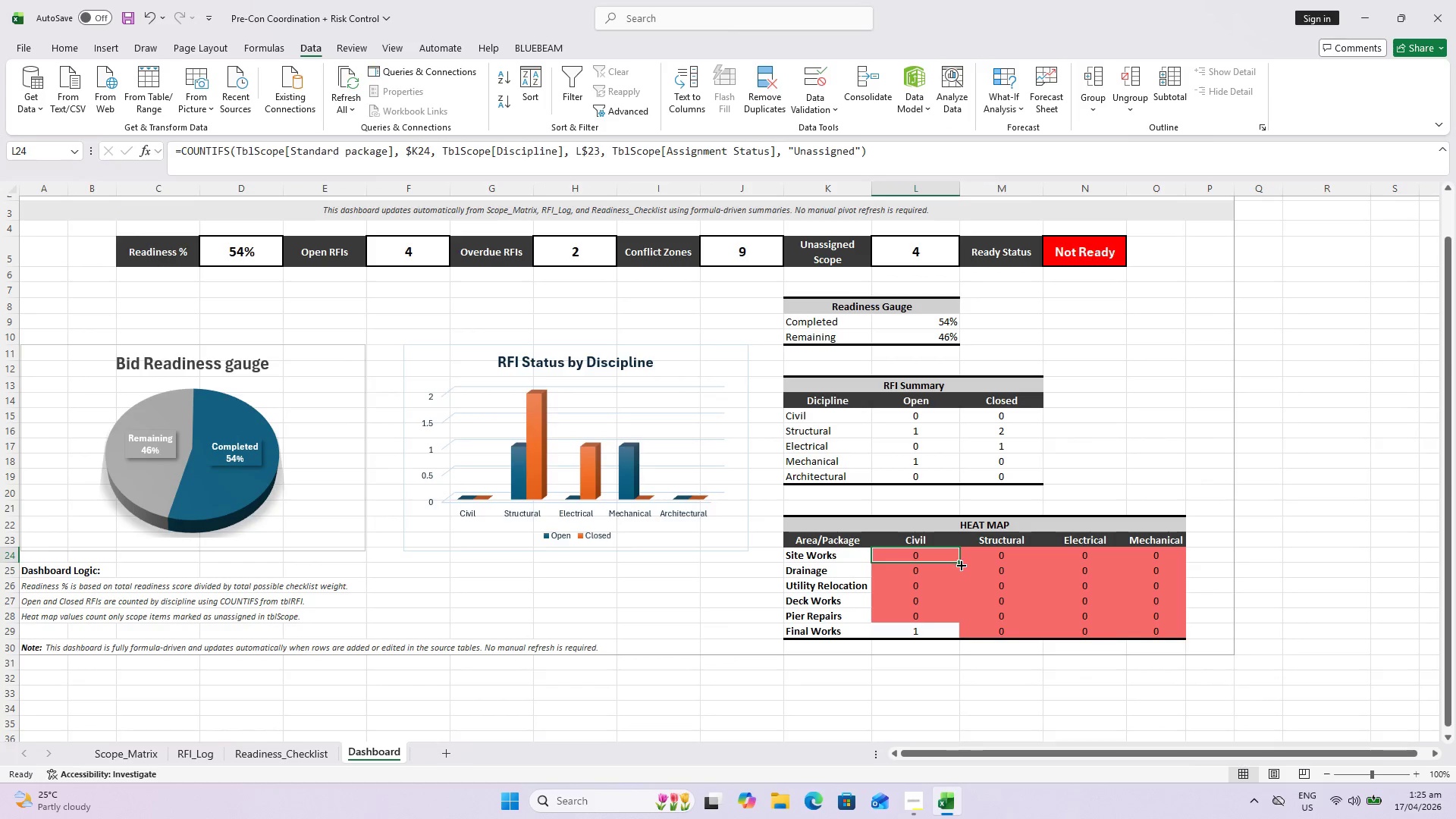 
left_click_drag(start_coordinate=[958, 560], to_coordinate=[1169, 636])
 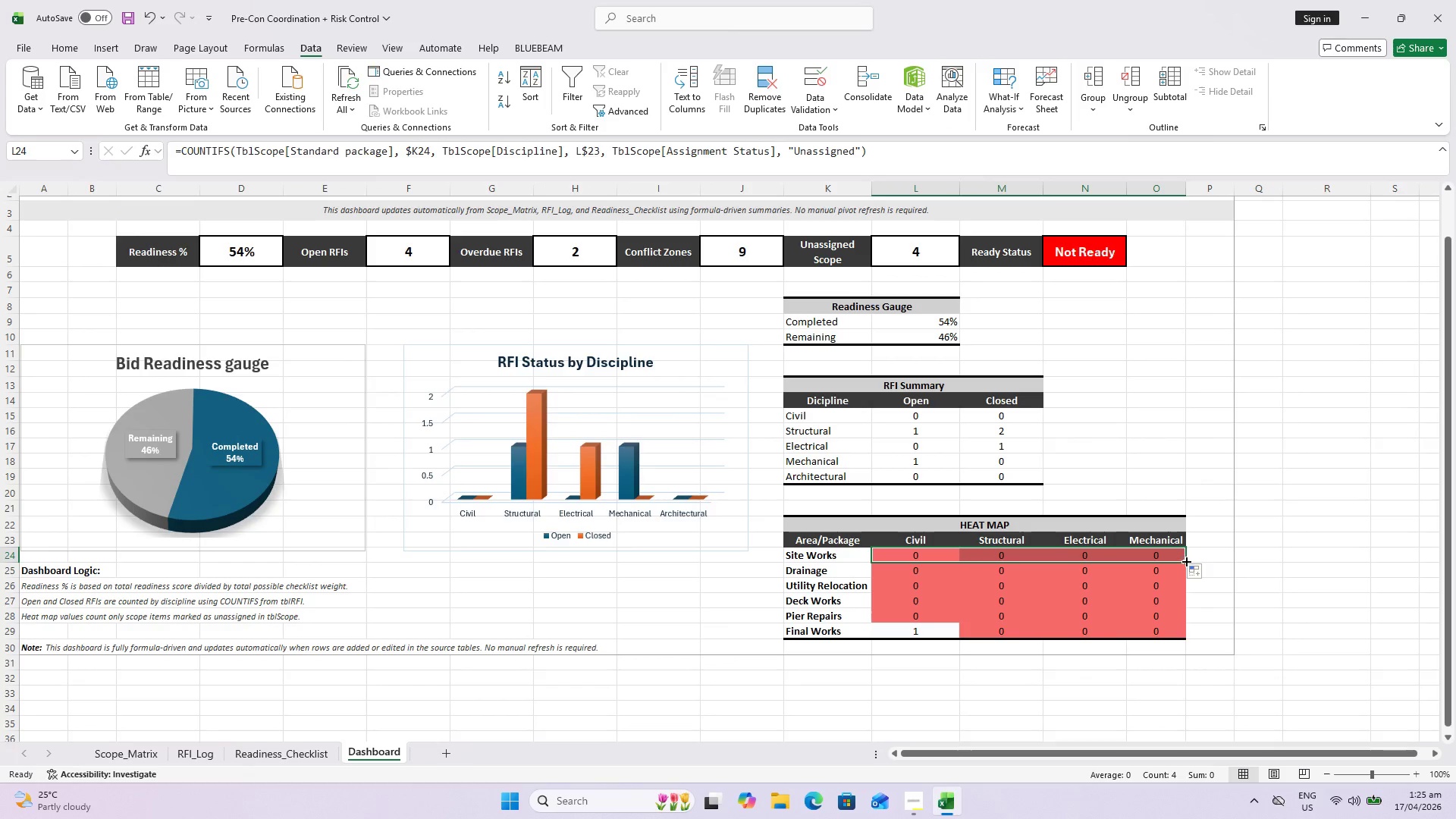 
left_click_drag(start_coordinate=[1185, 560], to_coordinate=[1178, 639])
 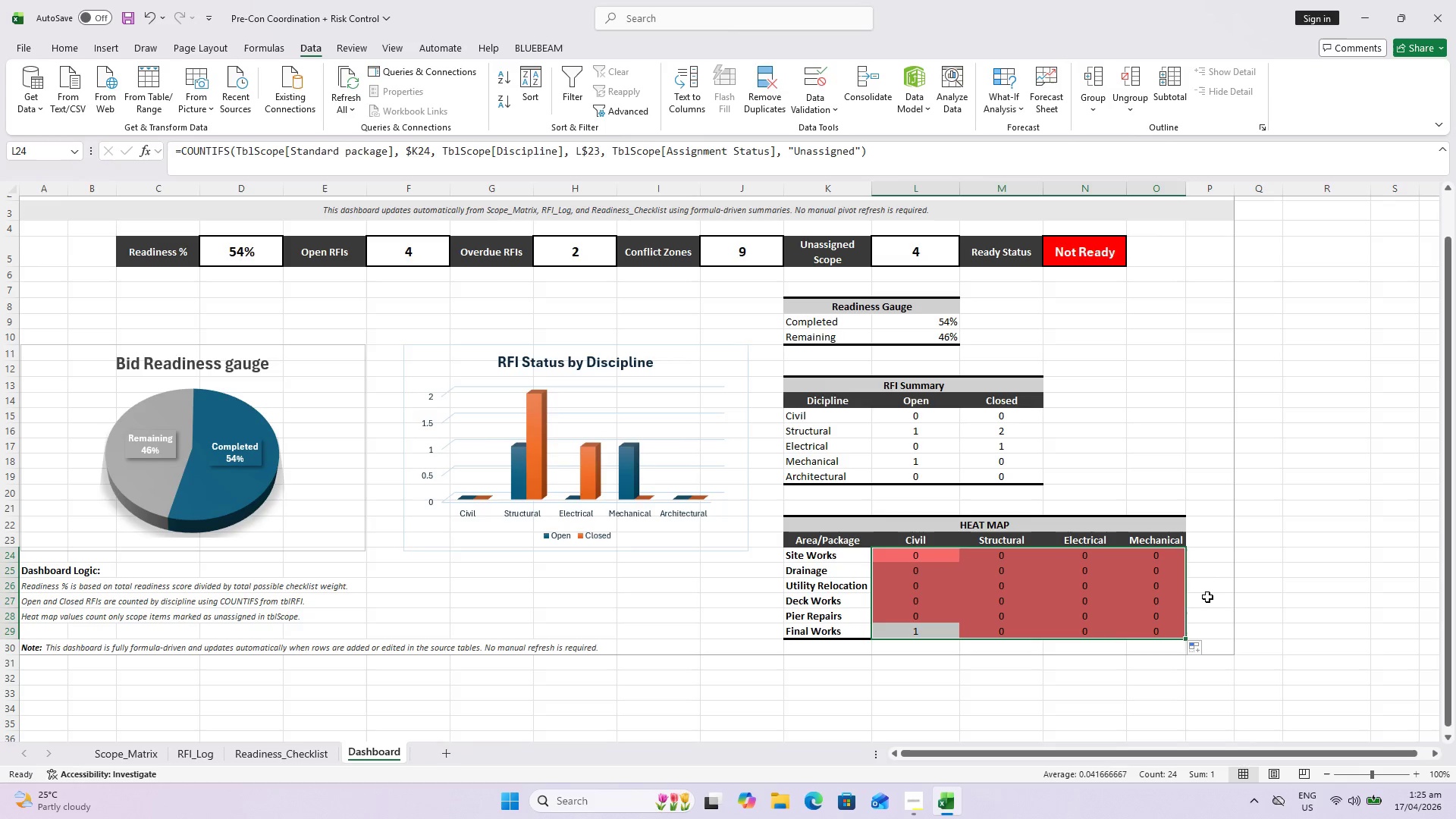 
left_click([1208, 595])
 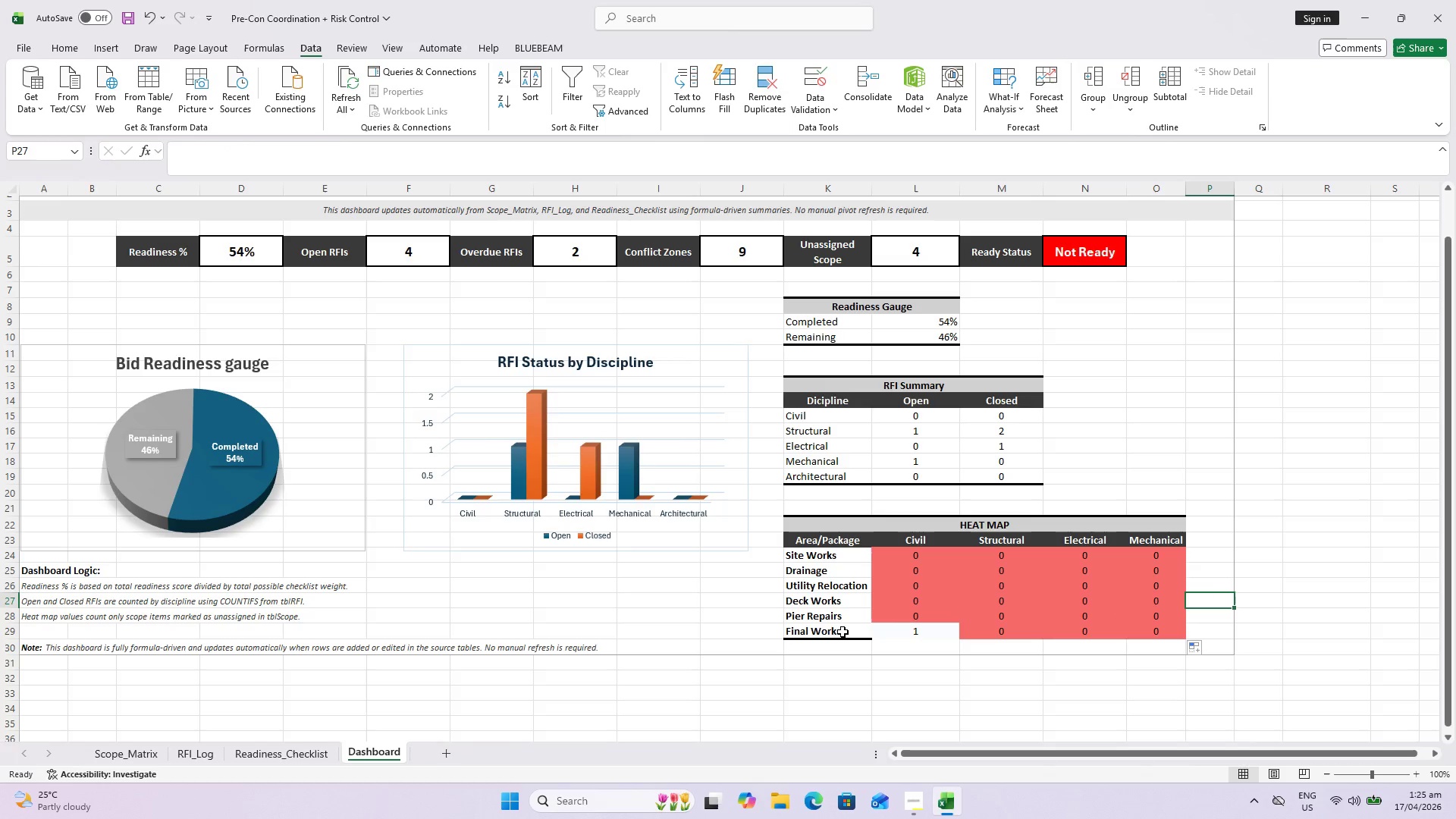 
left_click_drag(start_coordinate=[835, 632], to_coordinate=[839, 630])
 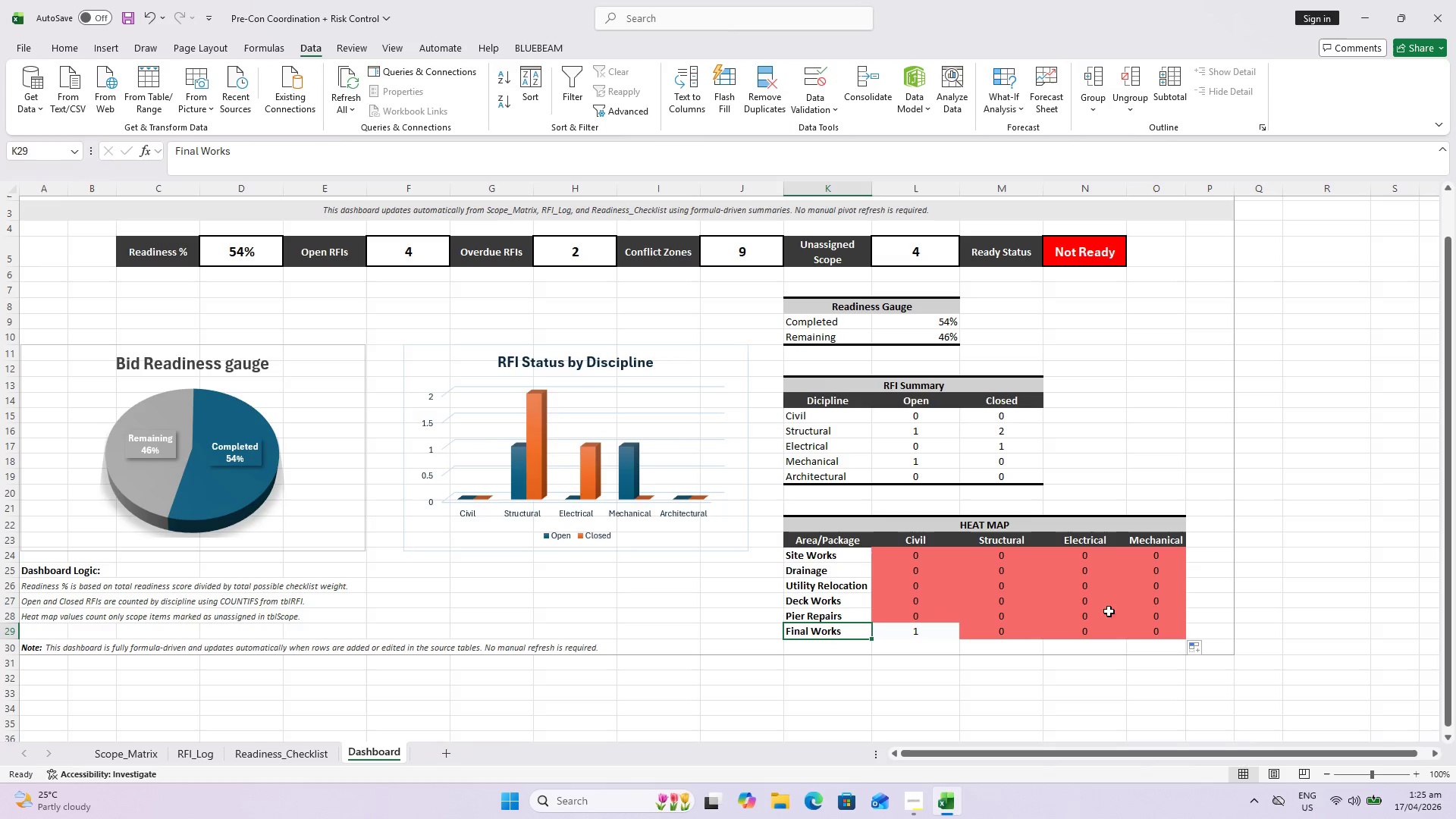 
hold_key(key=ShiftLeft, duration=0.89)
left_click([1150, 629])
 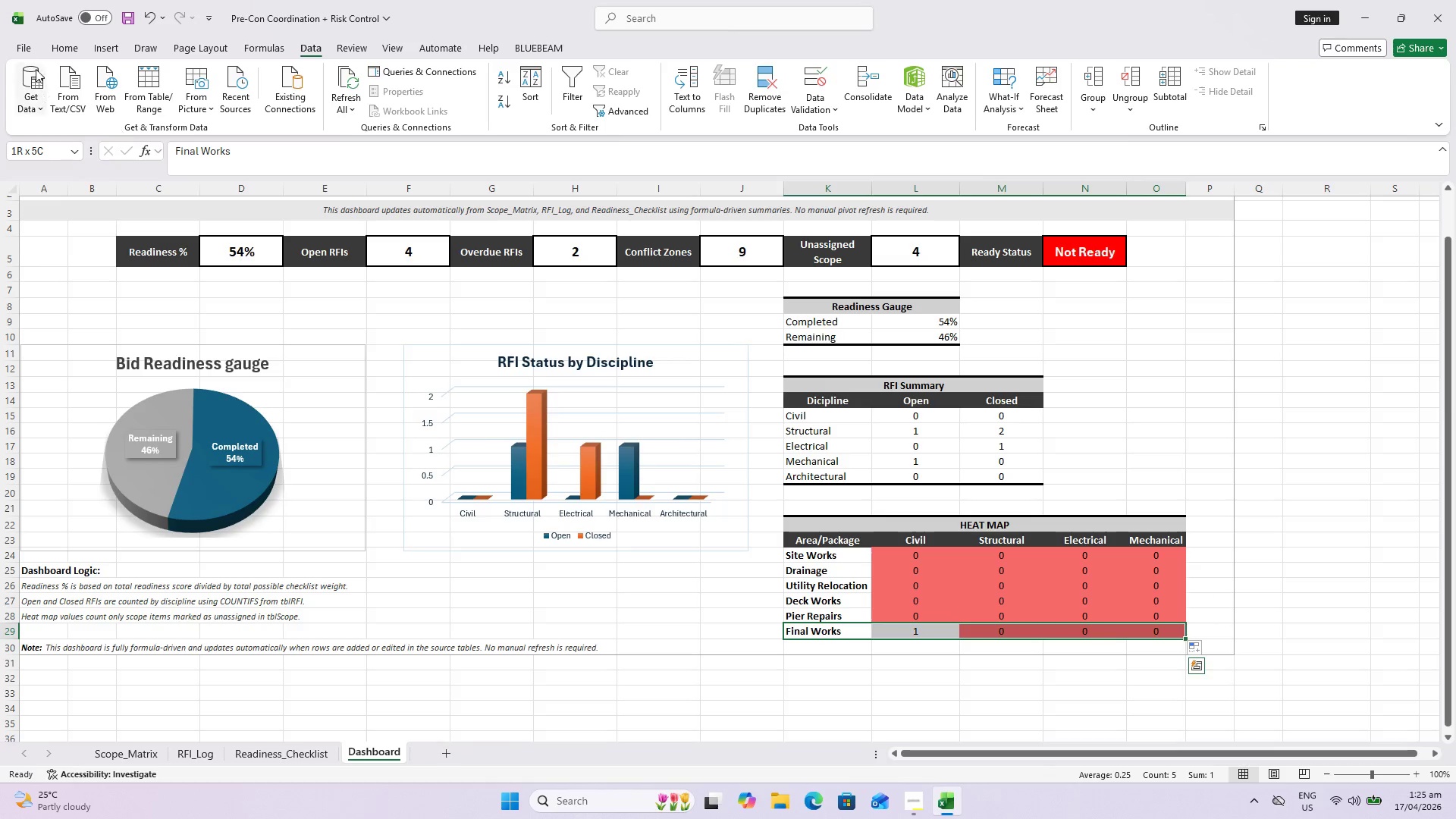 
left_click([60, 45])
 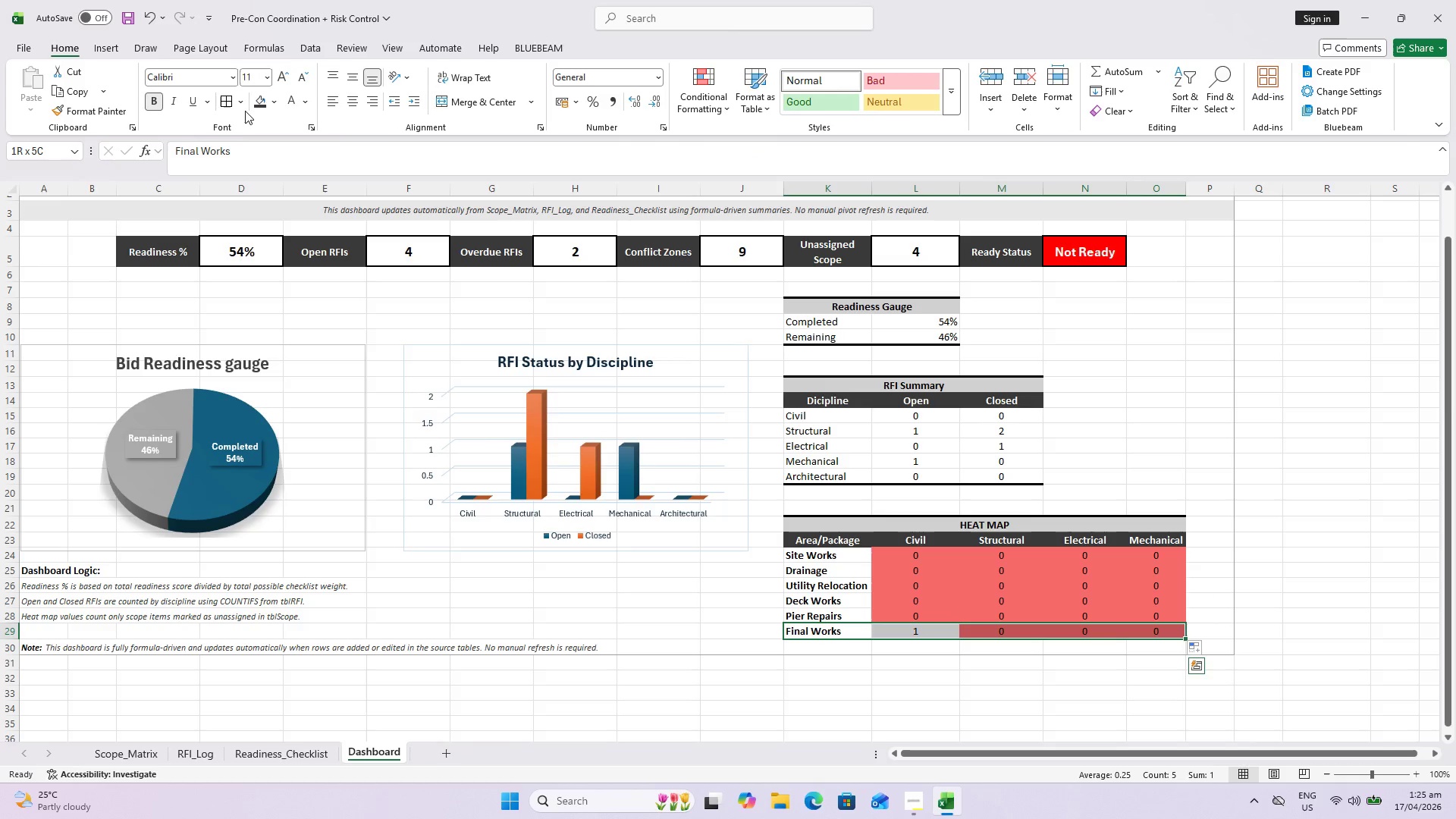 
left_click([240, 103])
 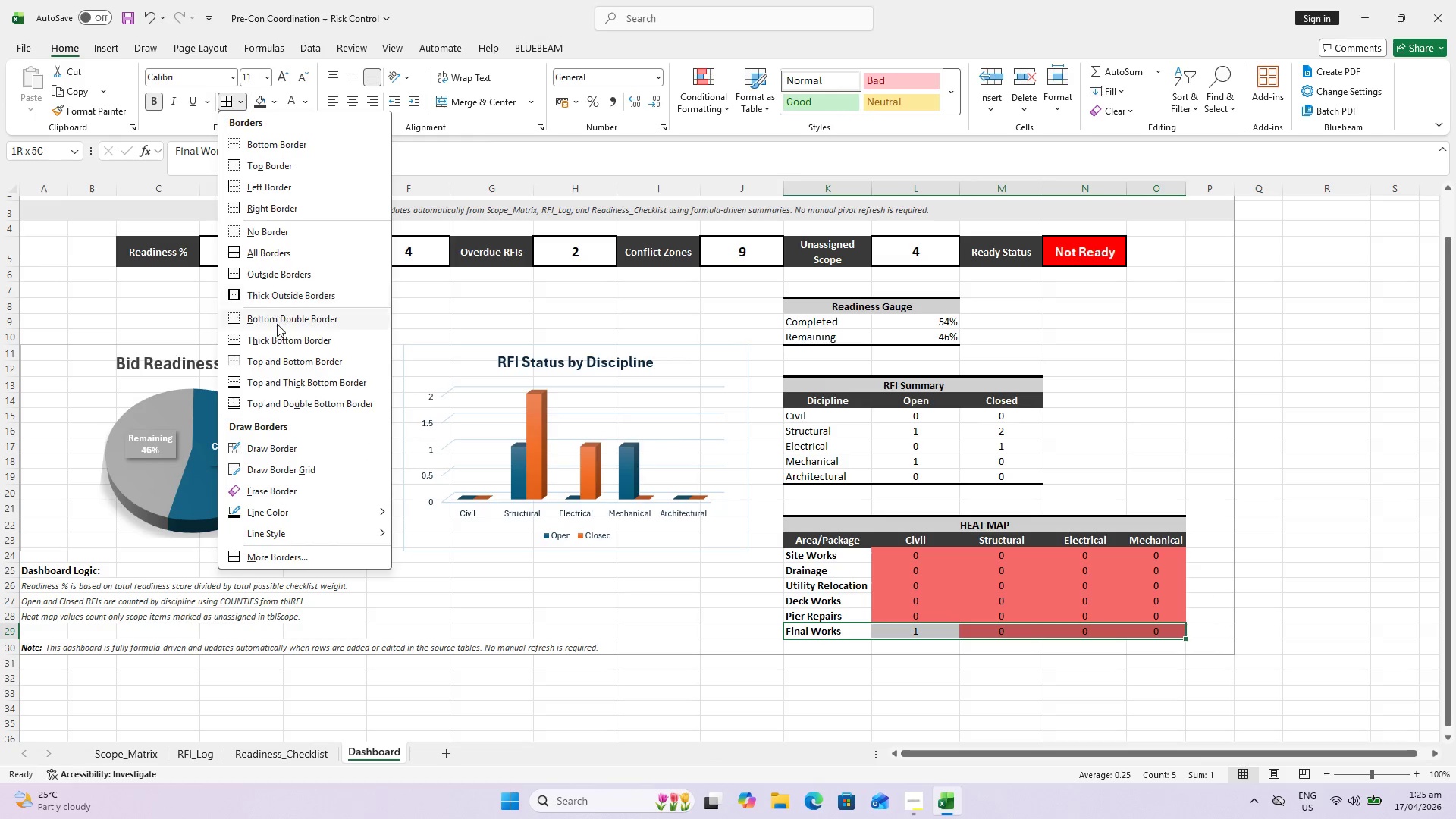 
left_click([287, 348])
 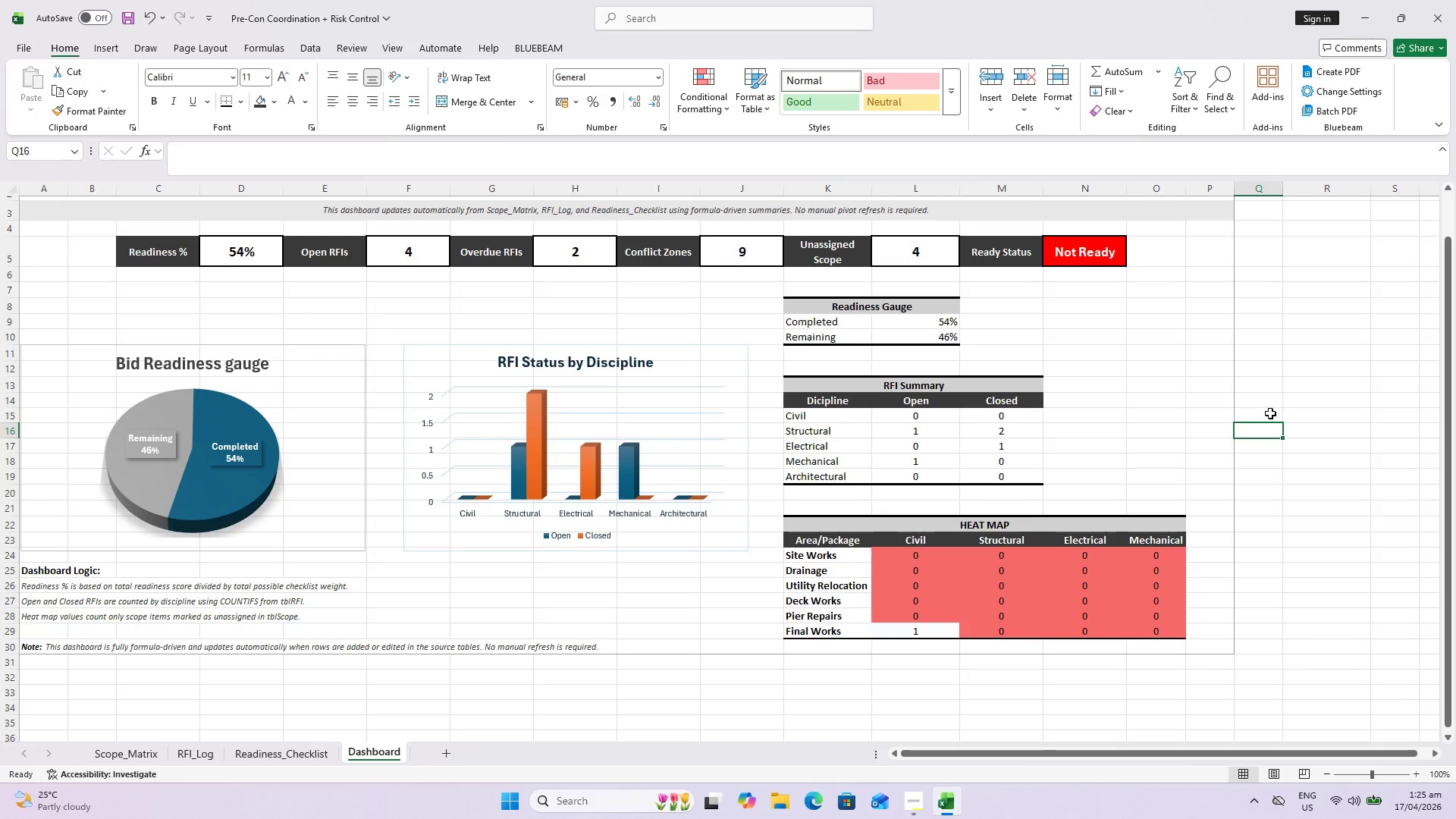 
key(Control+S)
 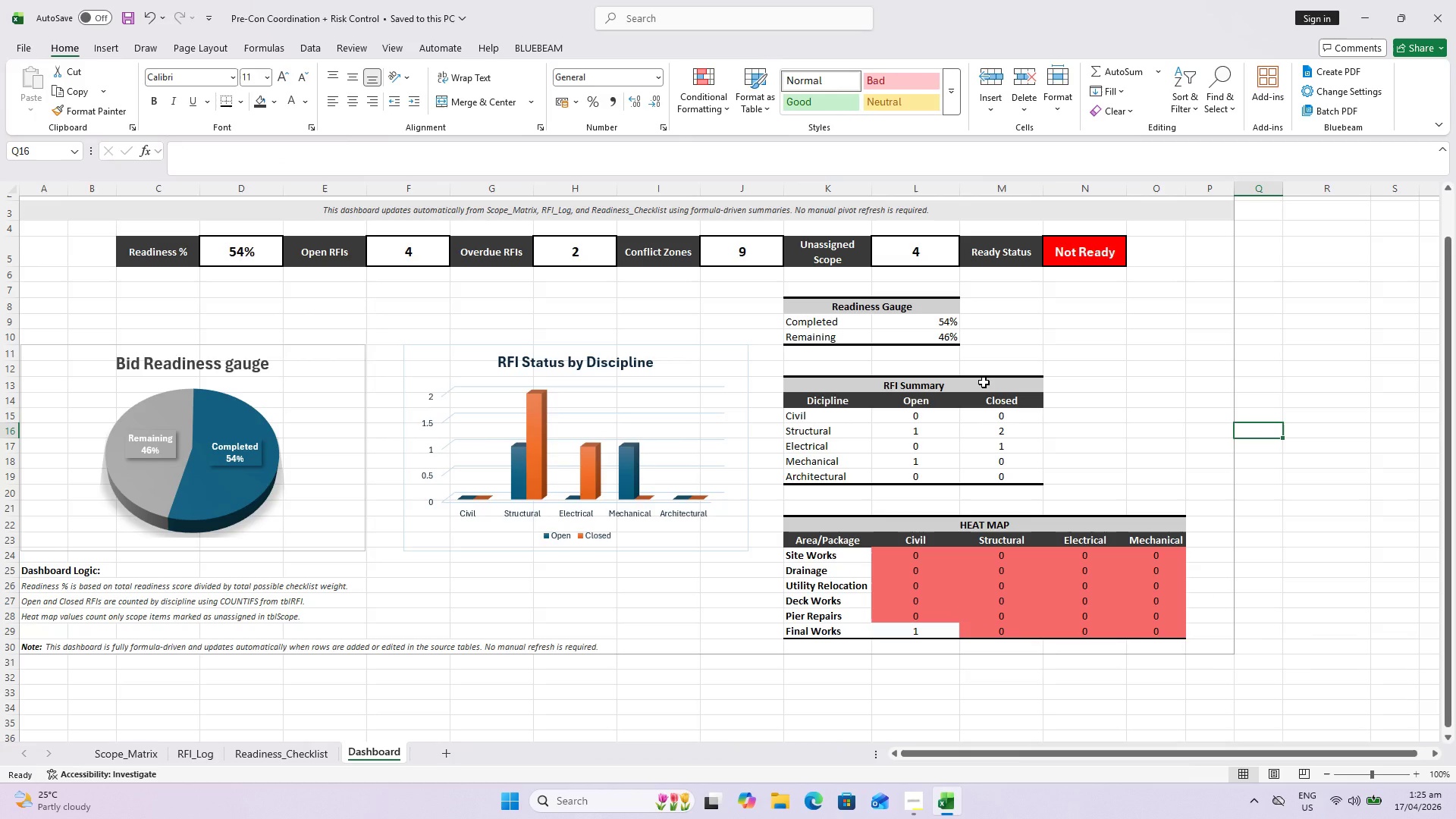 
wait(11.98)
 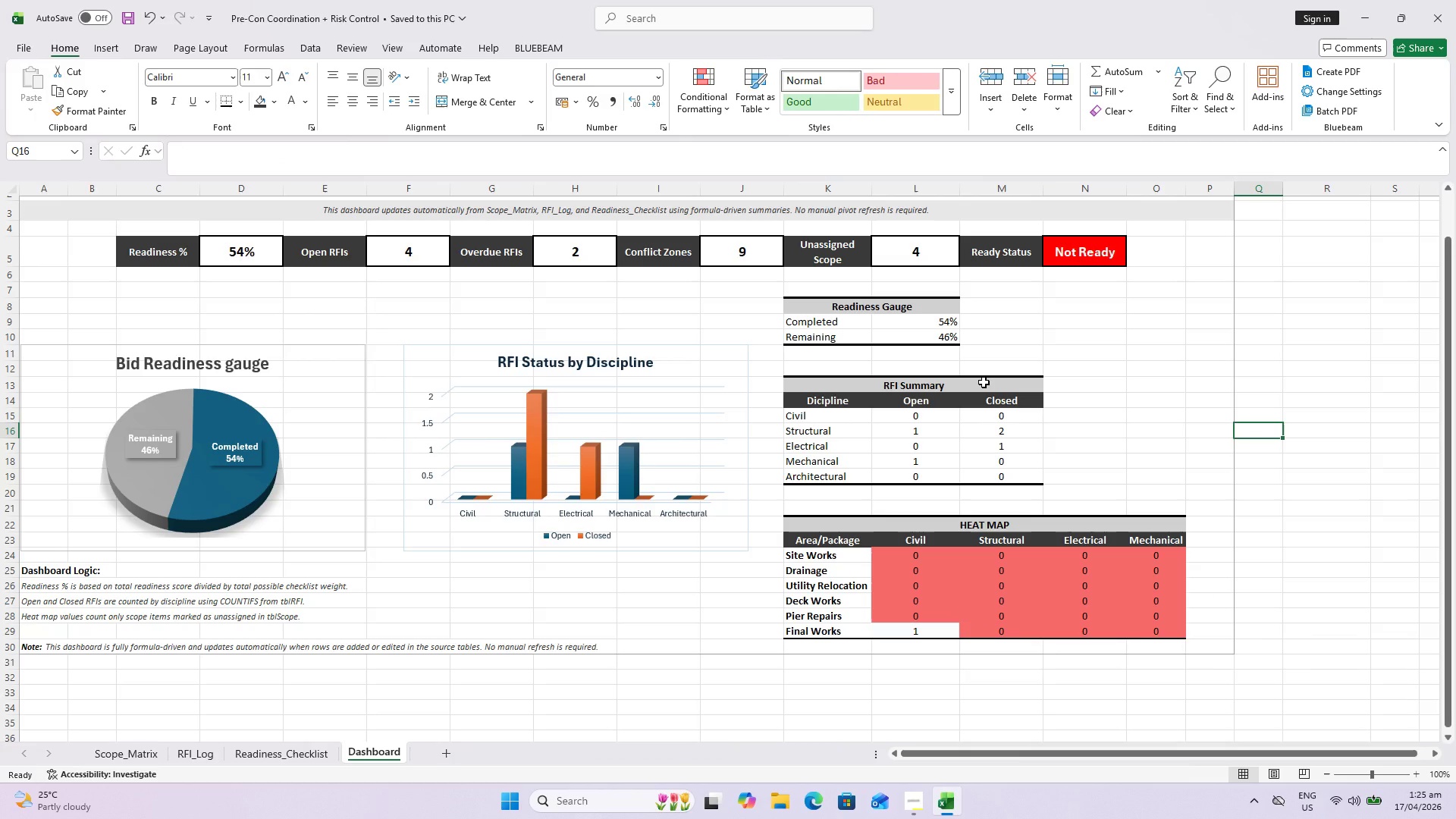 
left_click([926, 557])
 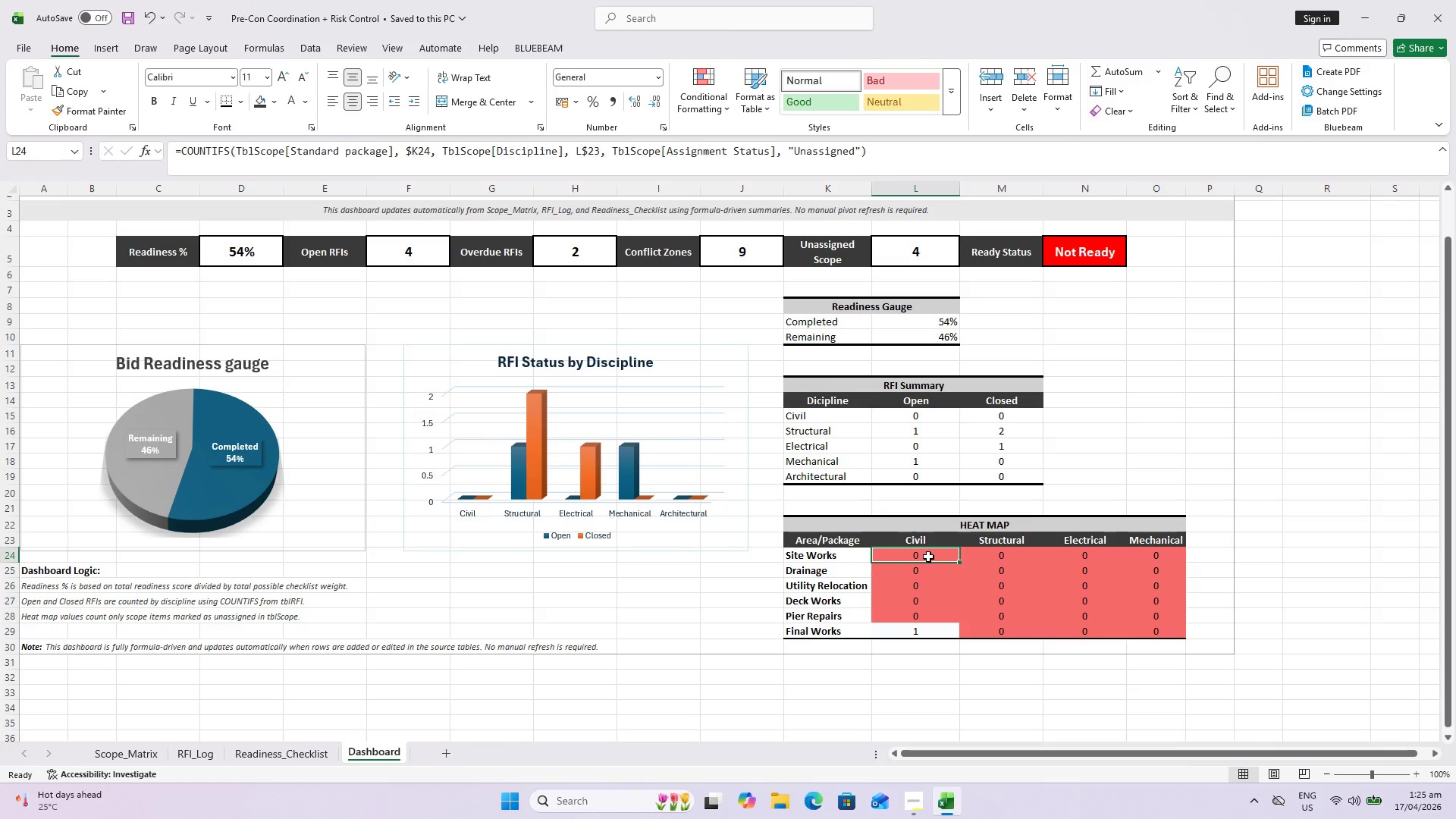 
double_click([928, 557])
 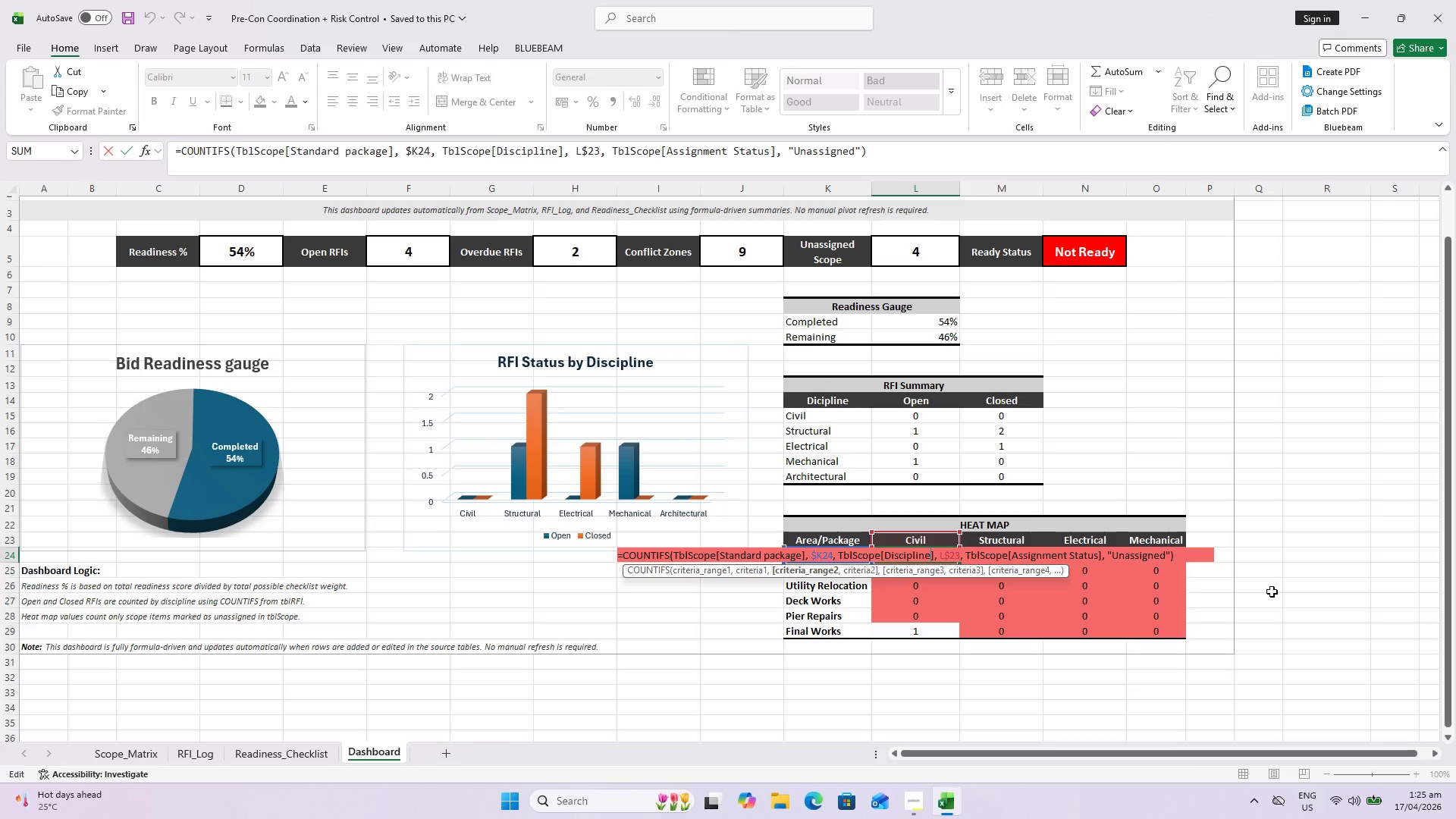 
wait(12.55)
 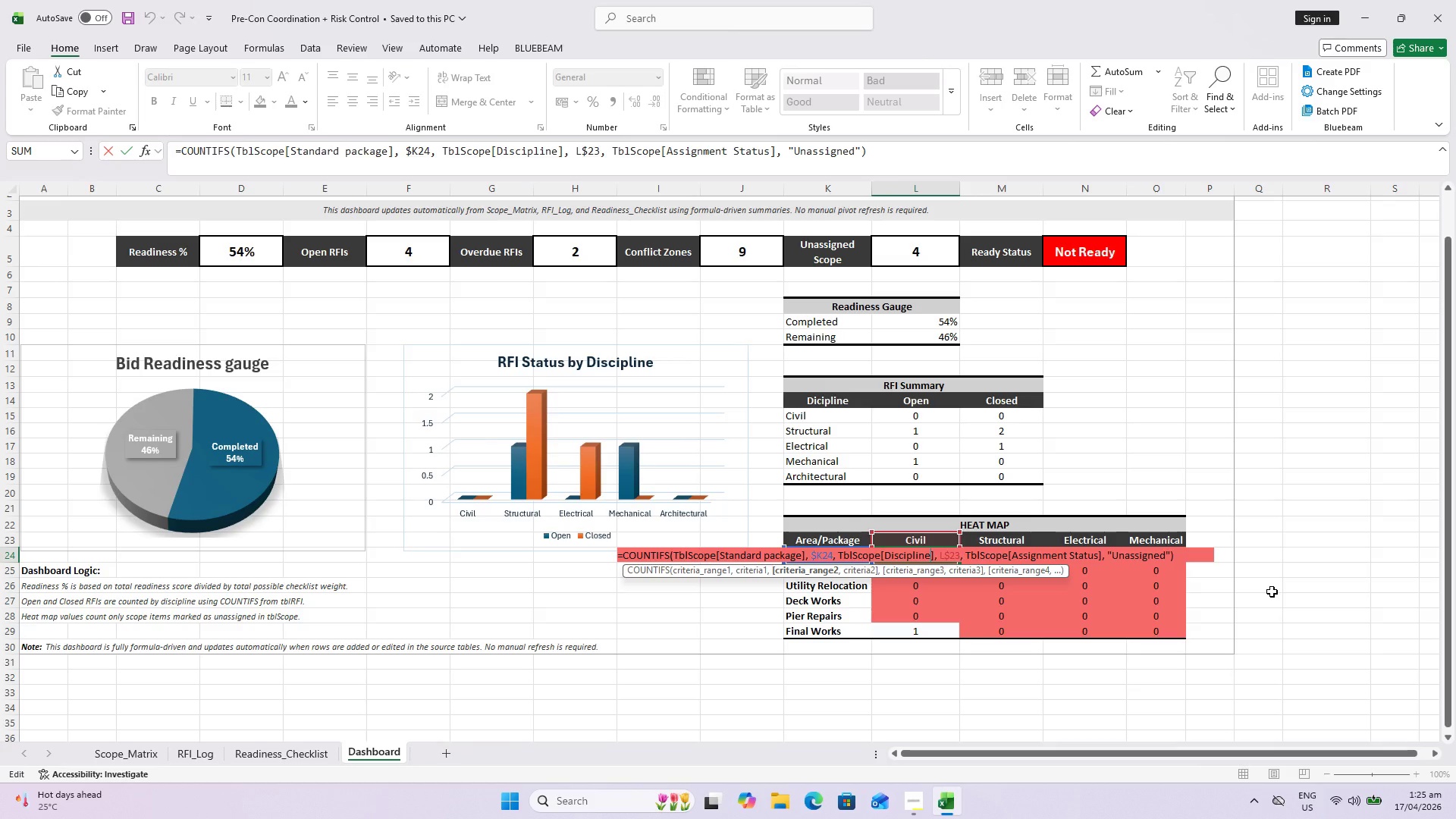 
key(Enter)
 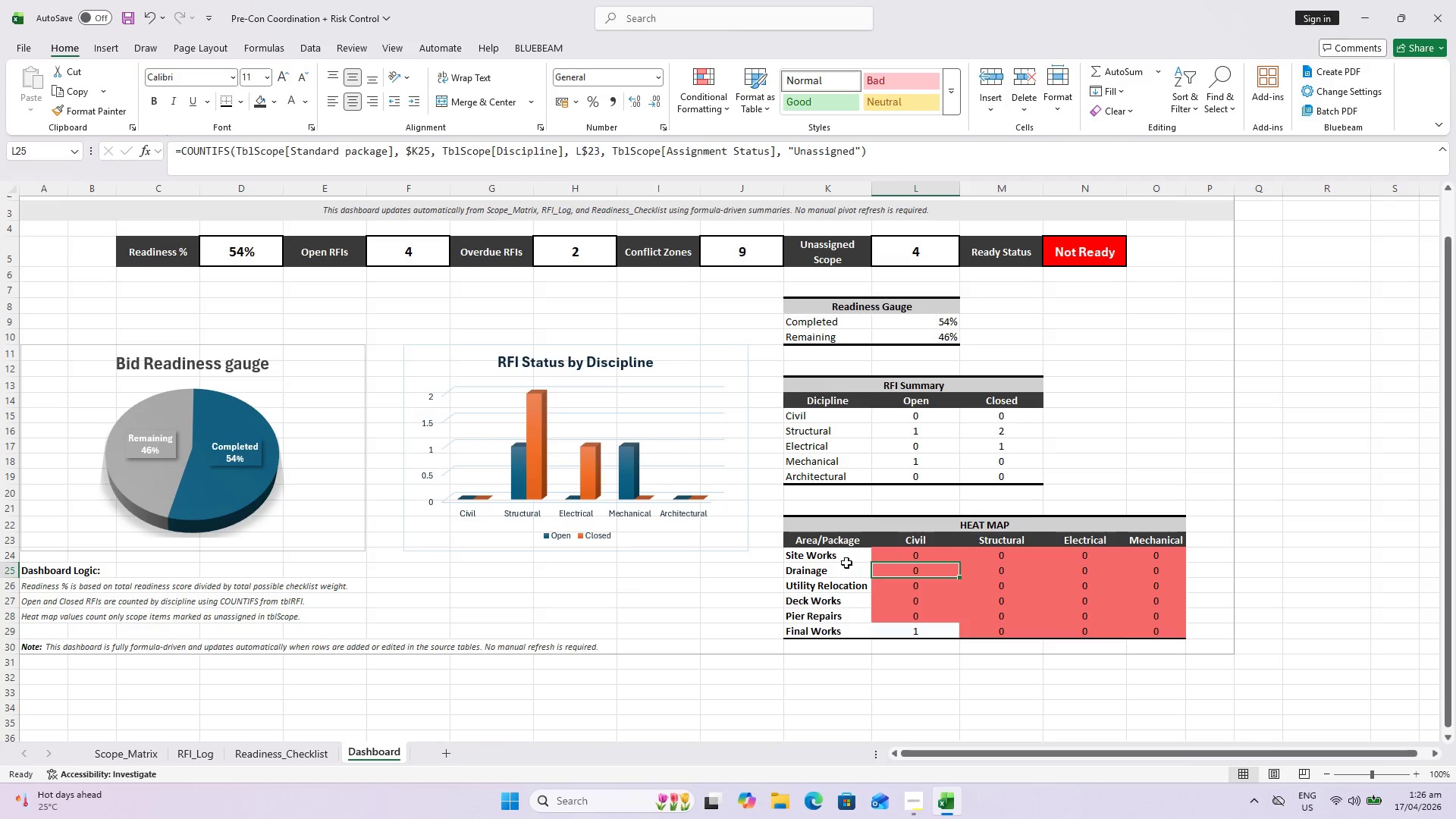 
left_click([844, 561])
 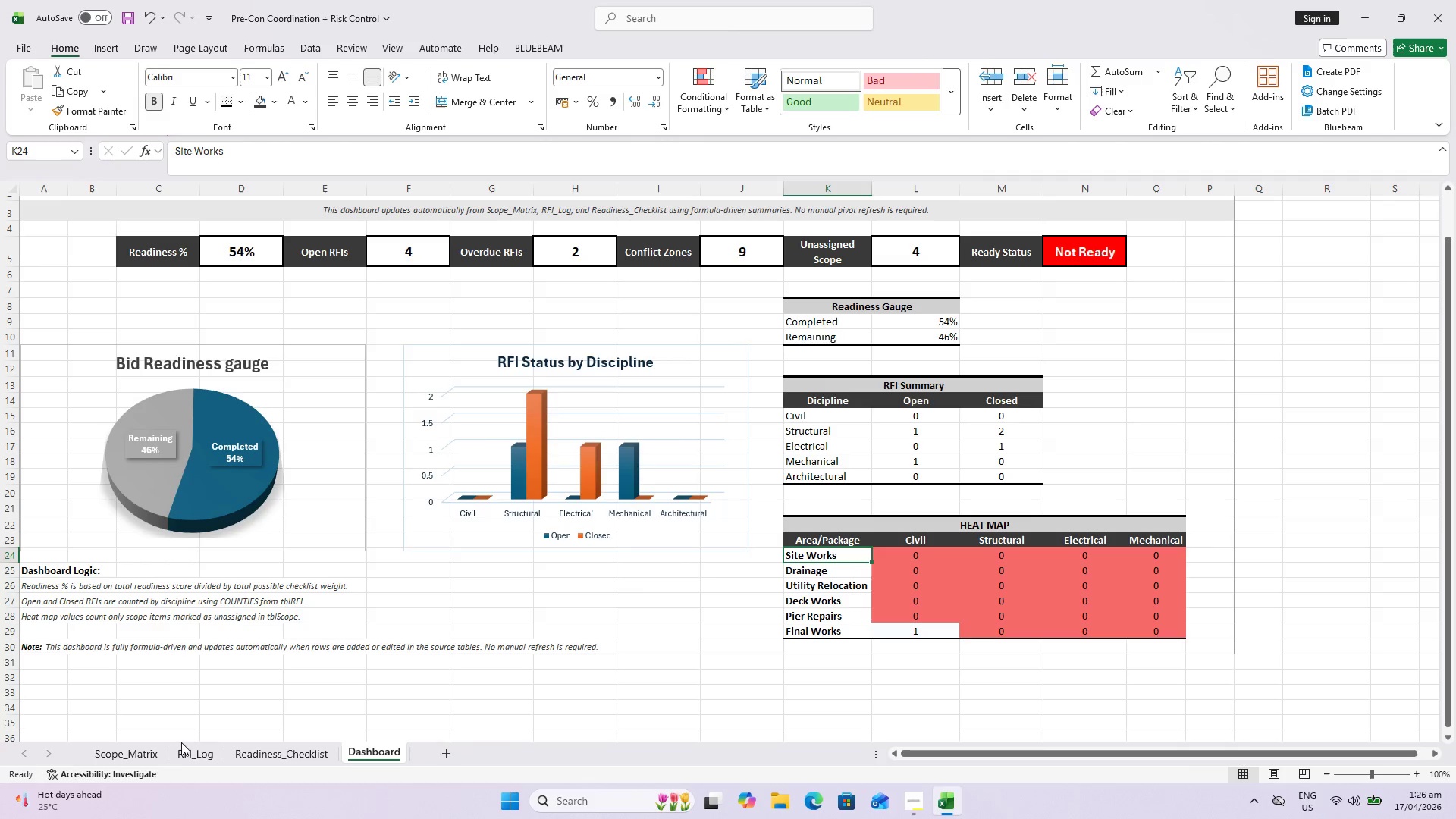 
left_click([151, 758])
 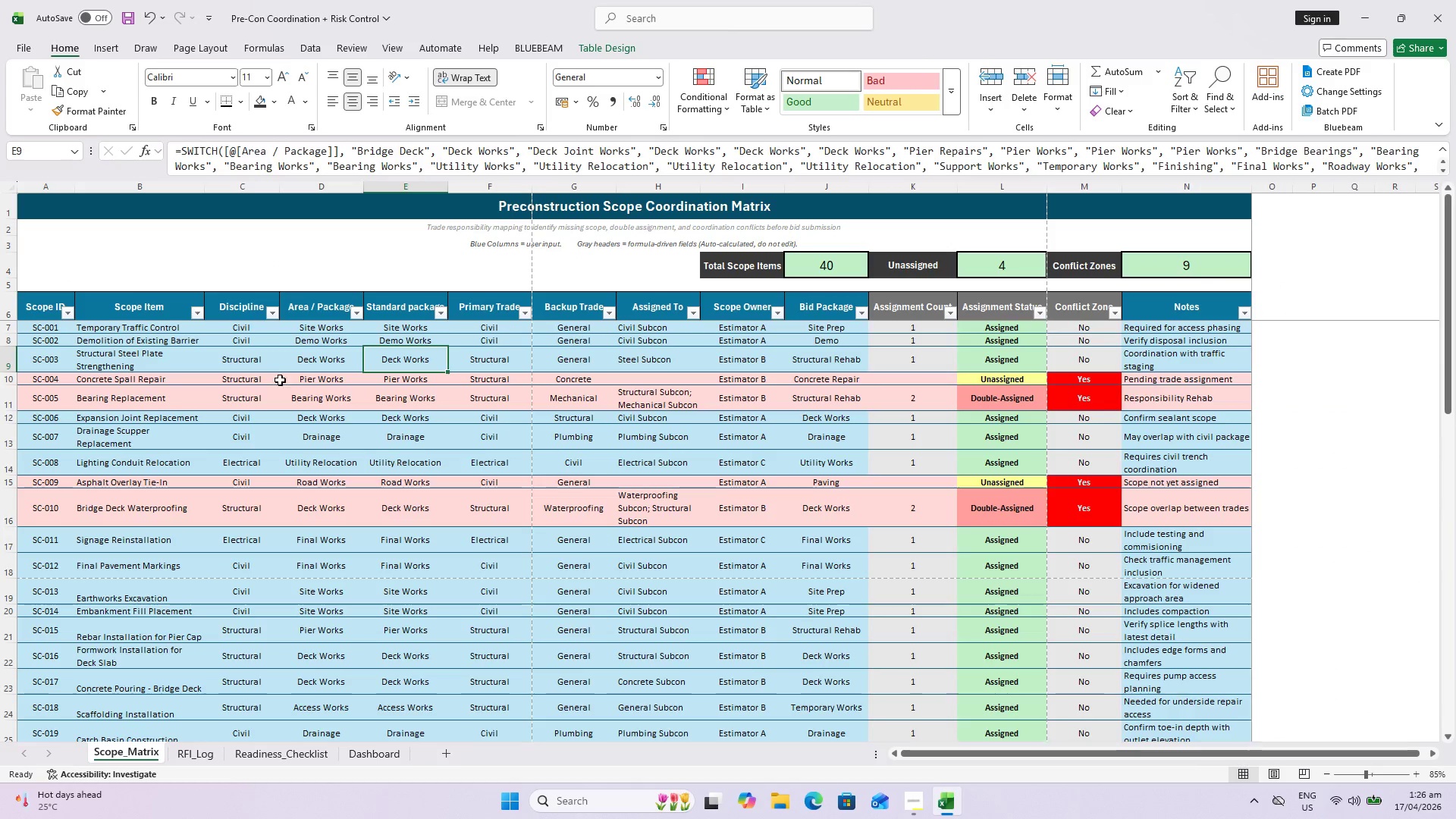 
scroll: coordinate [358, 443], scroll_direction: up, amount: 5.0
 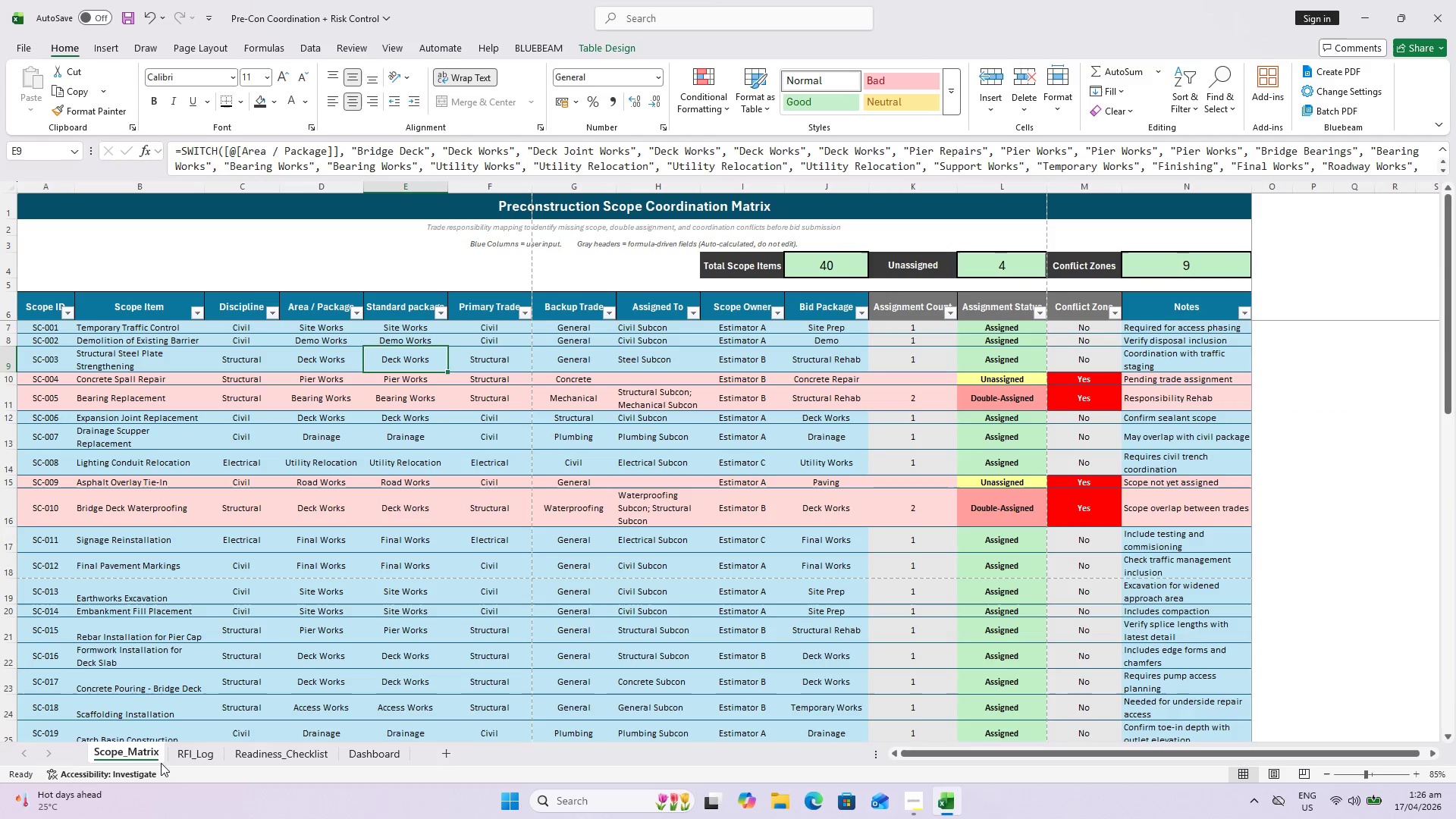 
left_click([357, 755])
 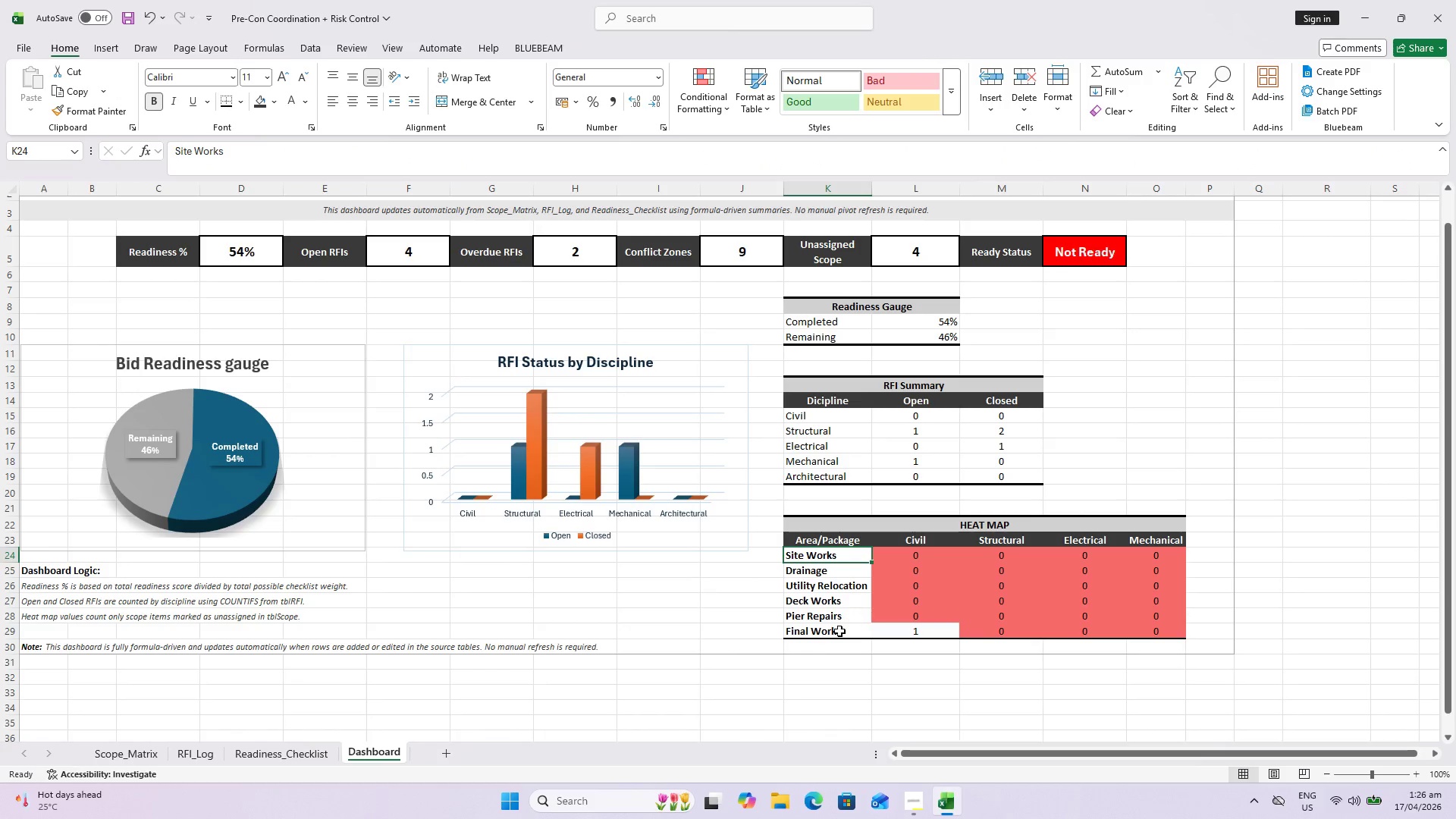 
left_click([816, 636])
 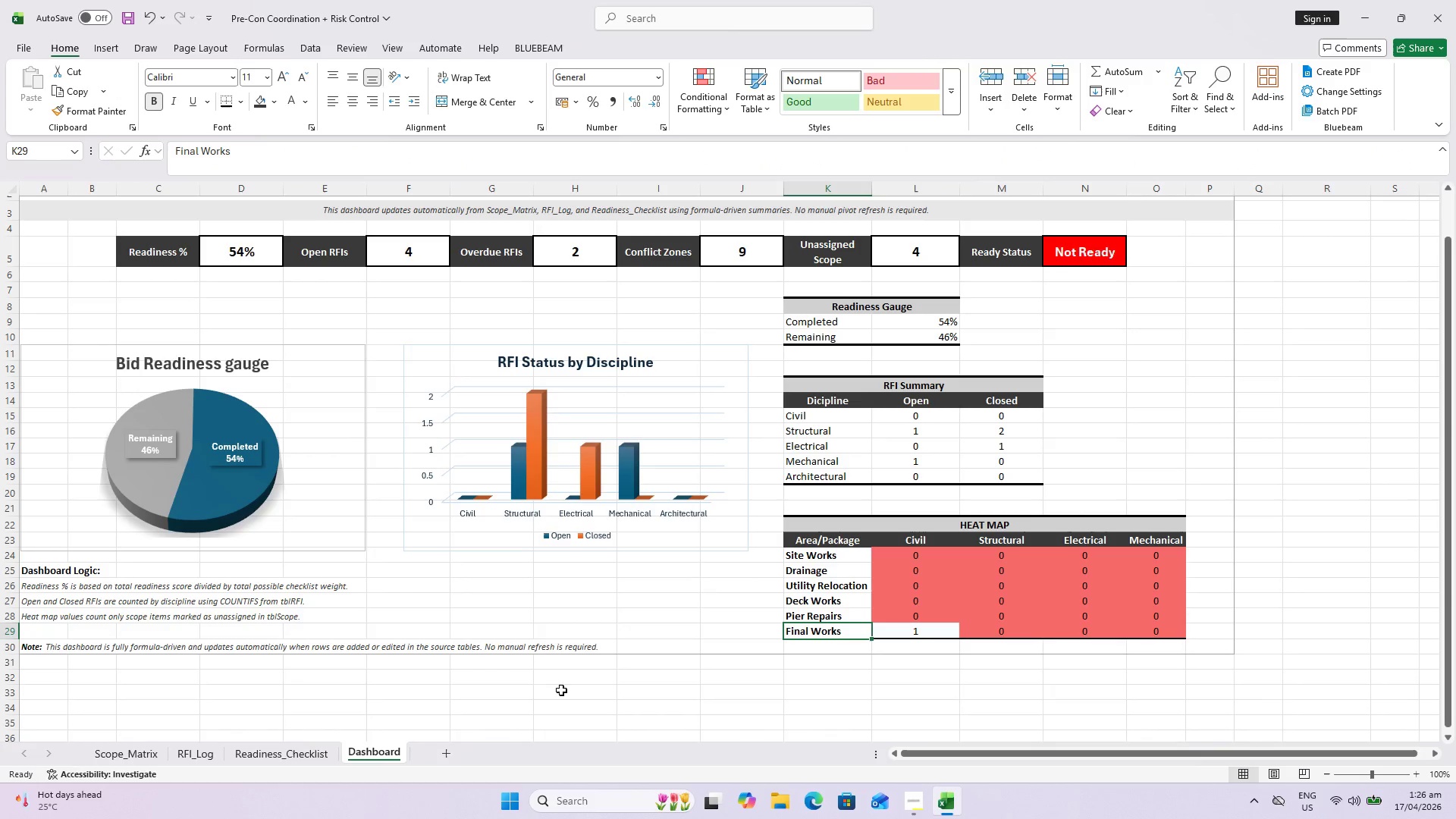 
left_click([121, 753])
 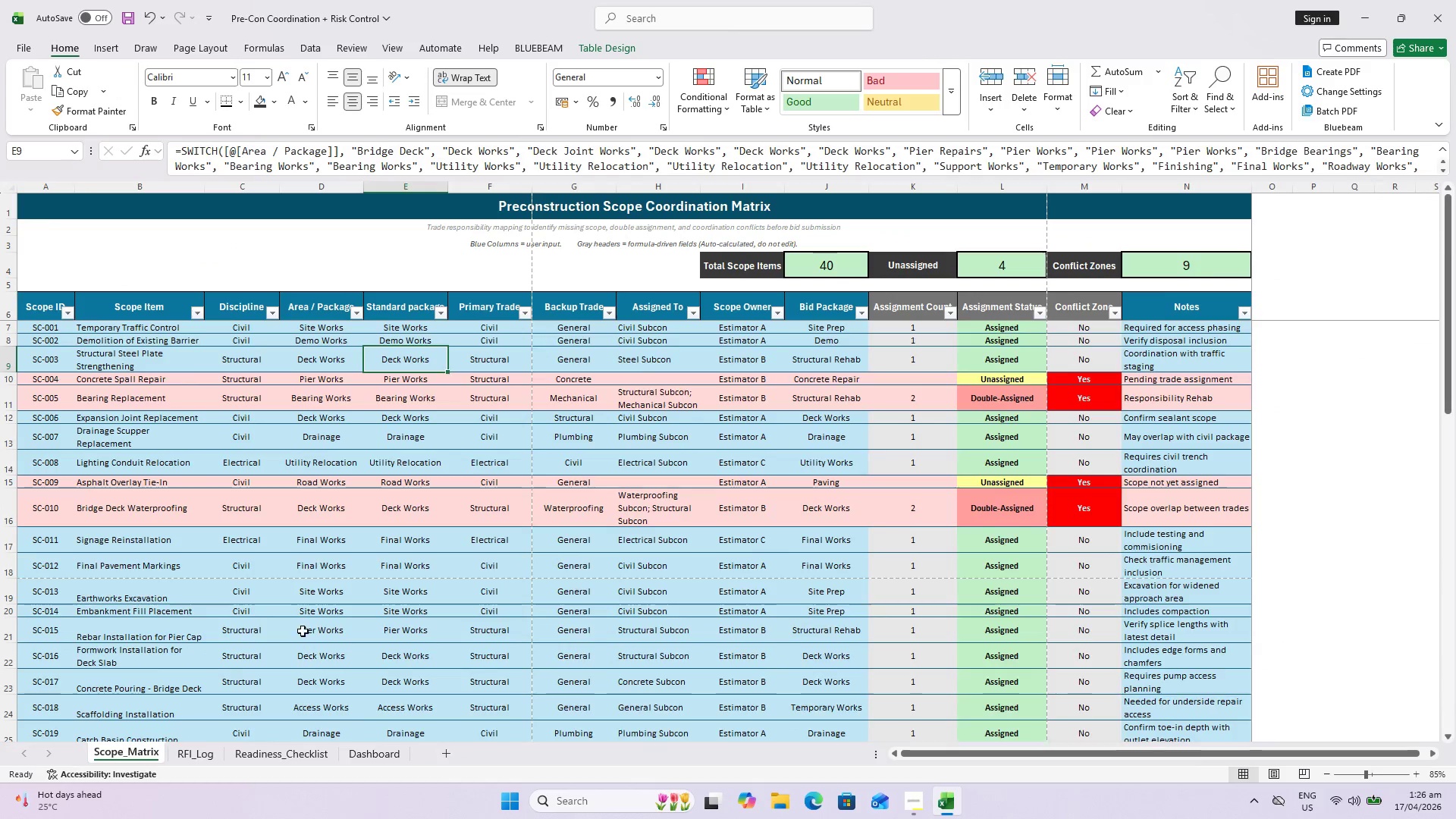 
scroll: coordinate [350, 625], scroll_direction: down, amount: 18.0
 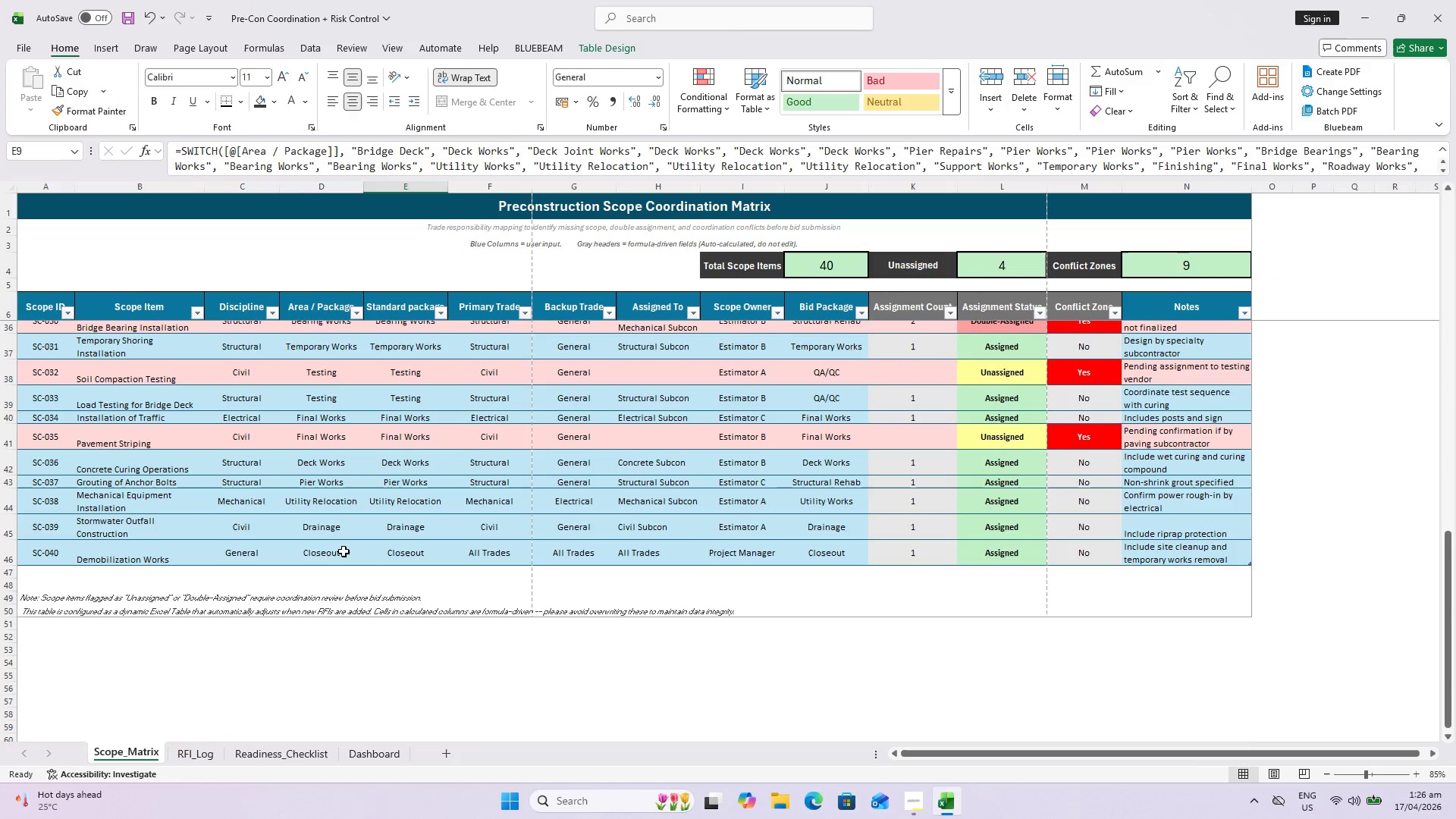 
scroll: coordinate [355, 543], scroll_direction: up, amount: 4.0
 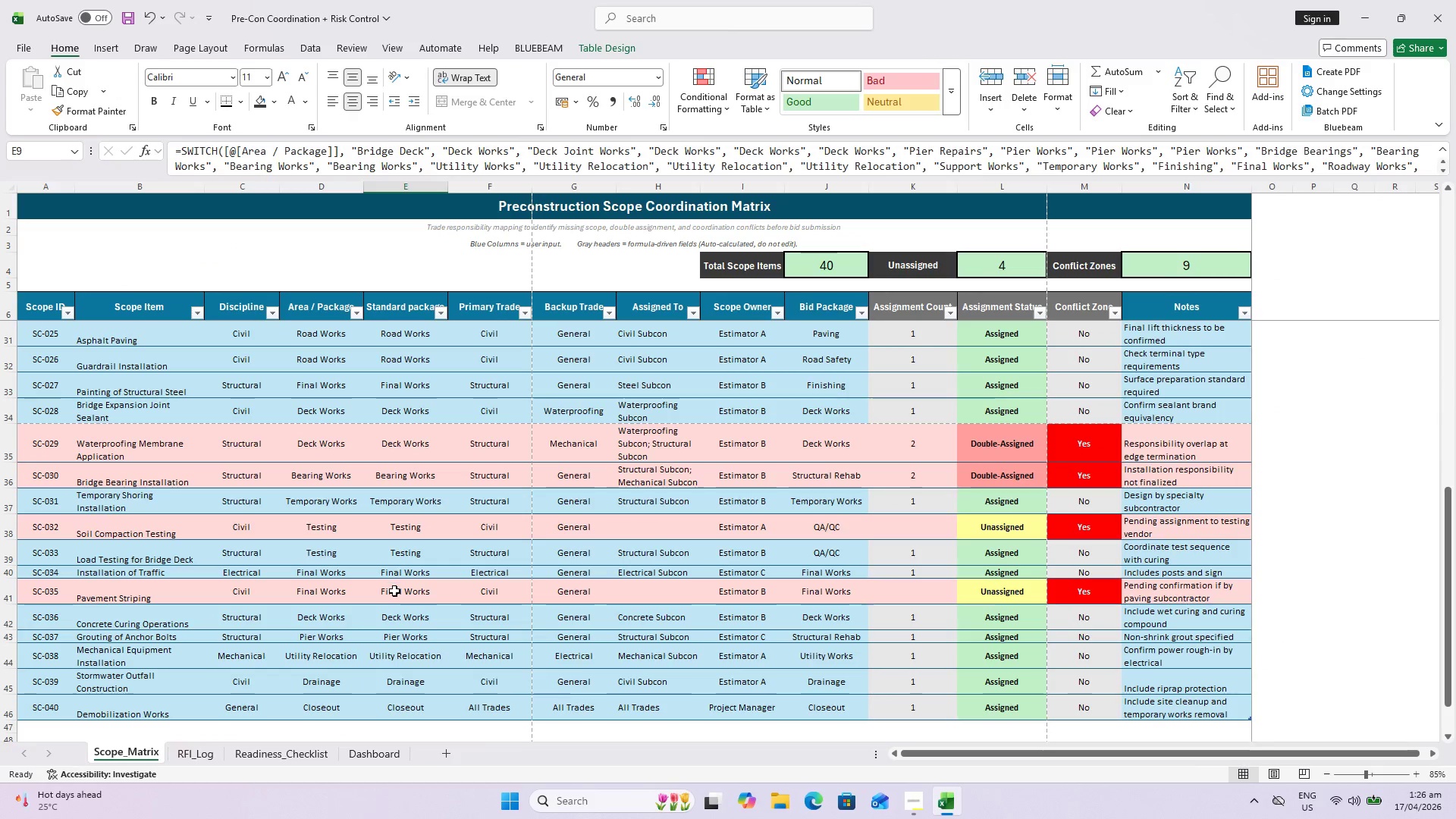 
left_click([394, 591])
 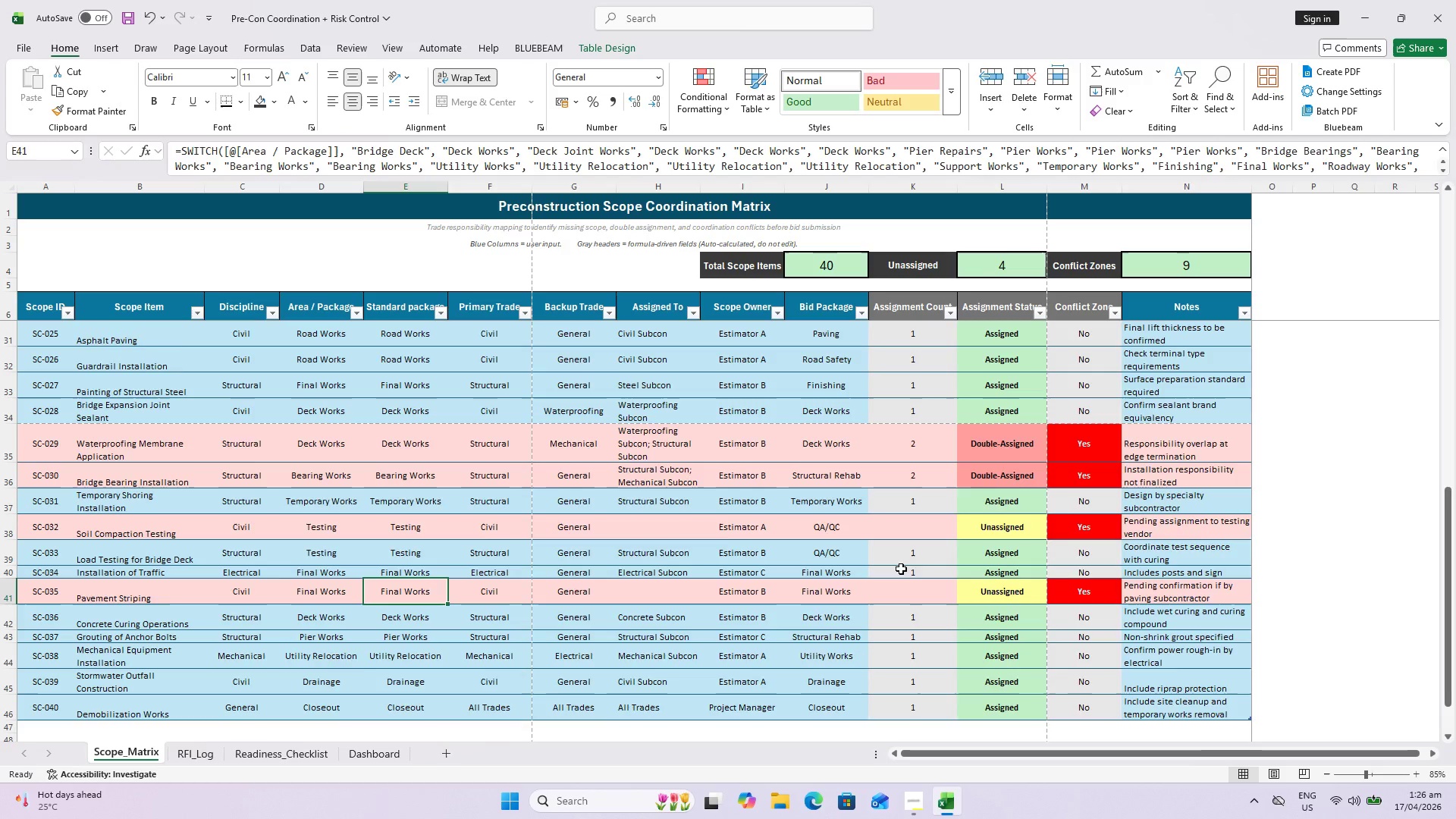 
scroll: coordinate [648, 552], scroll_direction: up, amount: 23.0
 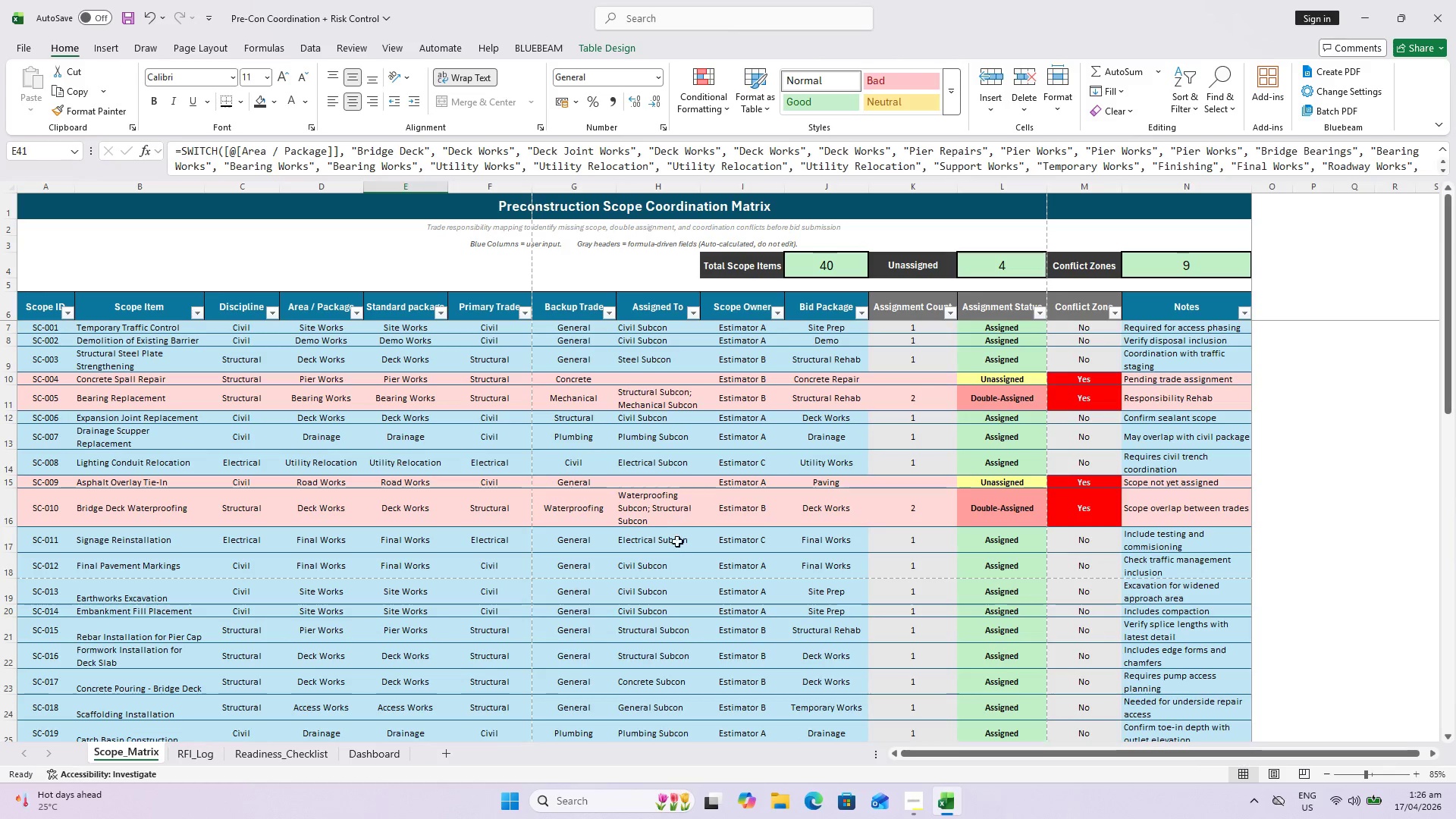 
scroll: coordinate [673, 563], scroll_direction: down, amount: 1.0
 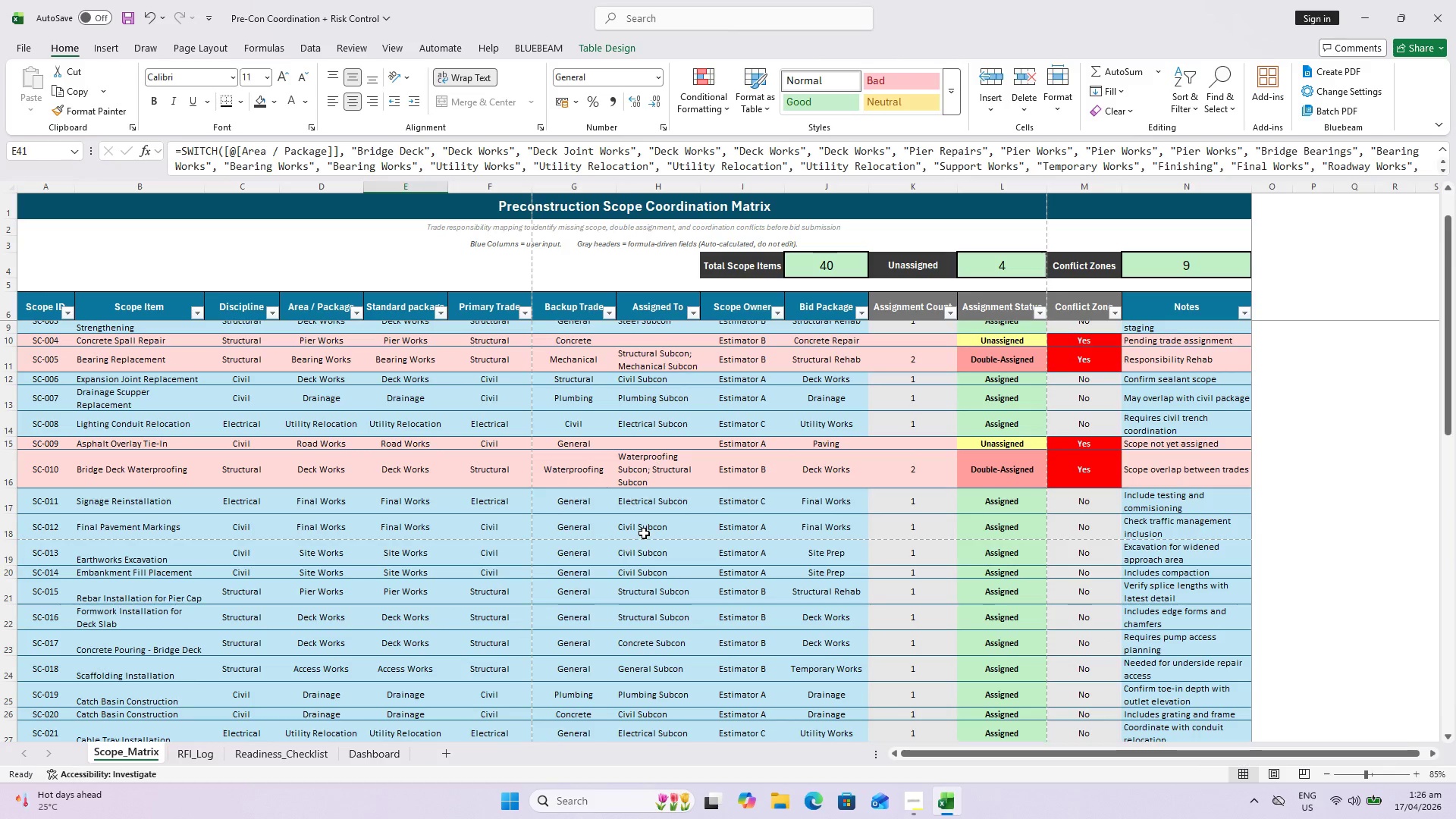 
left_click([644, 533])
 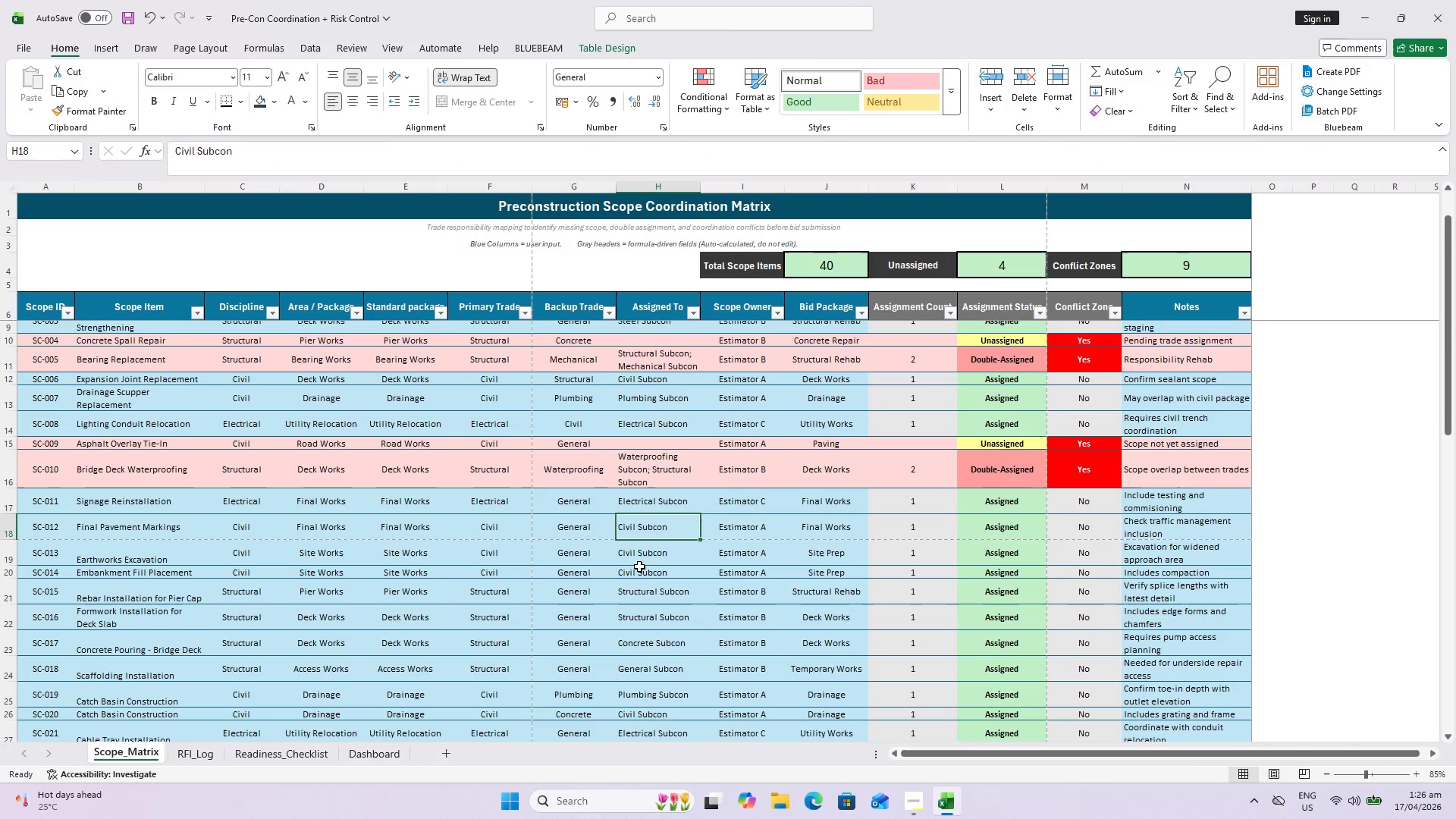 
scroll: coordinate [634, 620], scroll_direction: down, amount: 2.0
 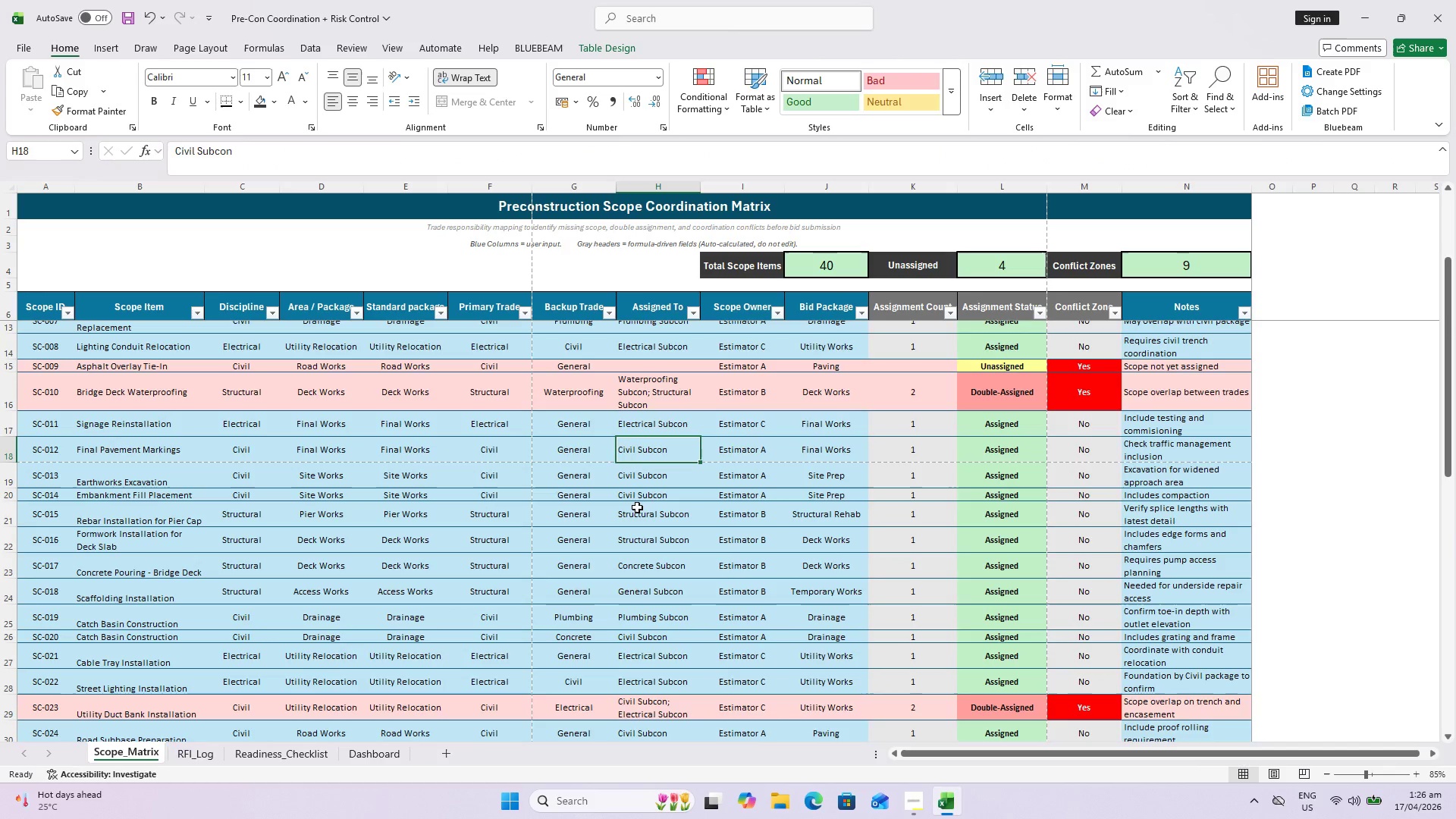 
left_click([637, 507])
 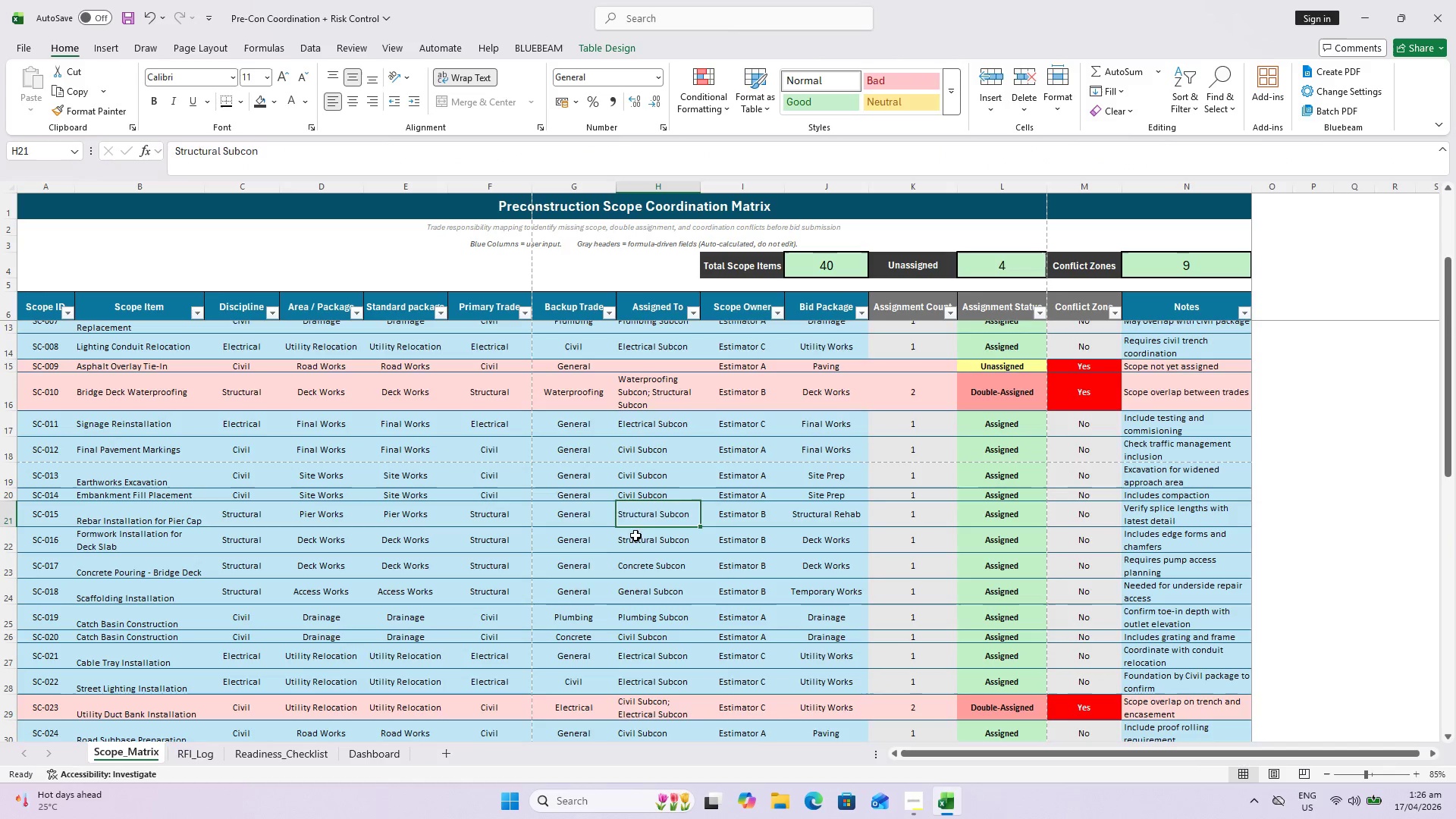 
key(Delete)
 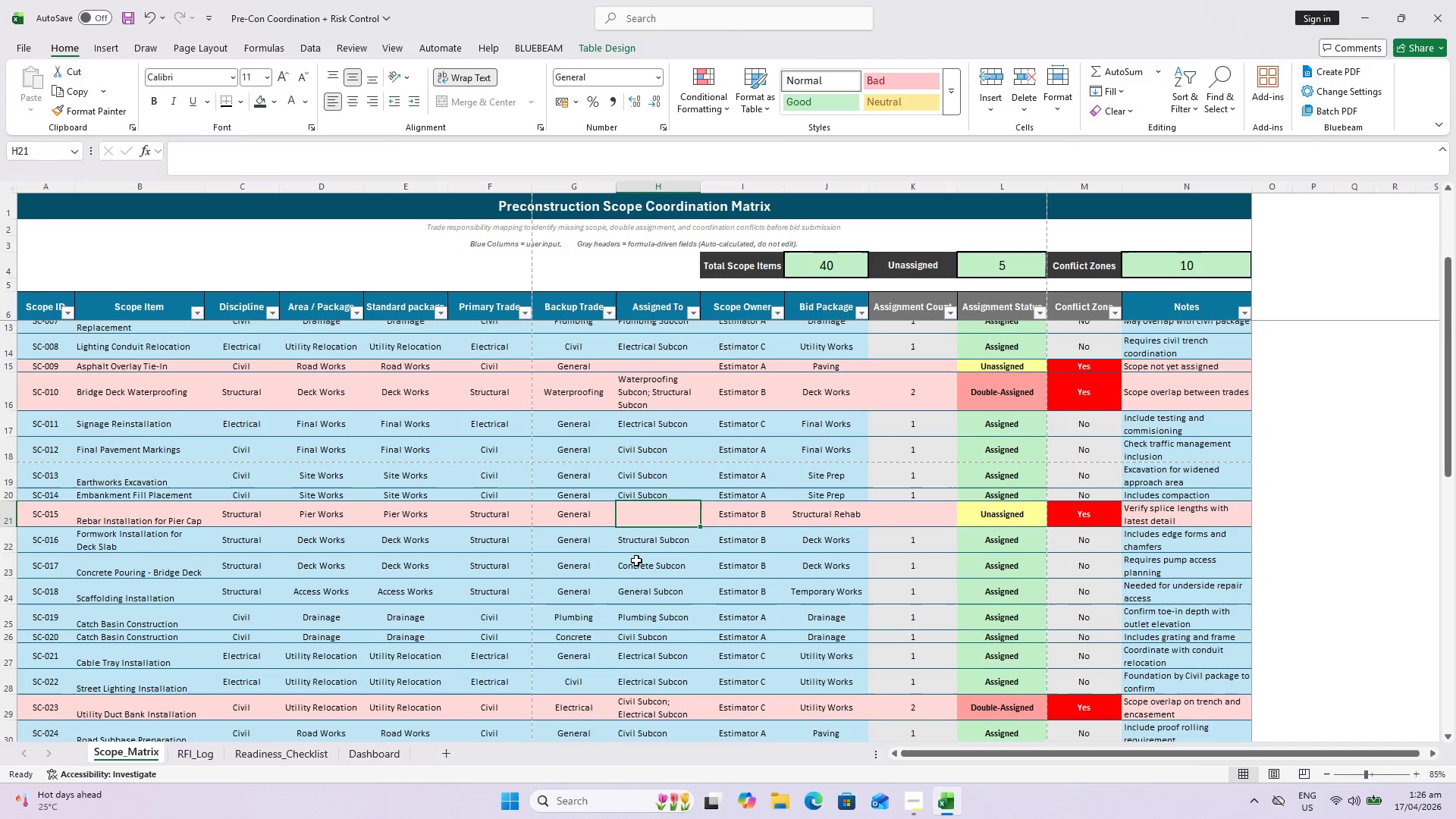 
left_click([636, 560])
 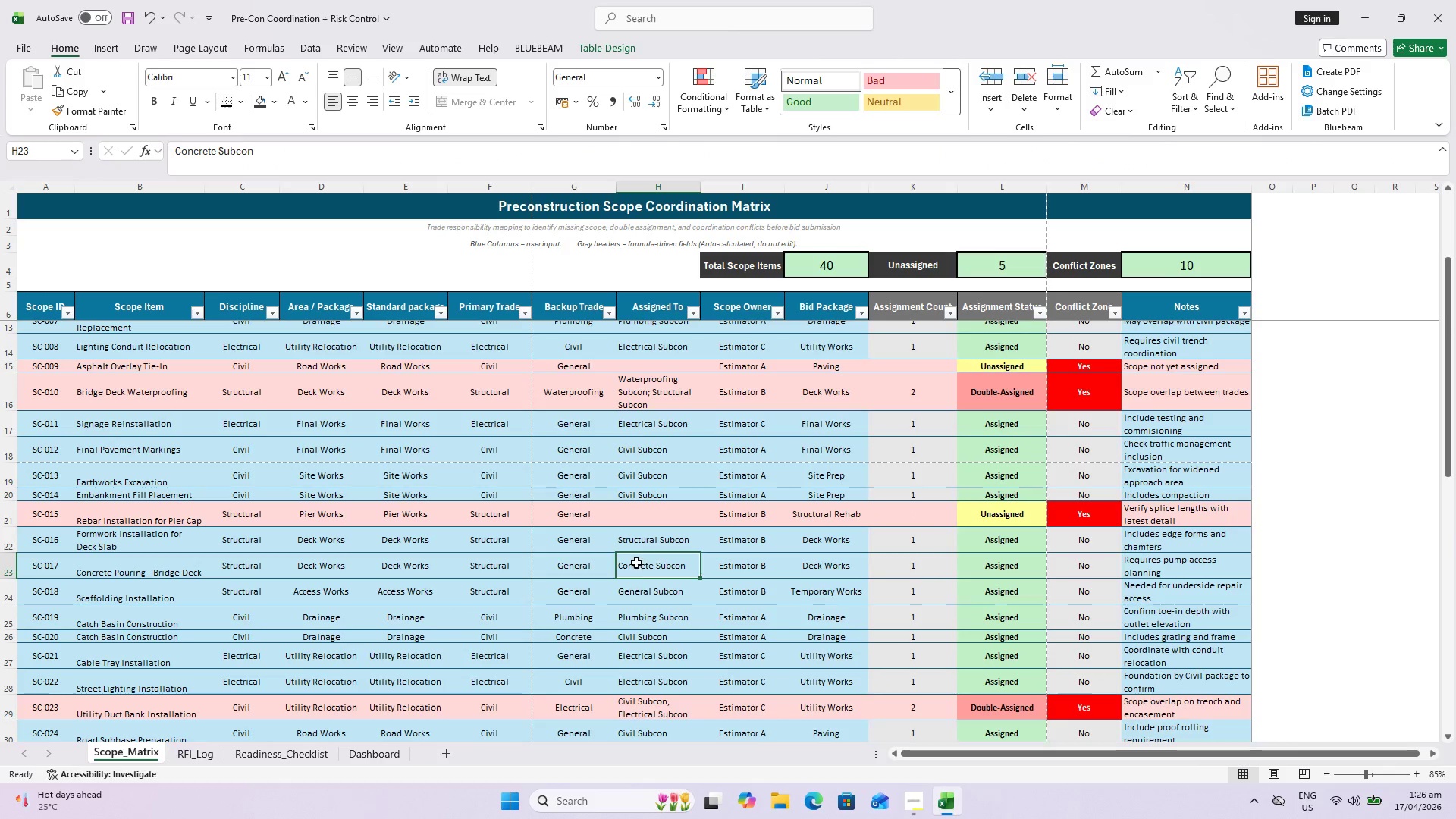 
key(Delete)
 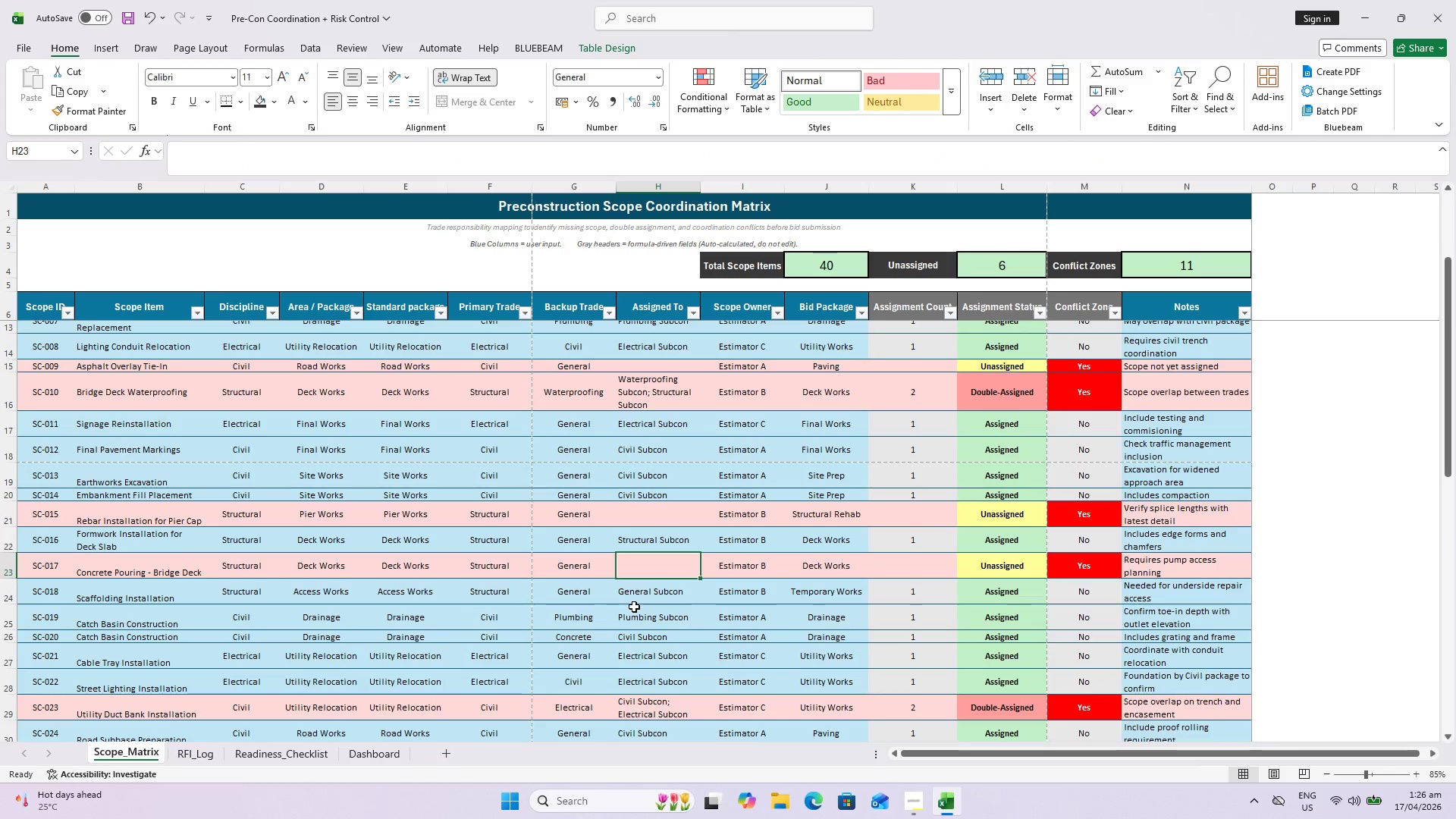 
left_click([641, 595])
 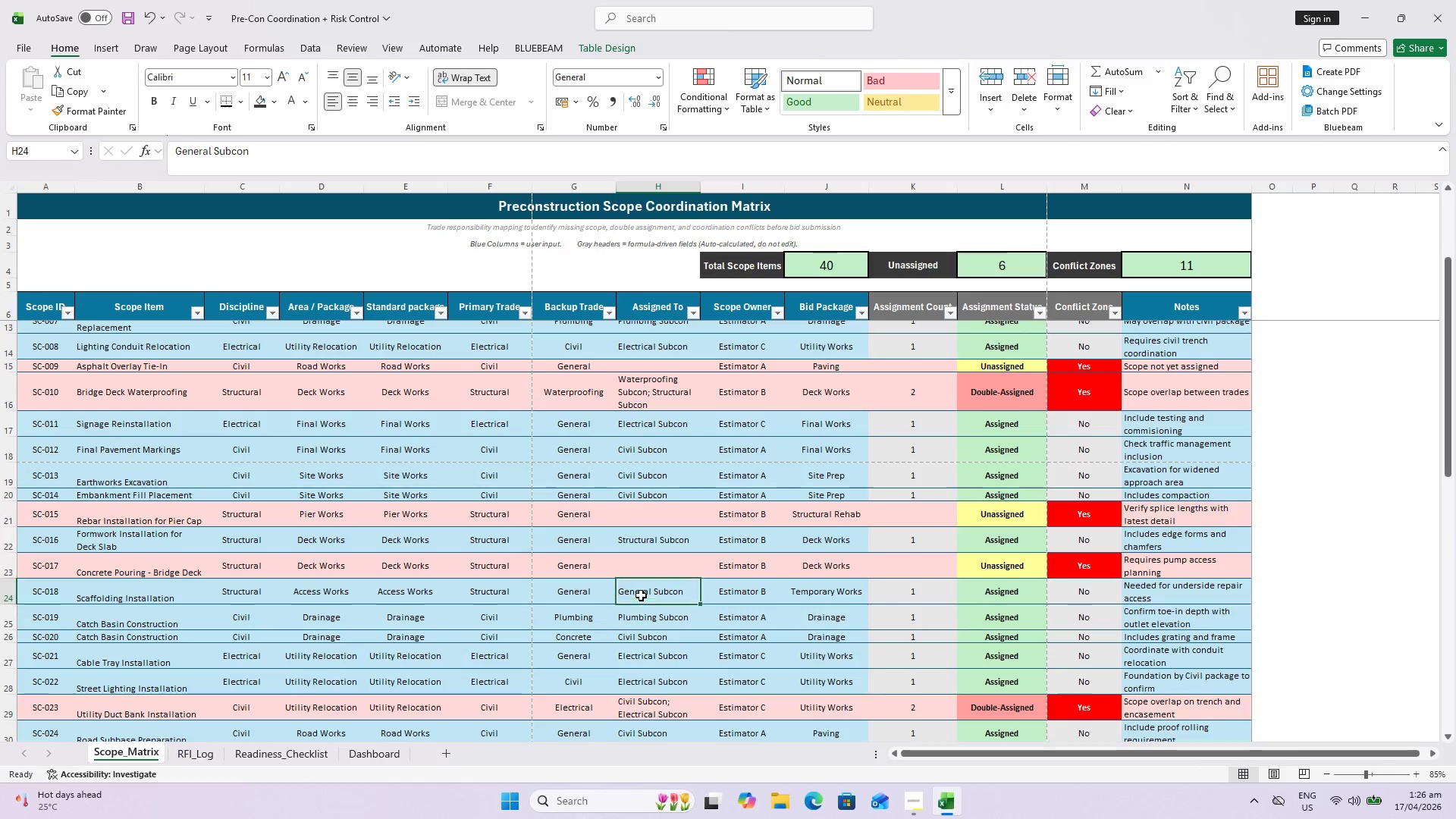 
key(Delete)
 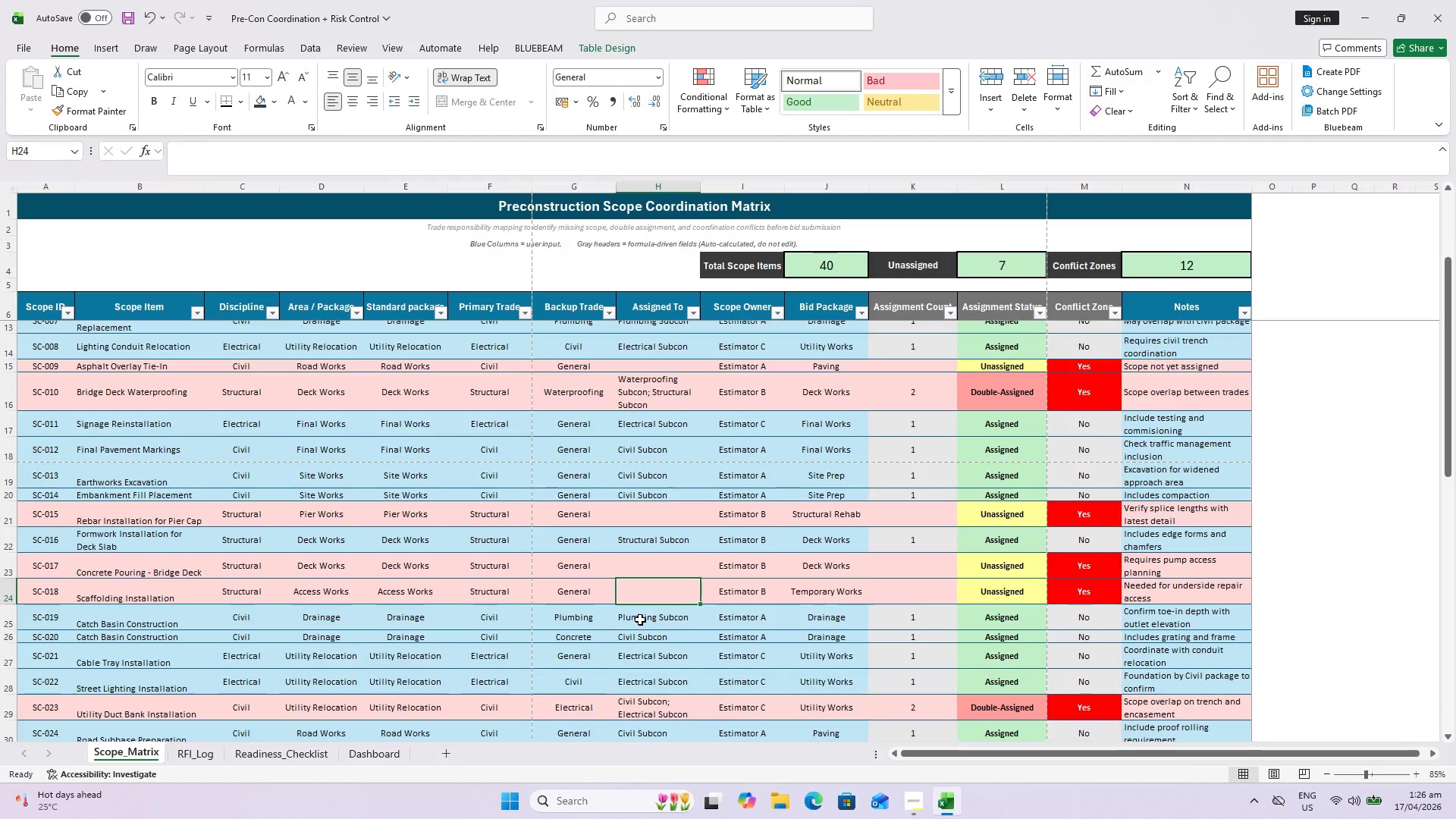 
key(Delete)
 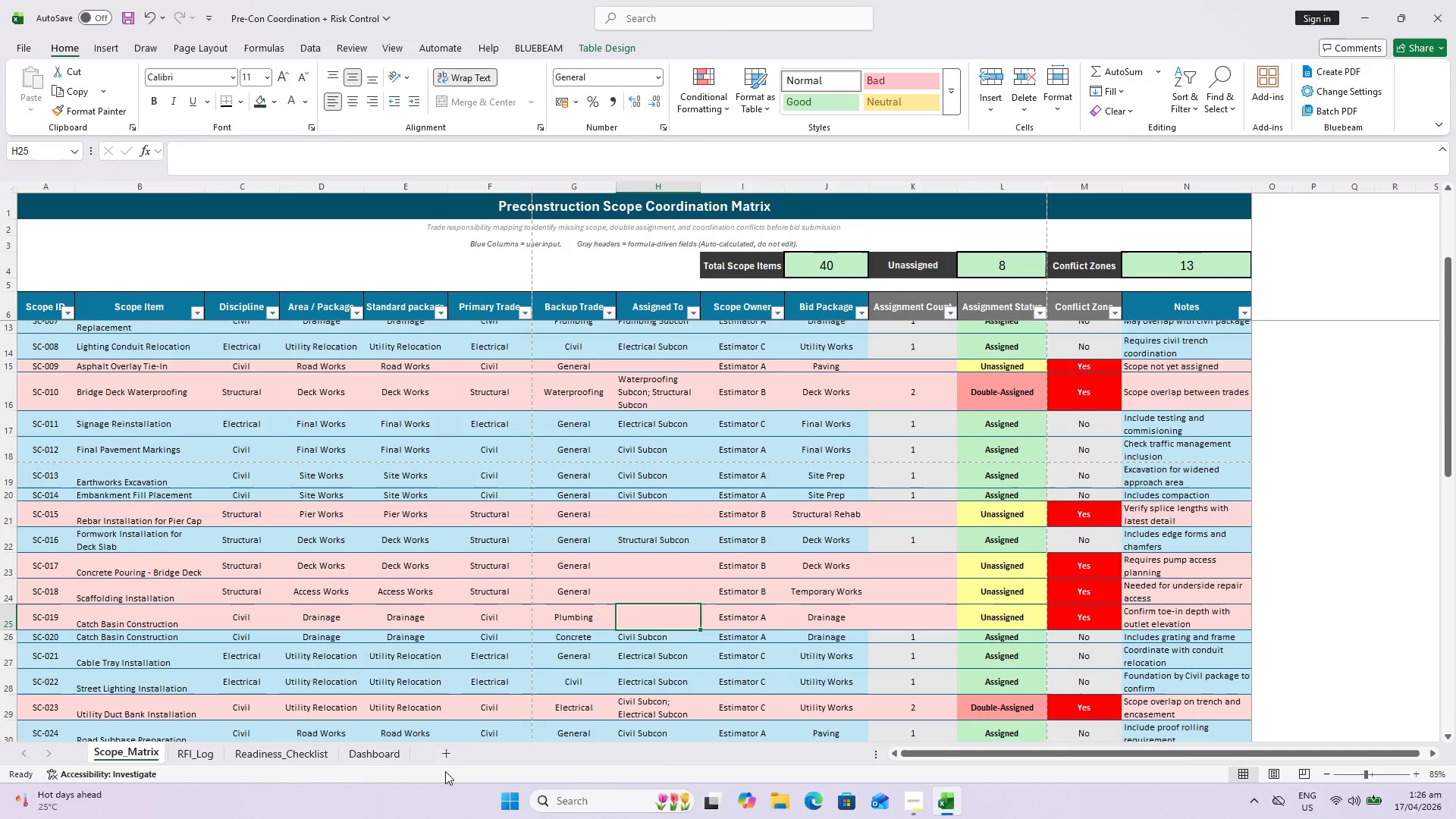 
left_click([378, 754])
 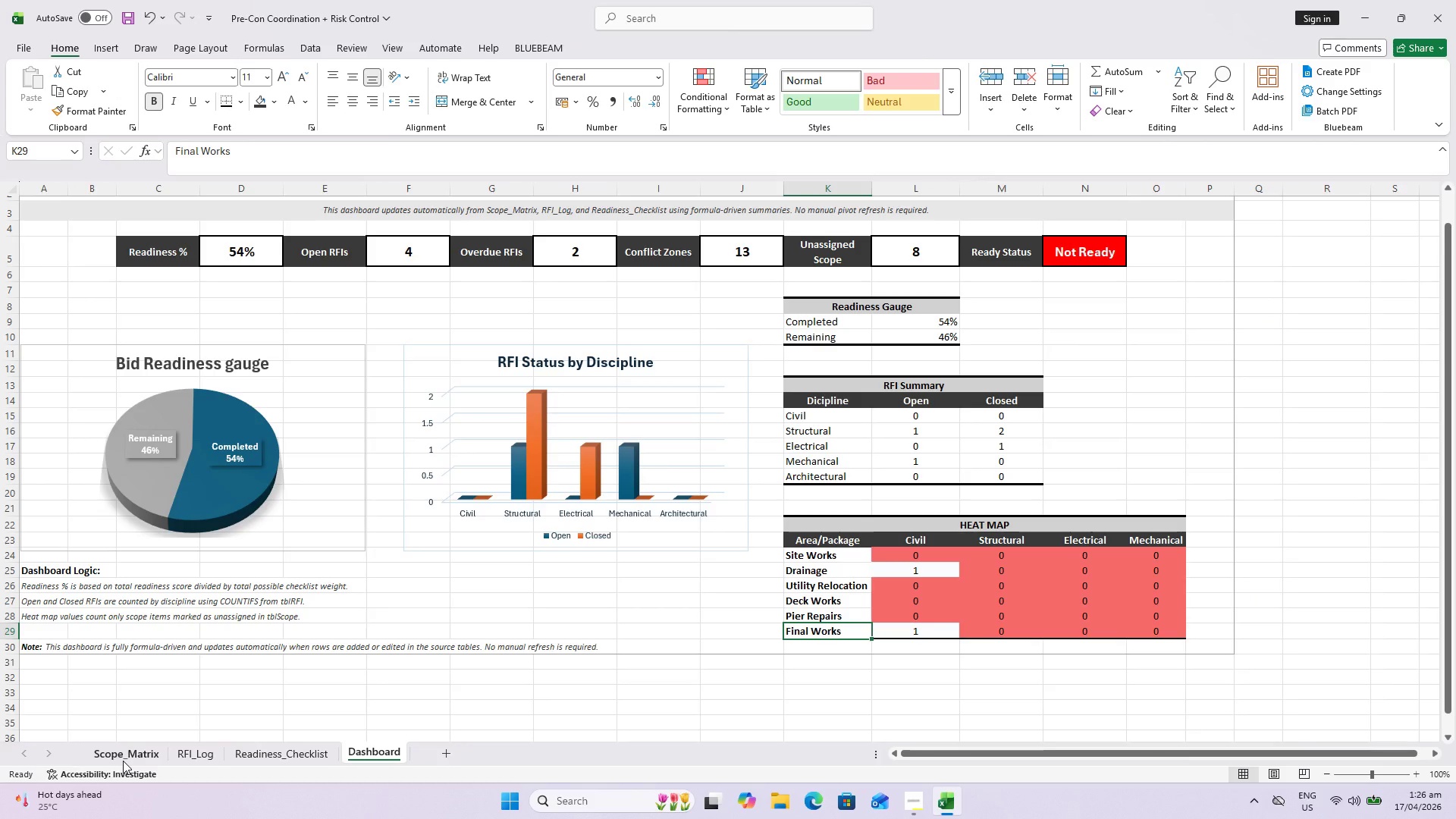 
left_click([123, 761])
 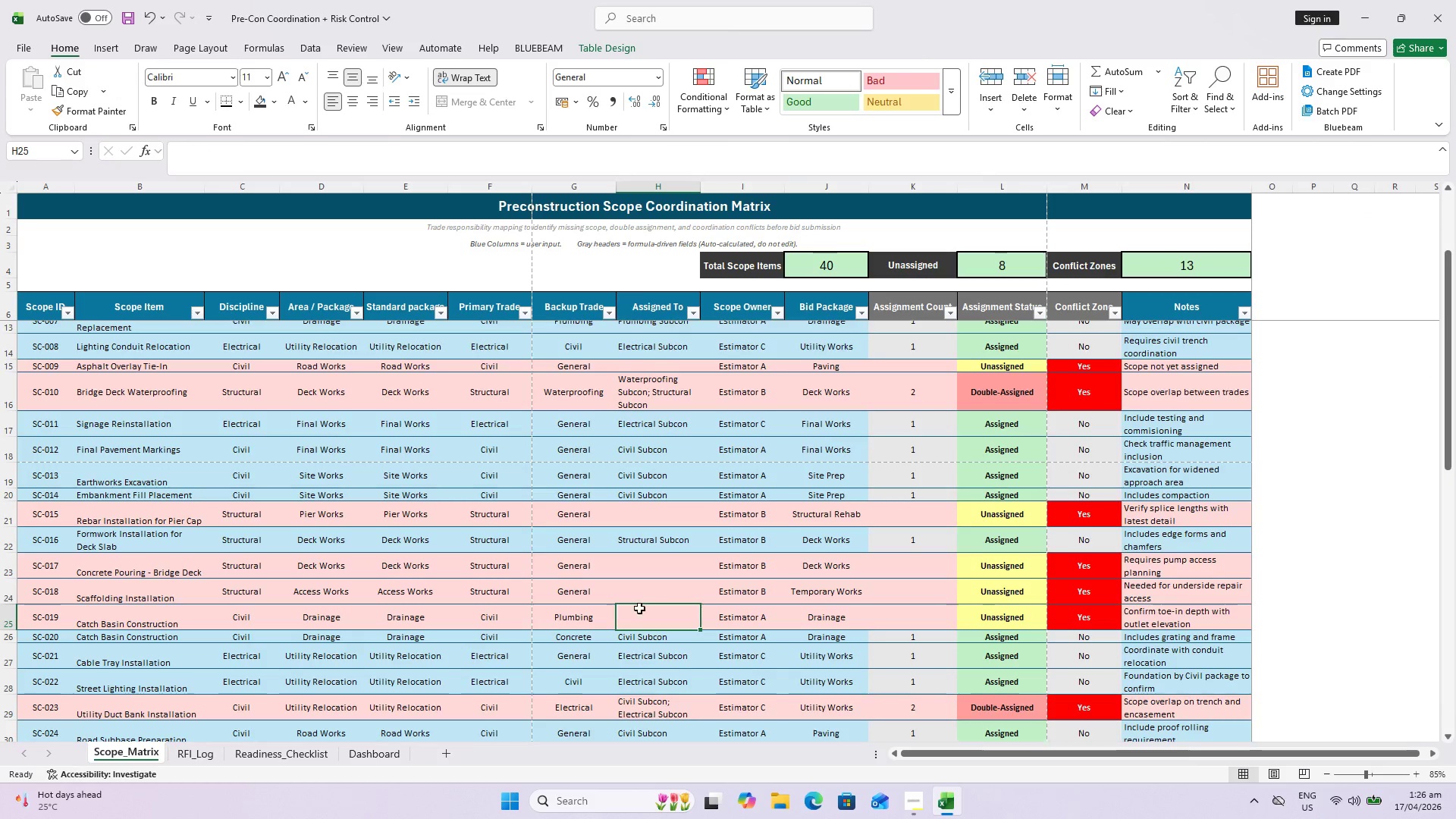 
scroll: coordinate [650, 594], scroll_direction: down, amount: 4.0
 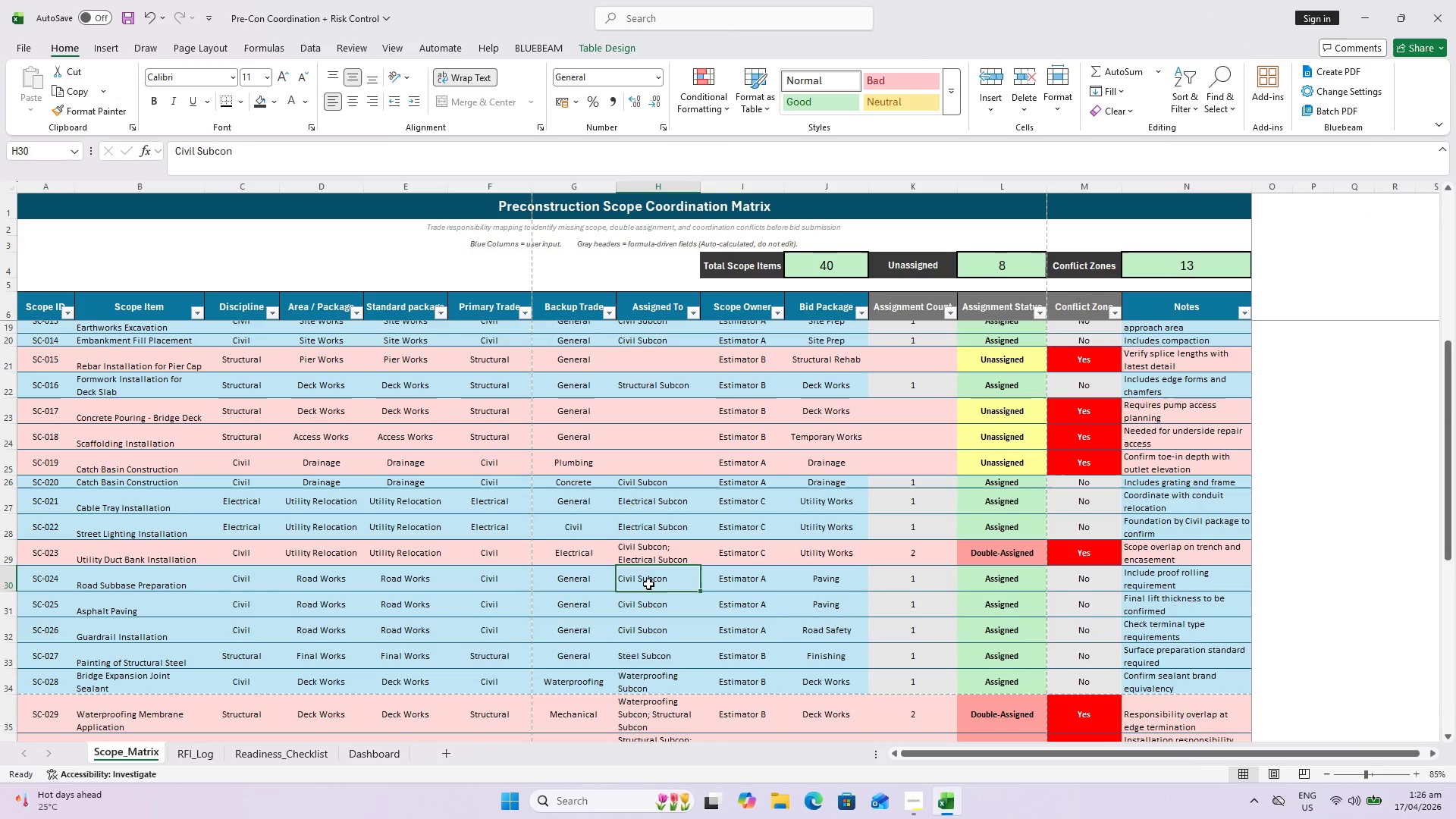 
key(Delete)
 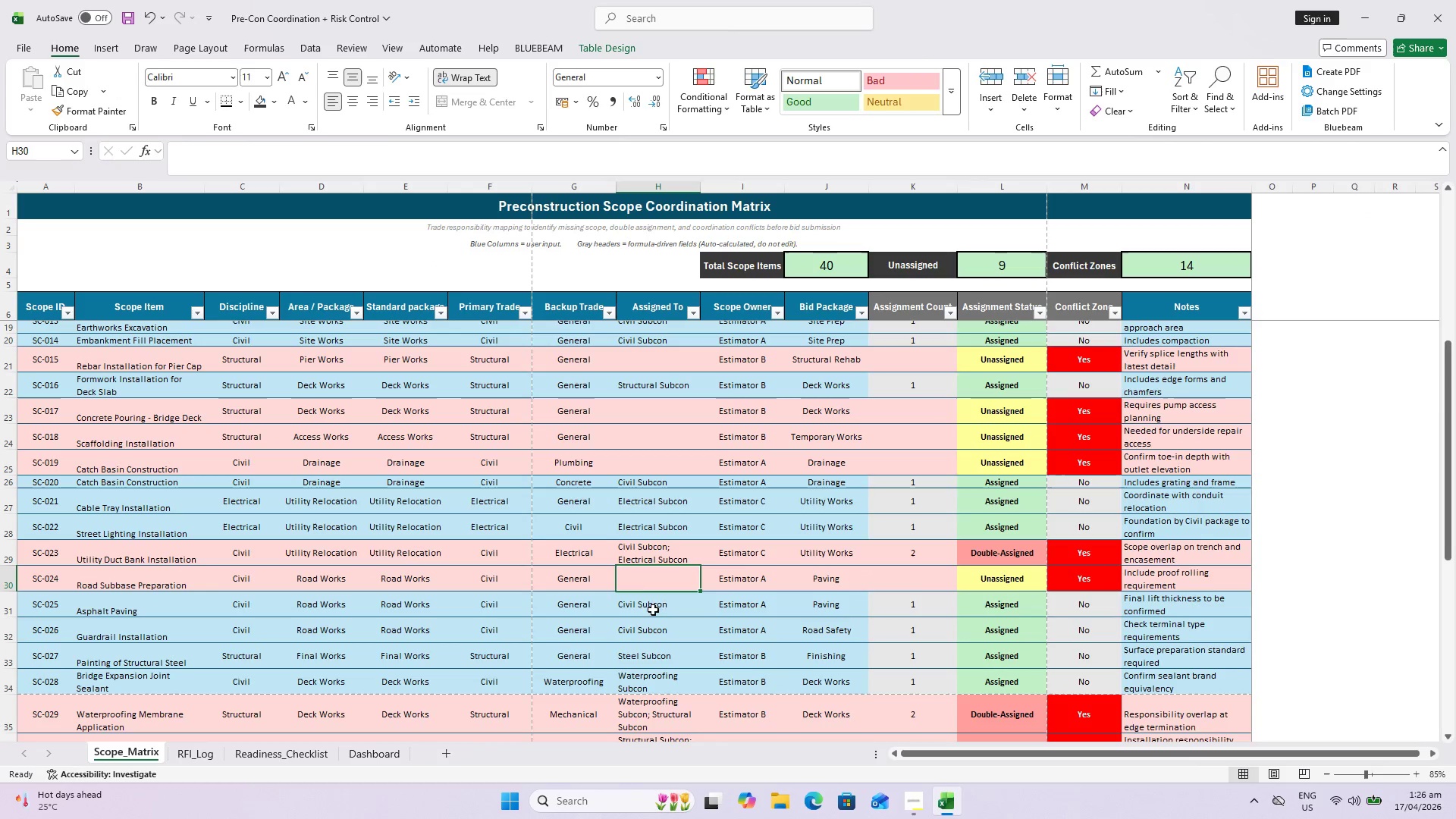 
left_click([653, 604])
 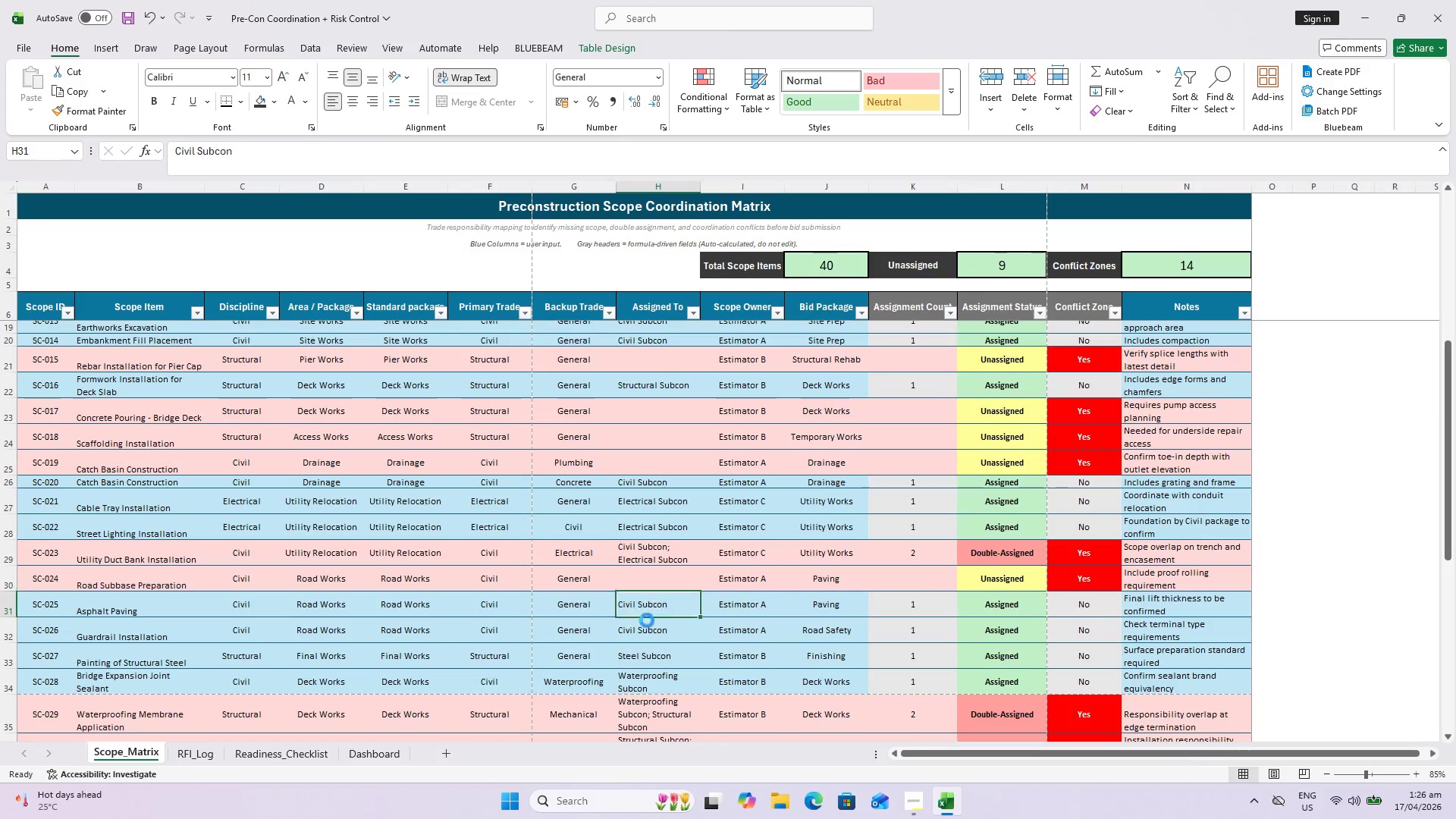 
key(Delete)
 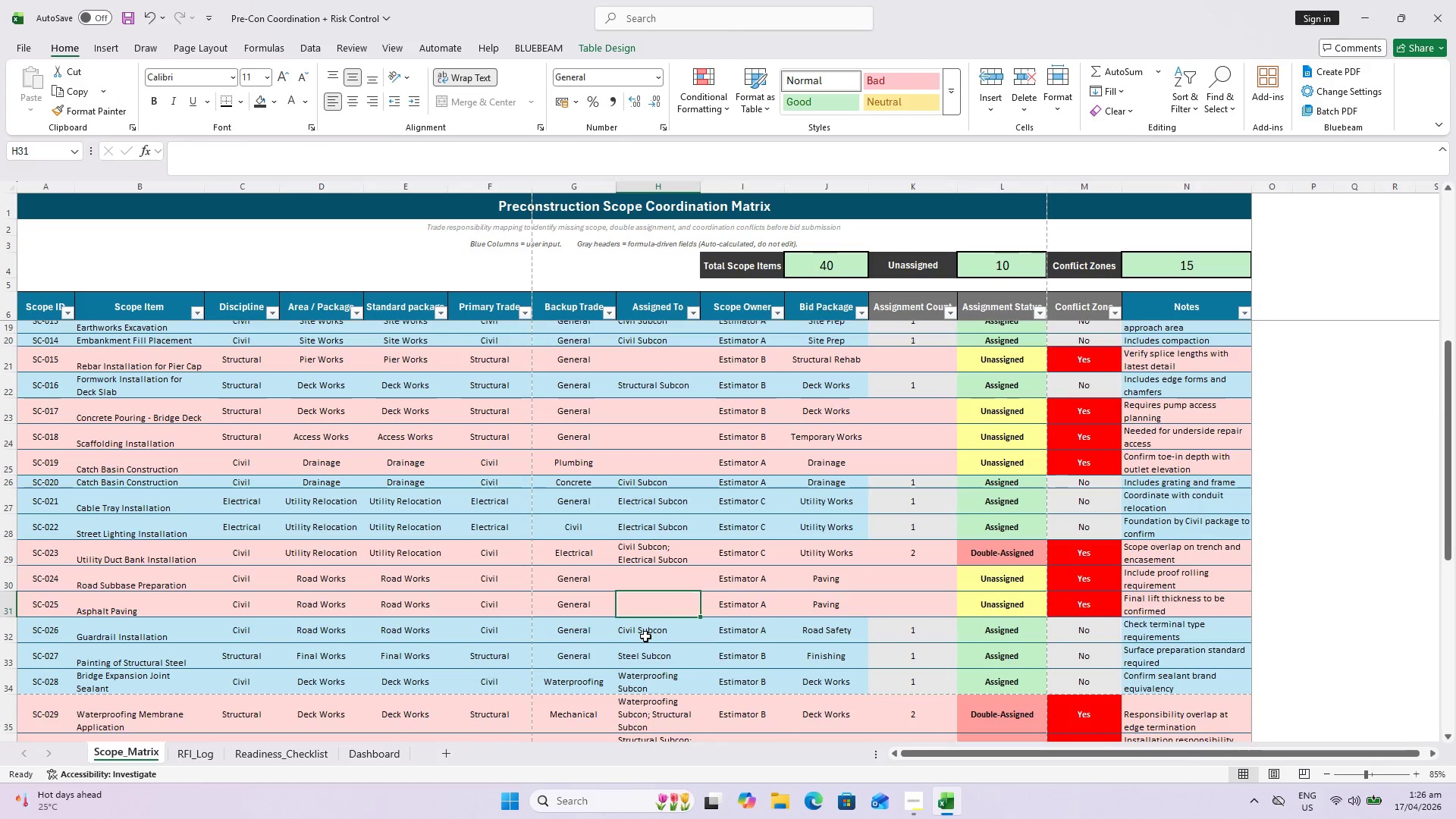 
left_click([645, 636])
 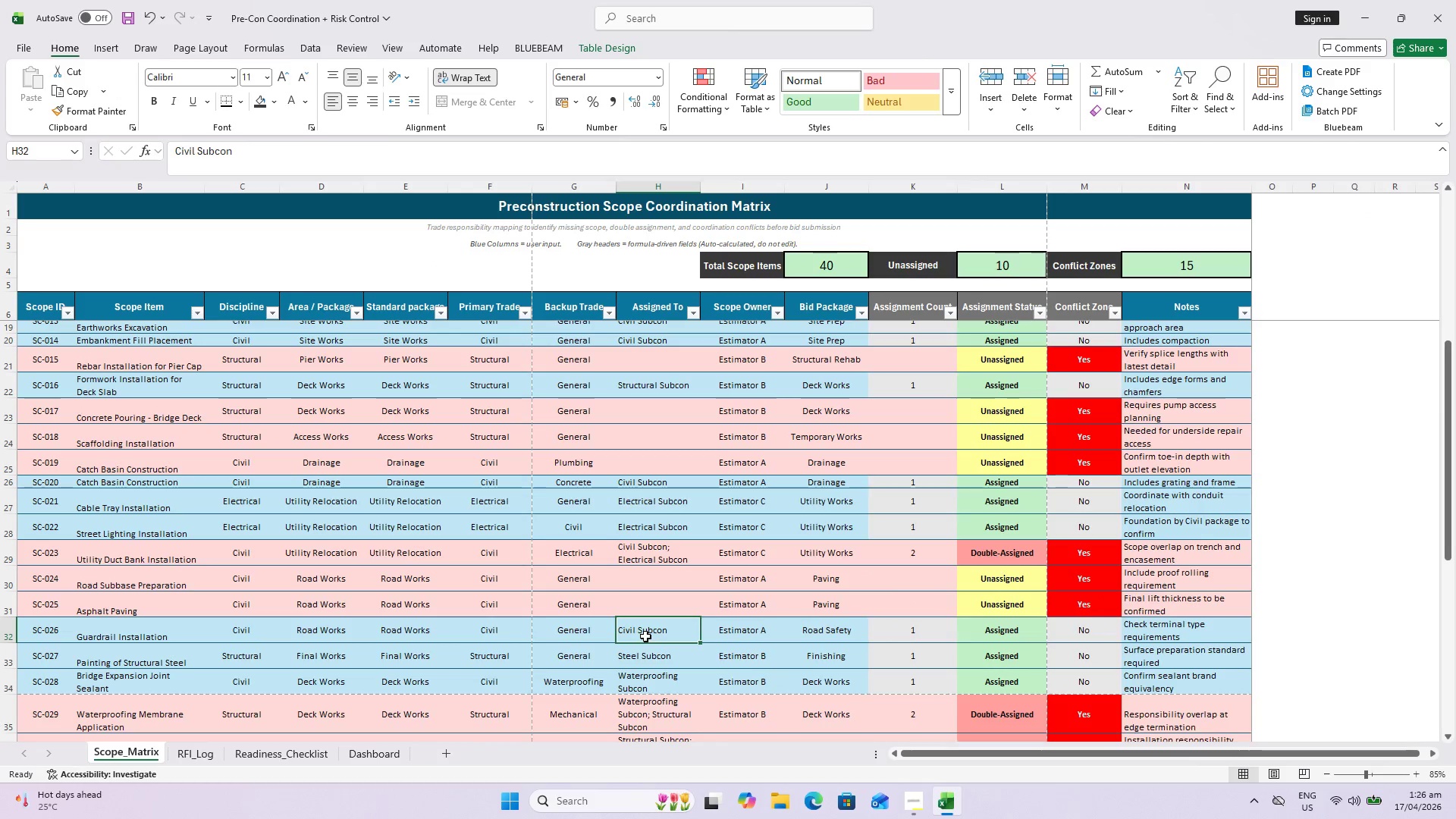 
key(Delete)
 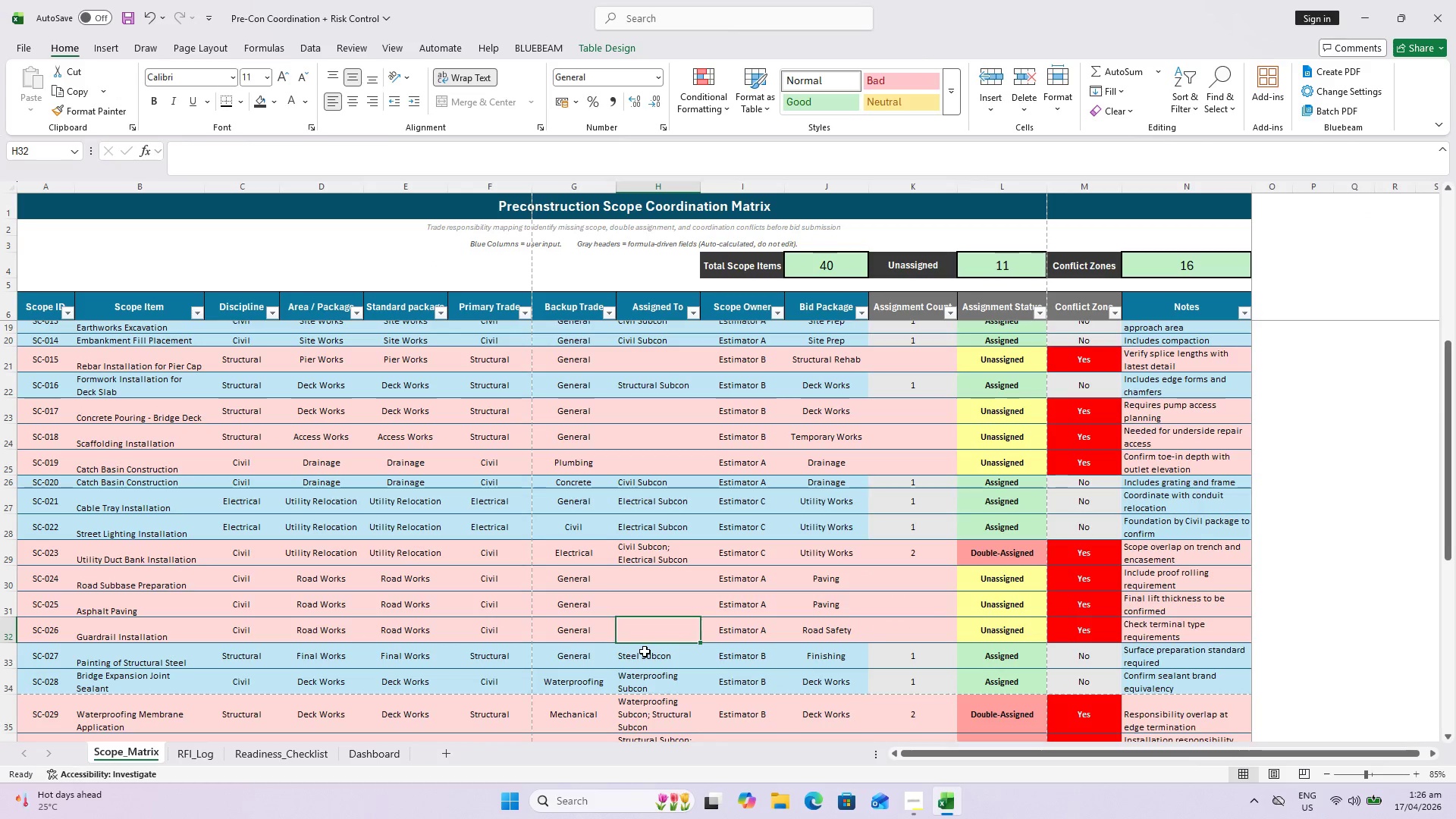 
left_click([645, 651])
 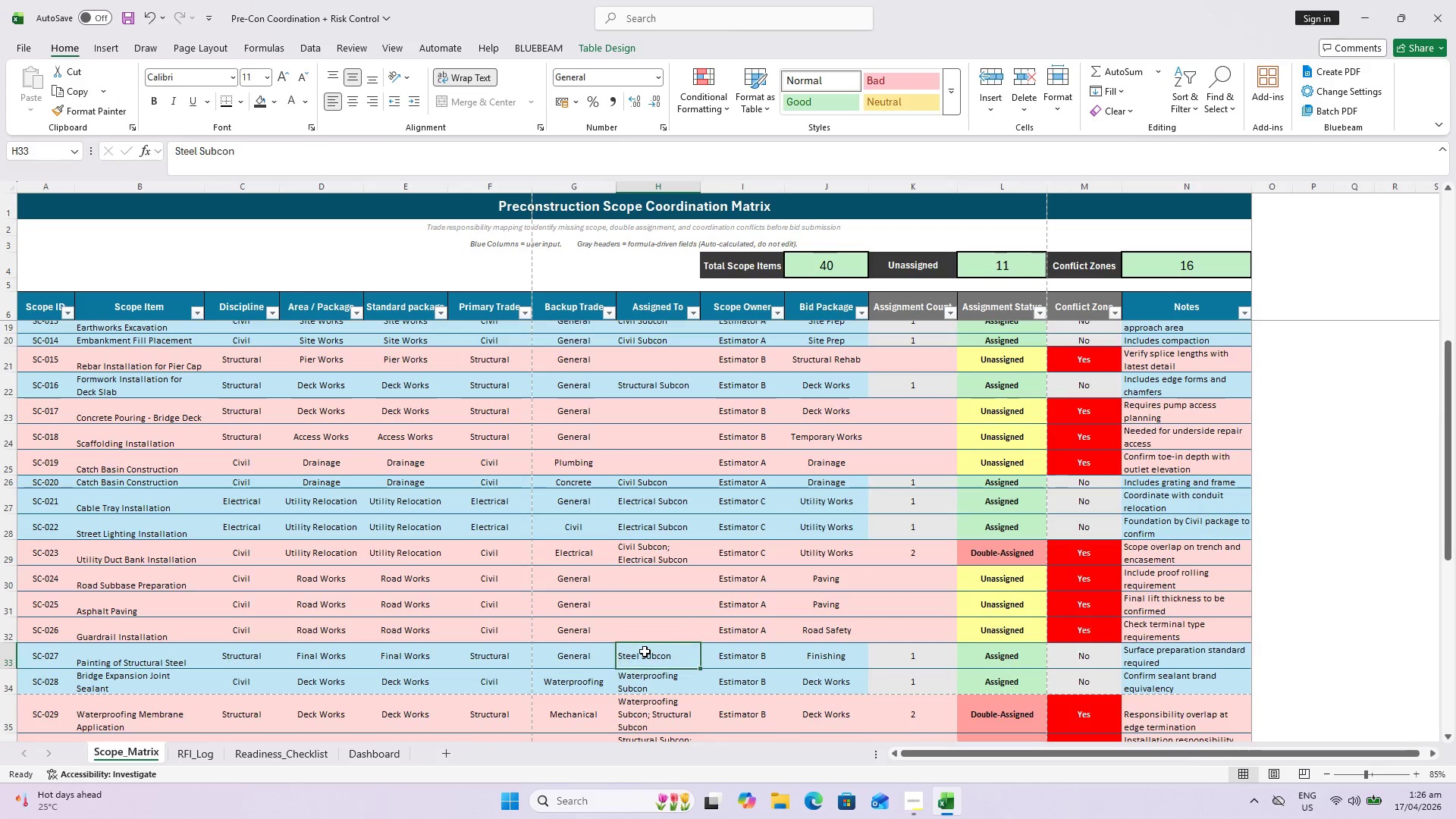 
key(Delete)
 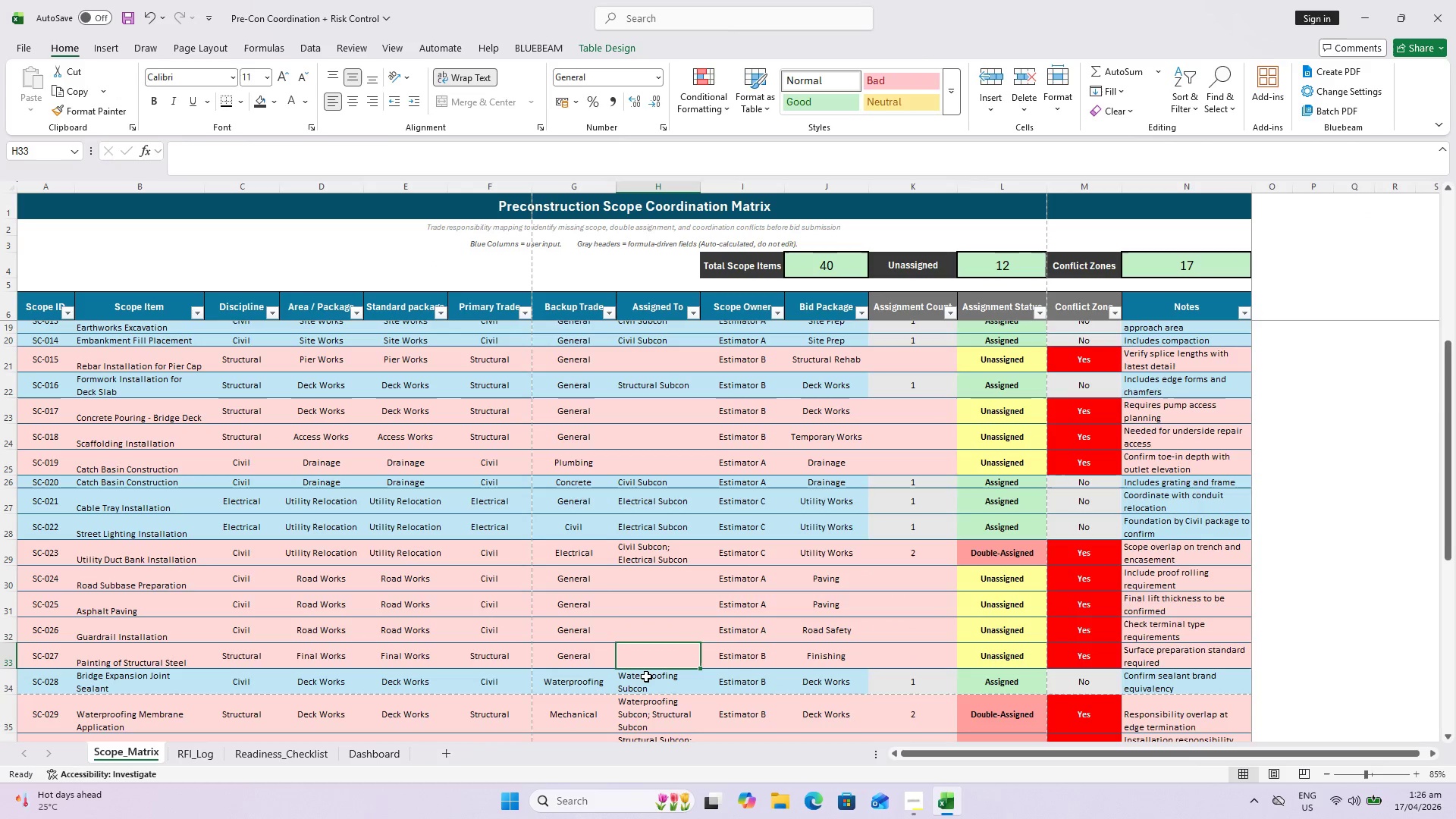 
left_click([646, 677])
 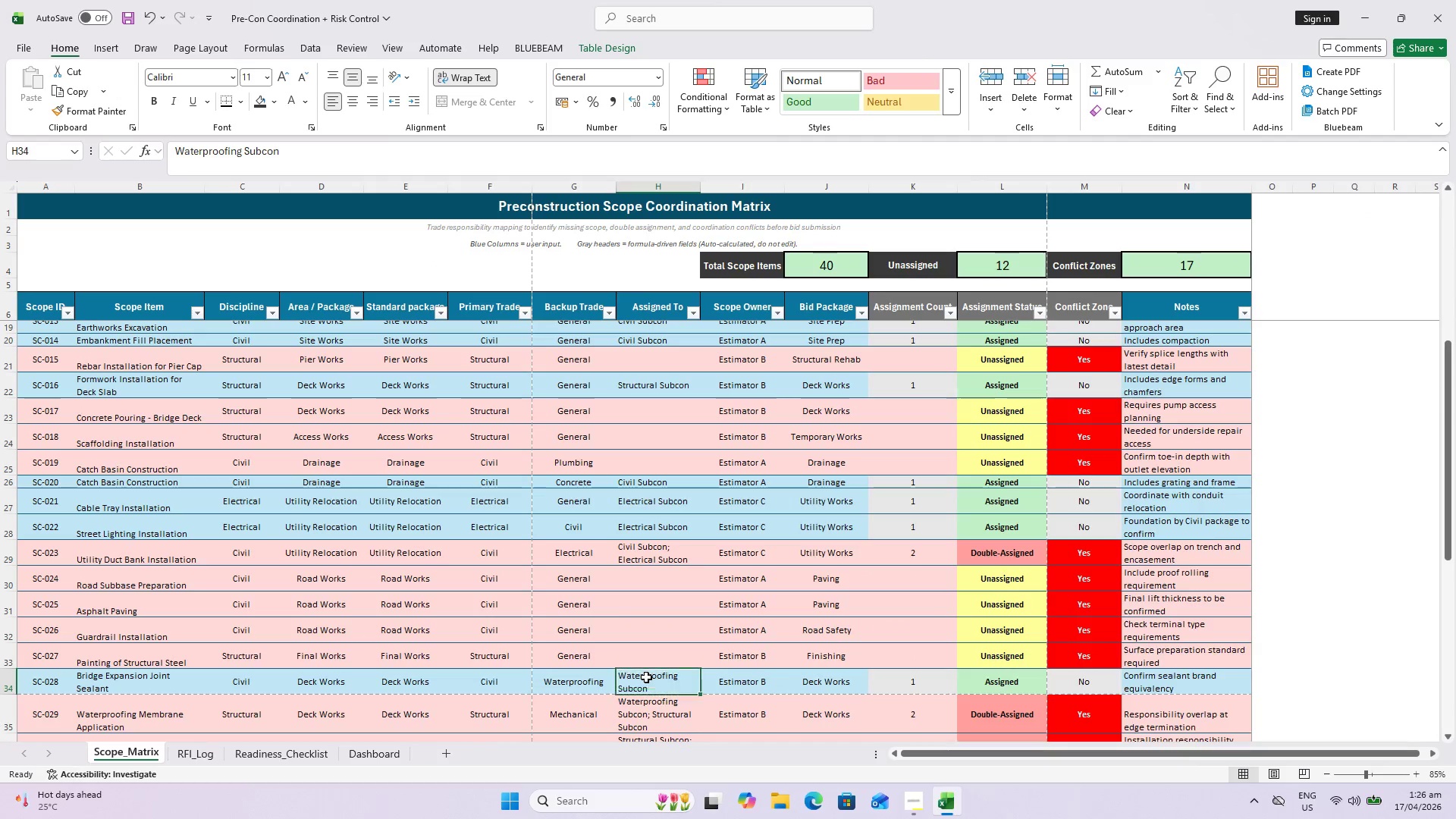 
key(Delete)
 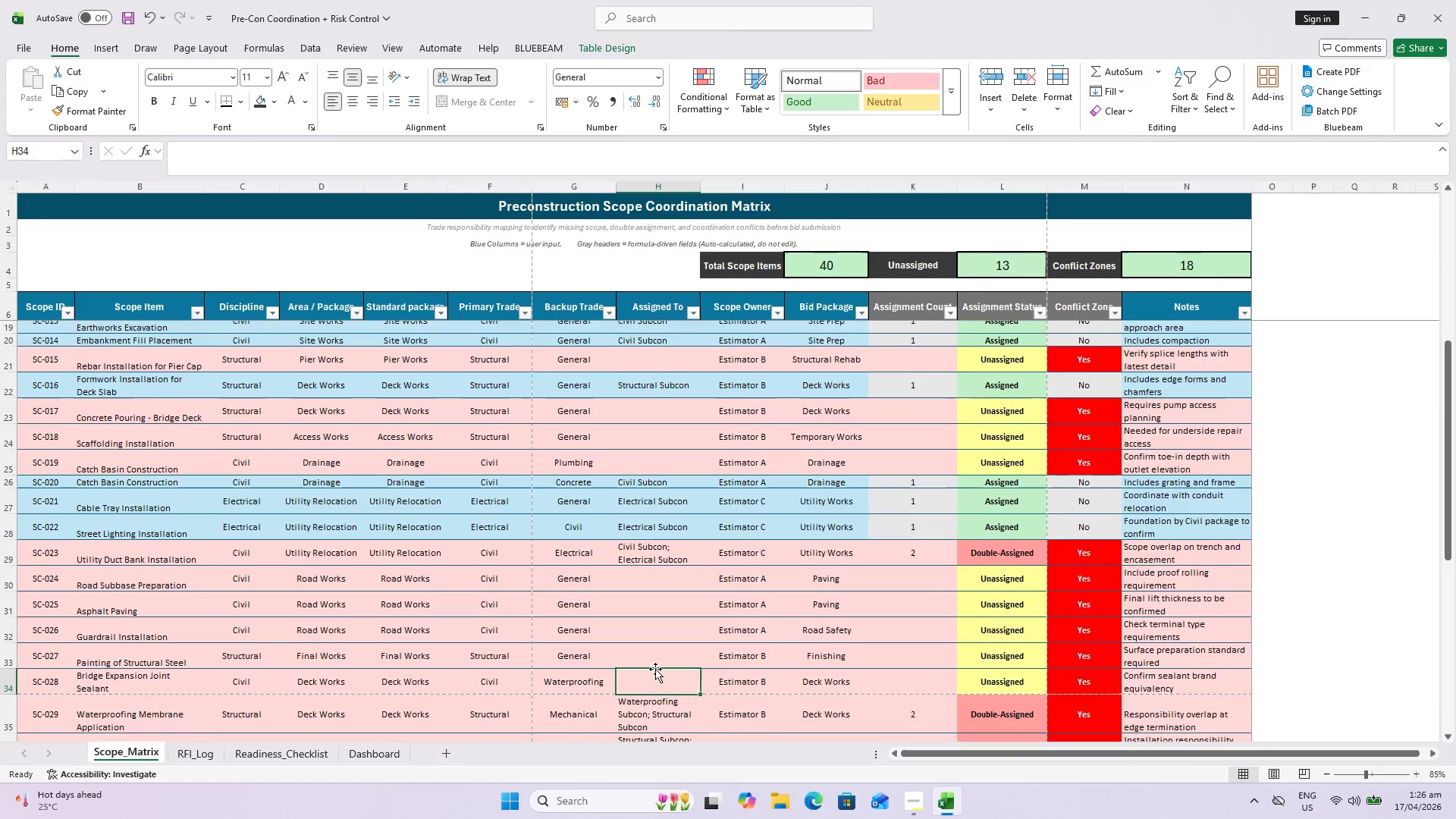 
scroll: coordinate [652, 660], scroll_direction: down, amount: 8.0
 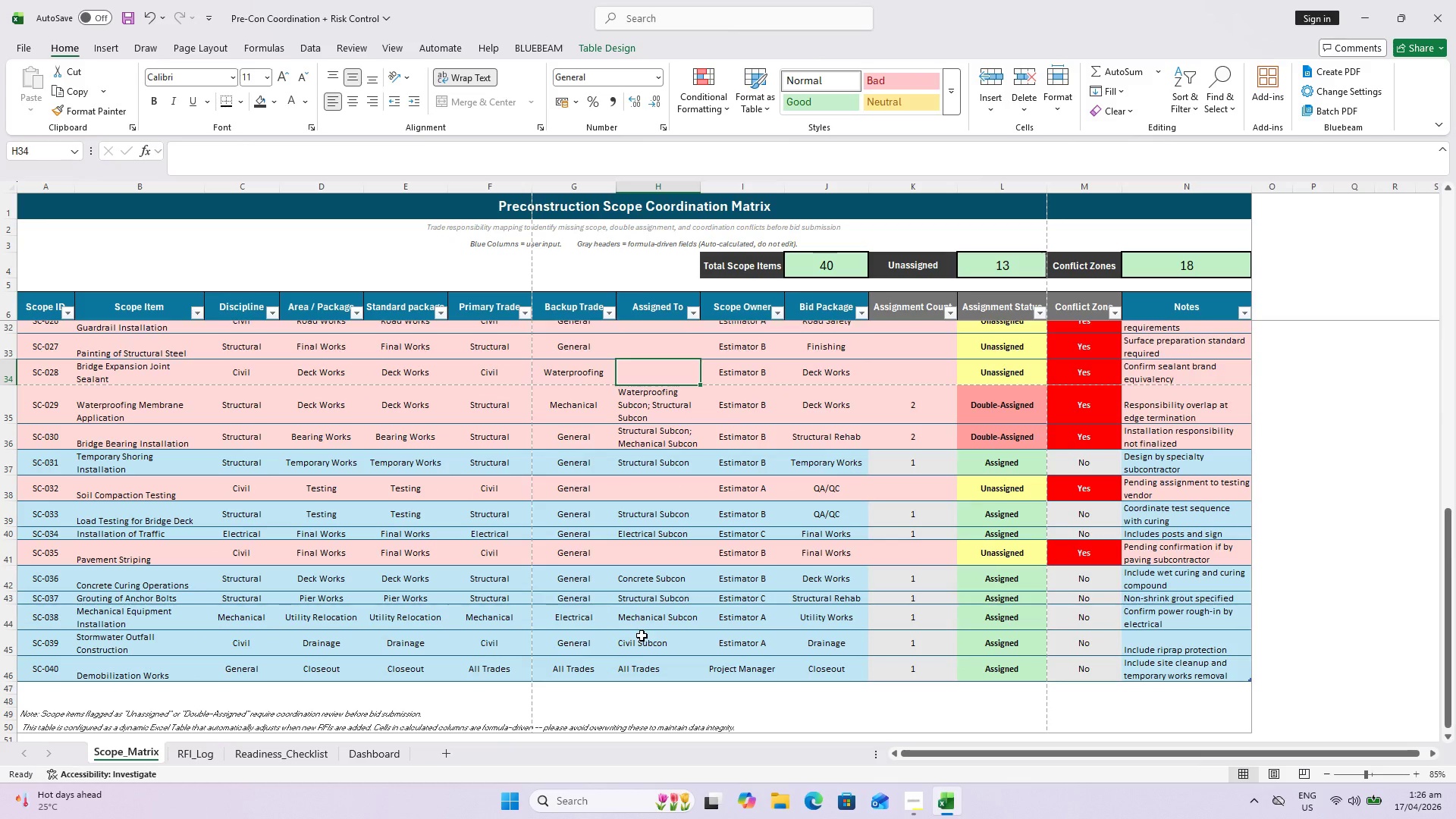 
left_click([644, 618])
 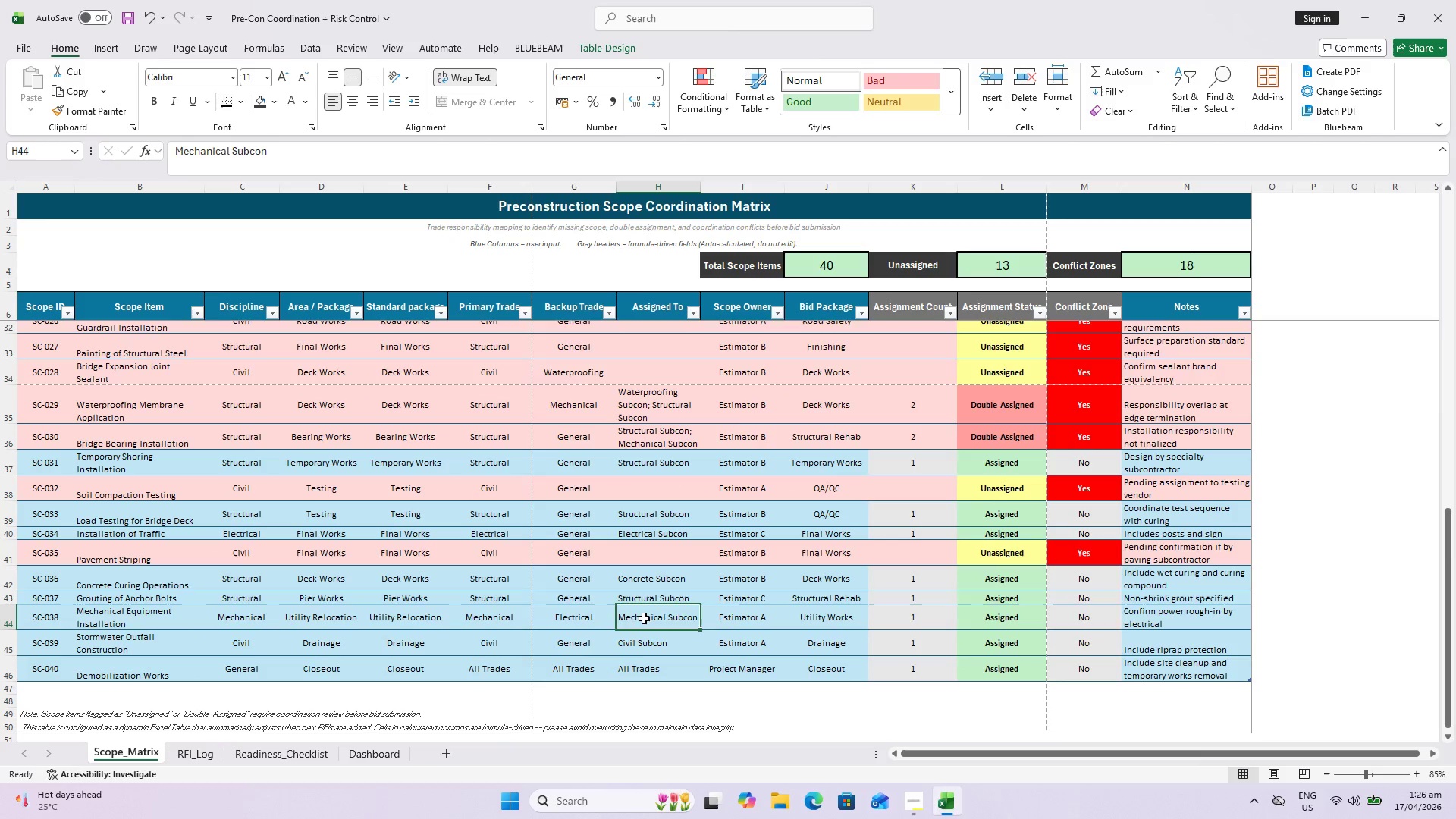 
key(Delete)
 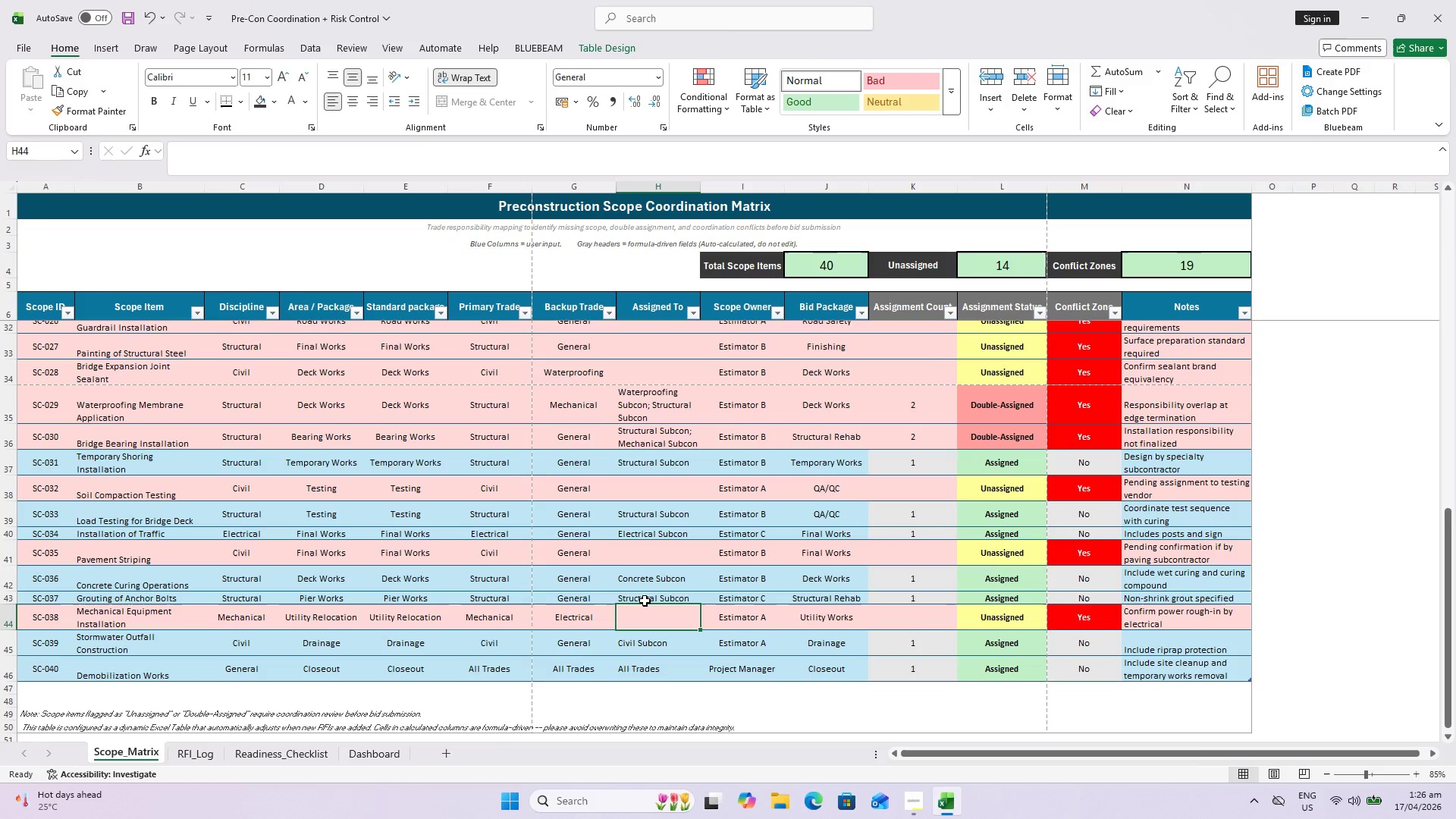 
left_click([645, 600])
 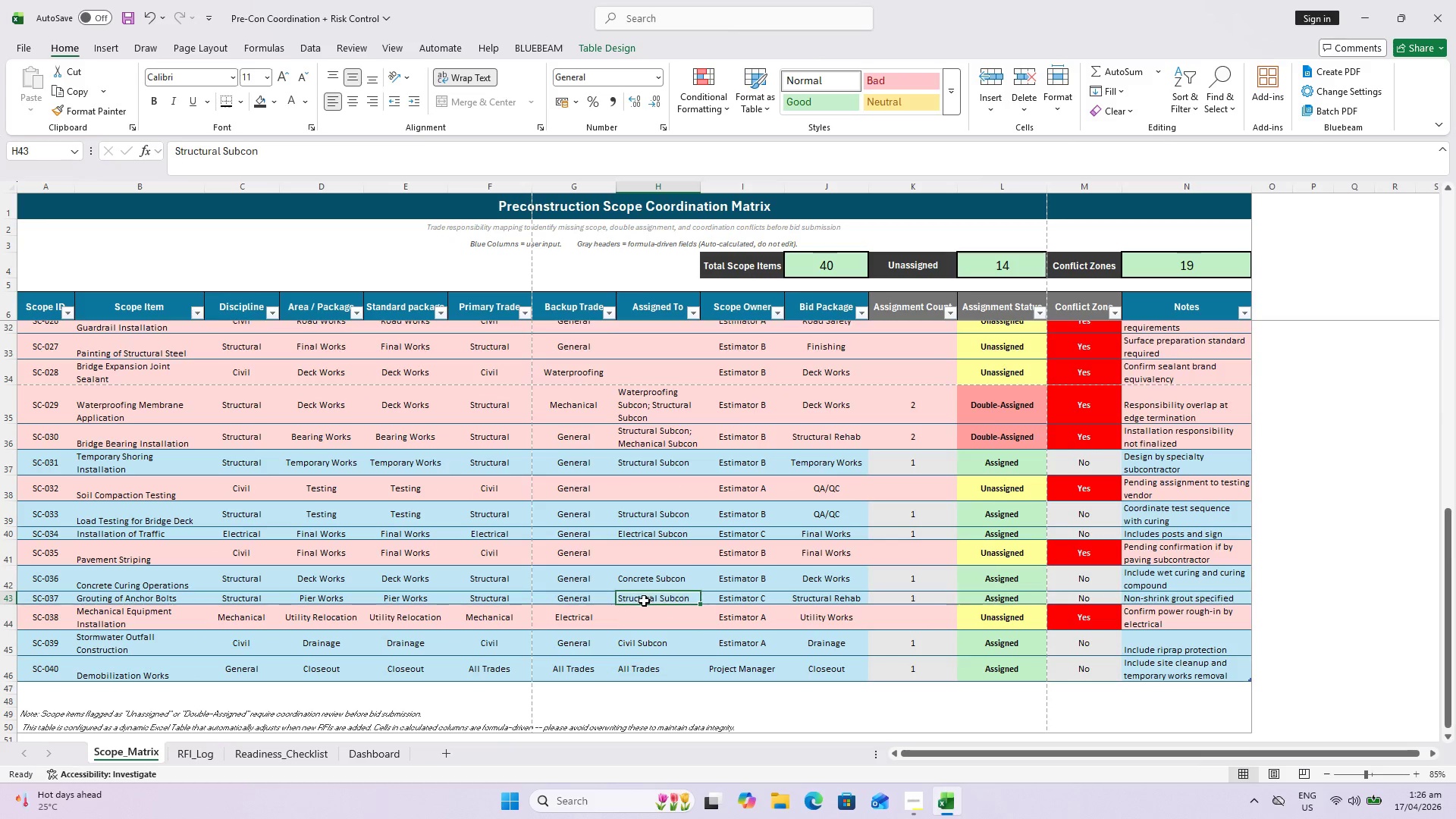 
key(Delete)
 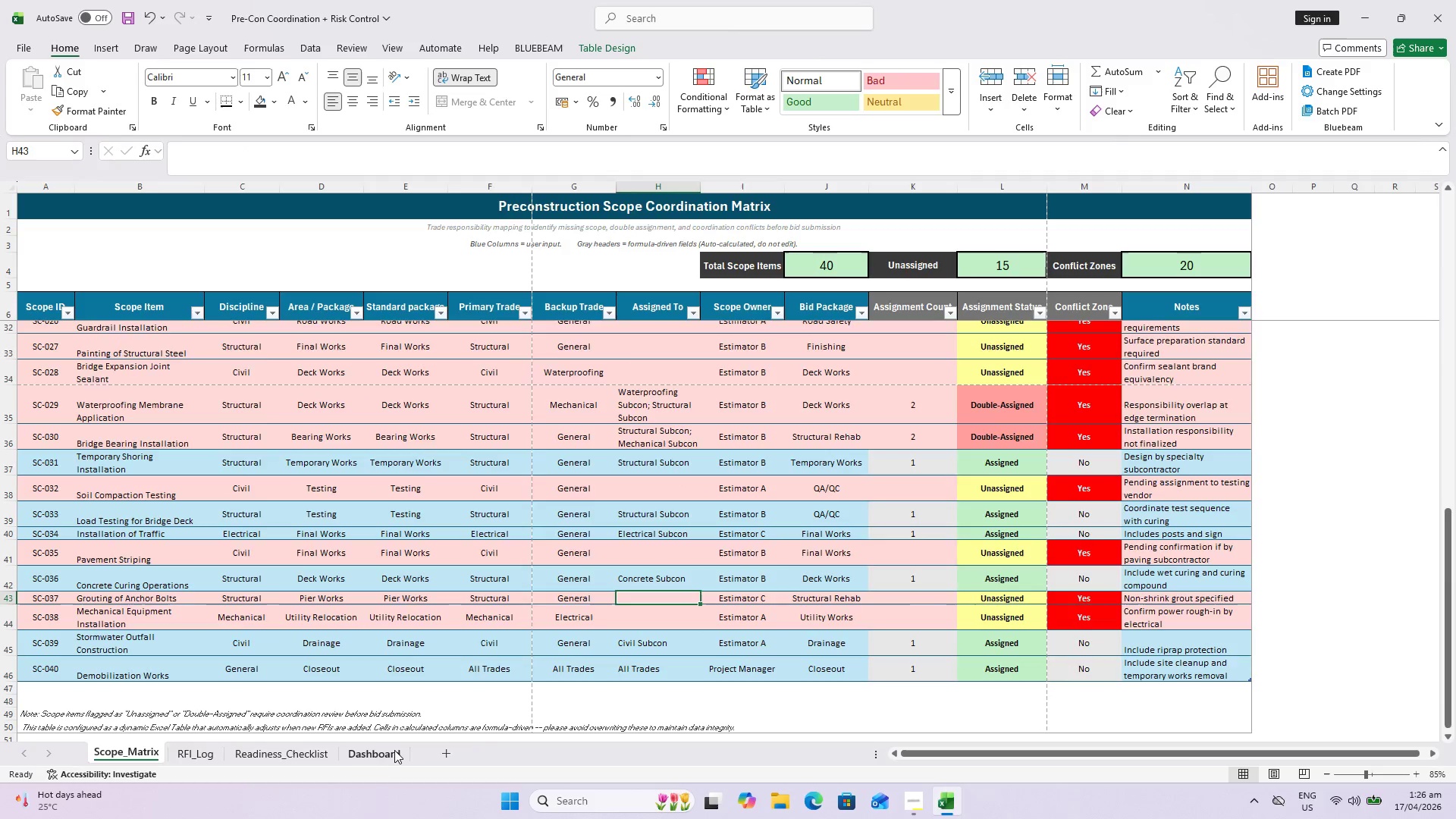 
left_click([394, 751])
 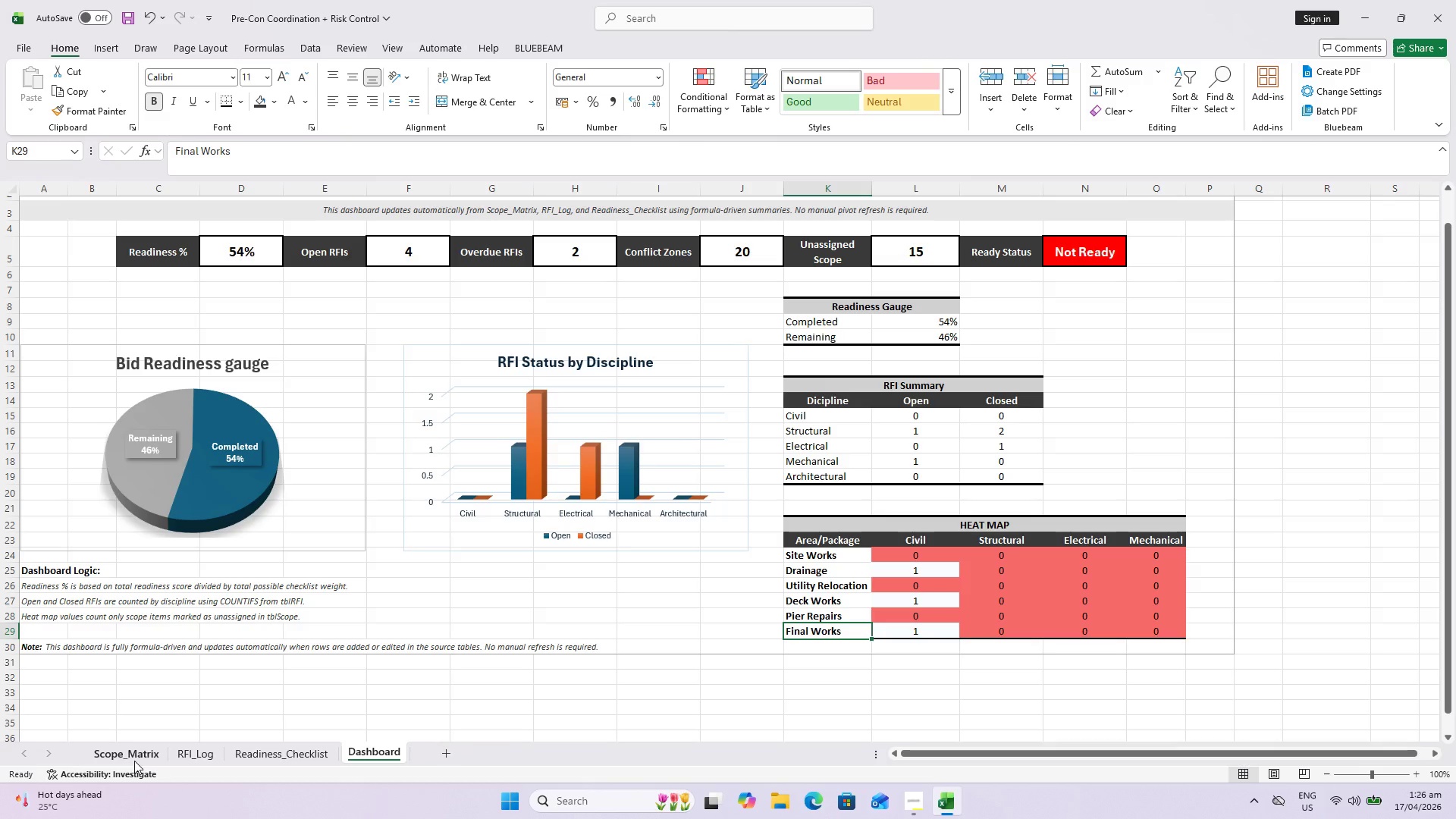 
left_click([134, 760])
 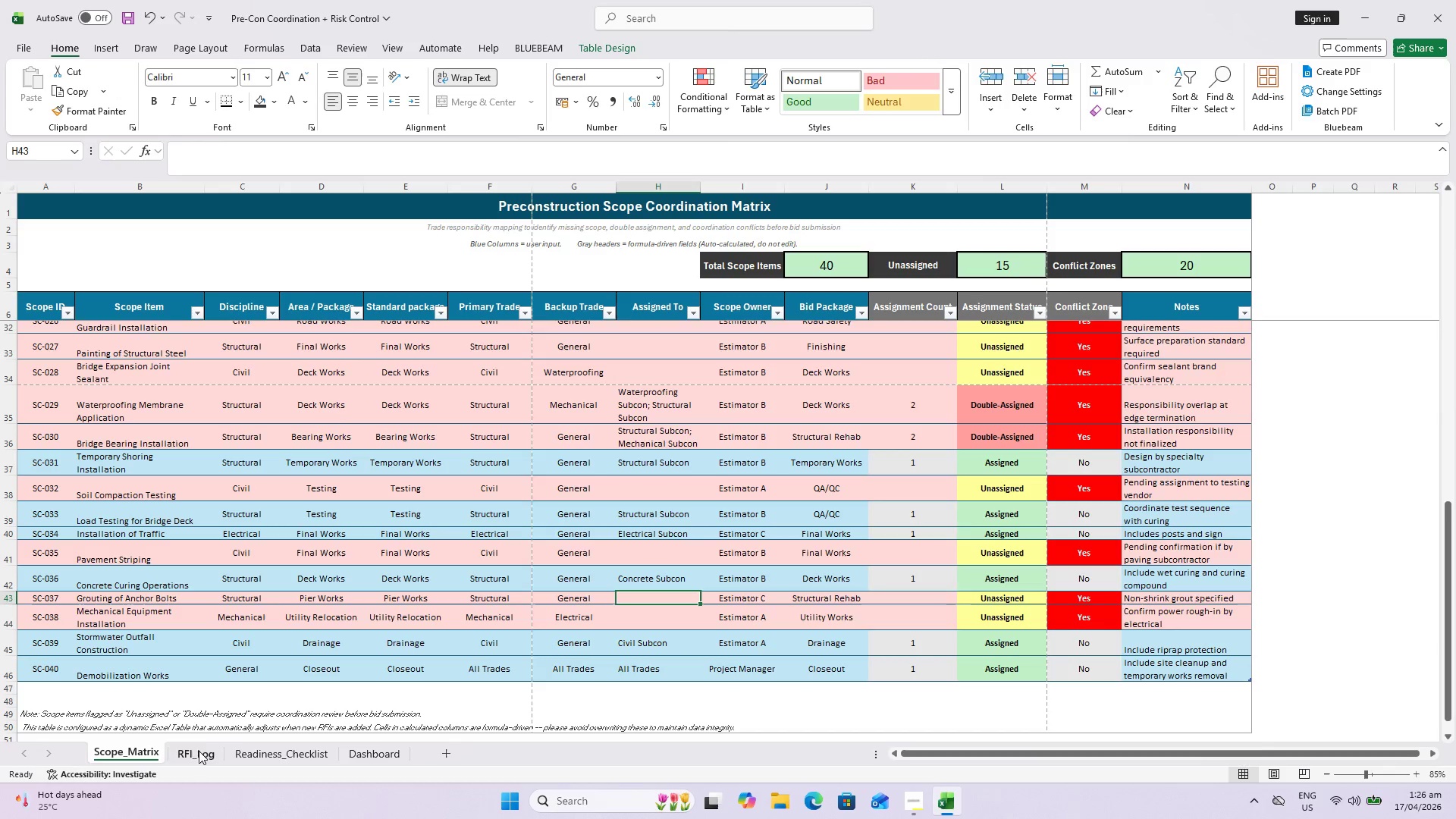 
left_click([356, 747])
 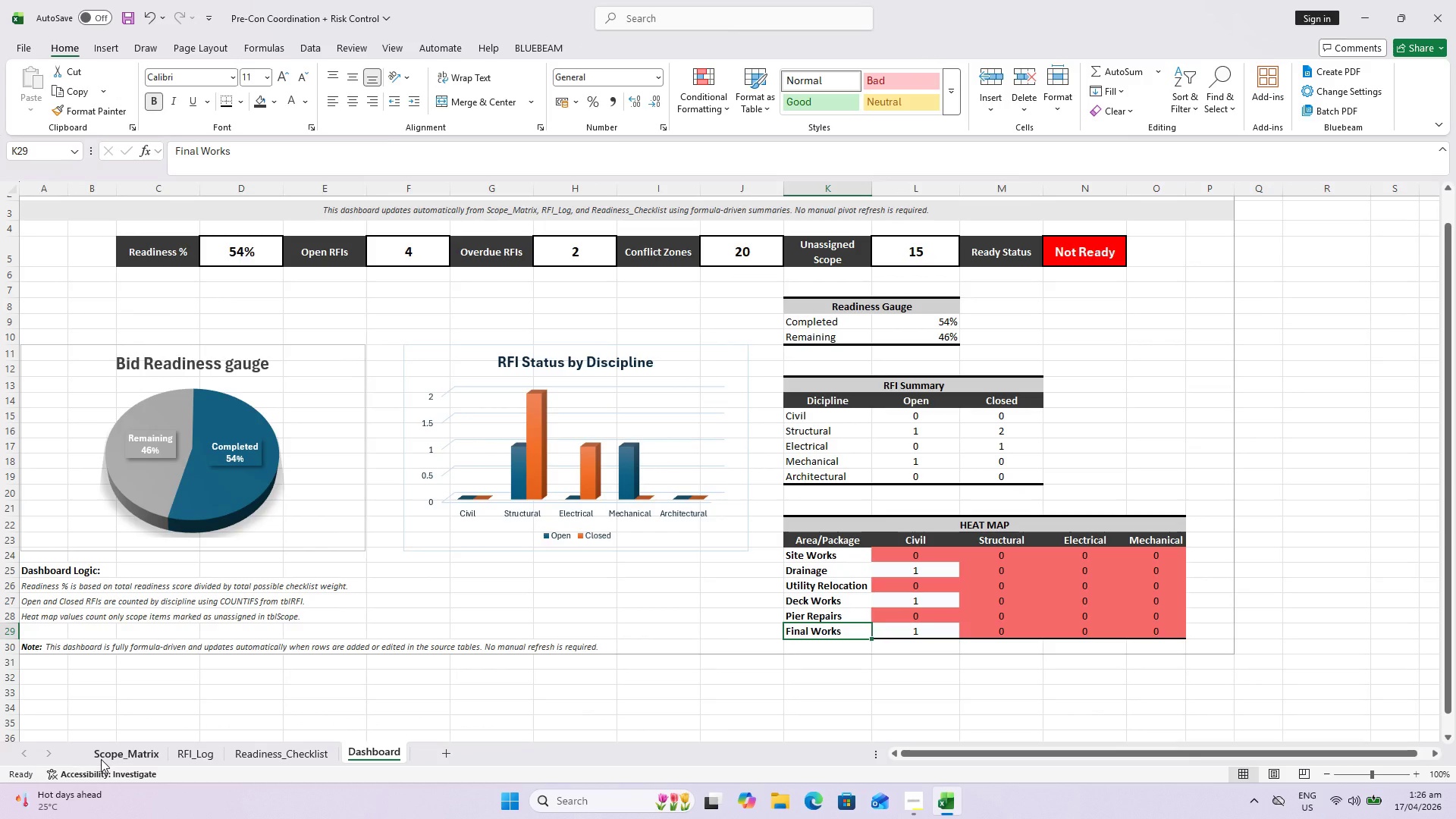 
wait(5.53)
 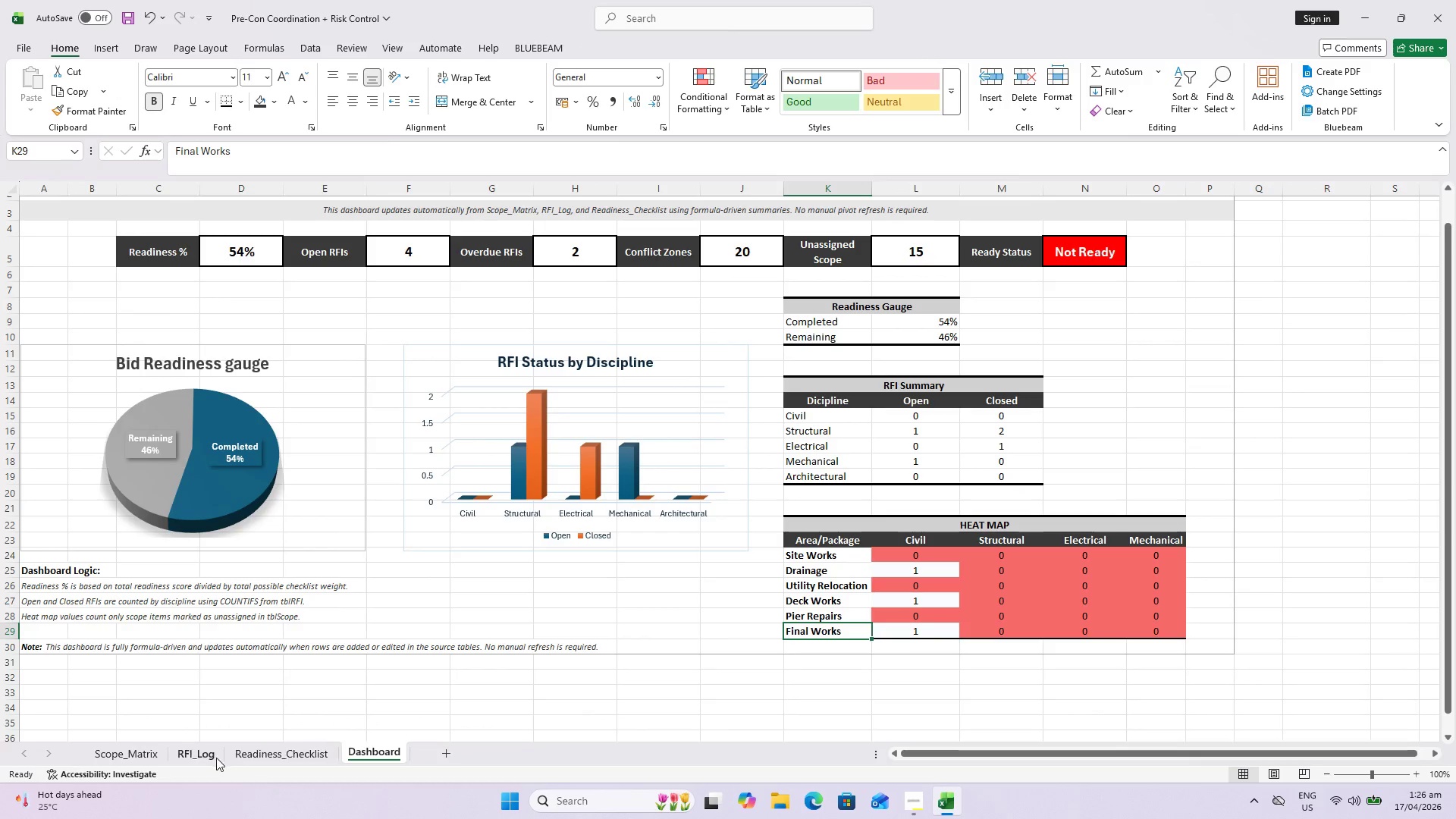 
scroll: coordinate [394, 582], scroll_direction: up, amount: 5.0
 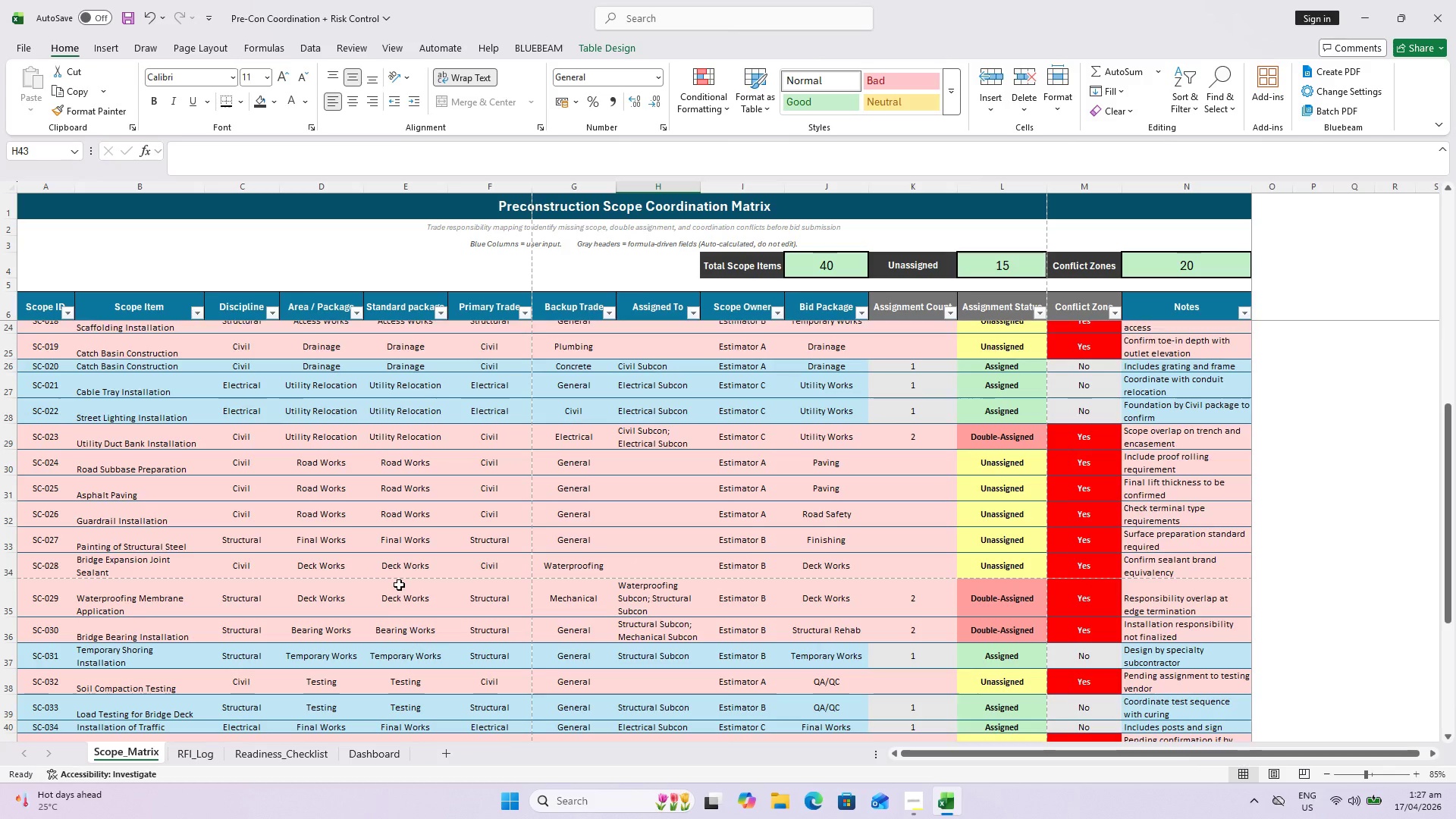 
scroll: coordinate [399, 585], scroll_direction: down, amount: 1.0
 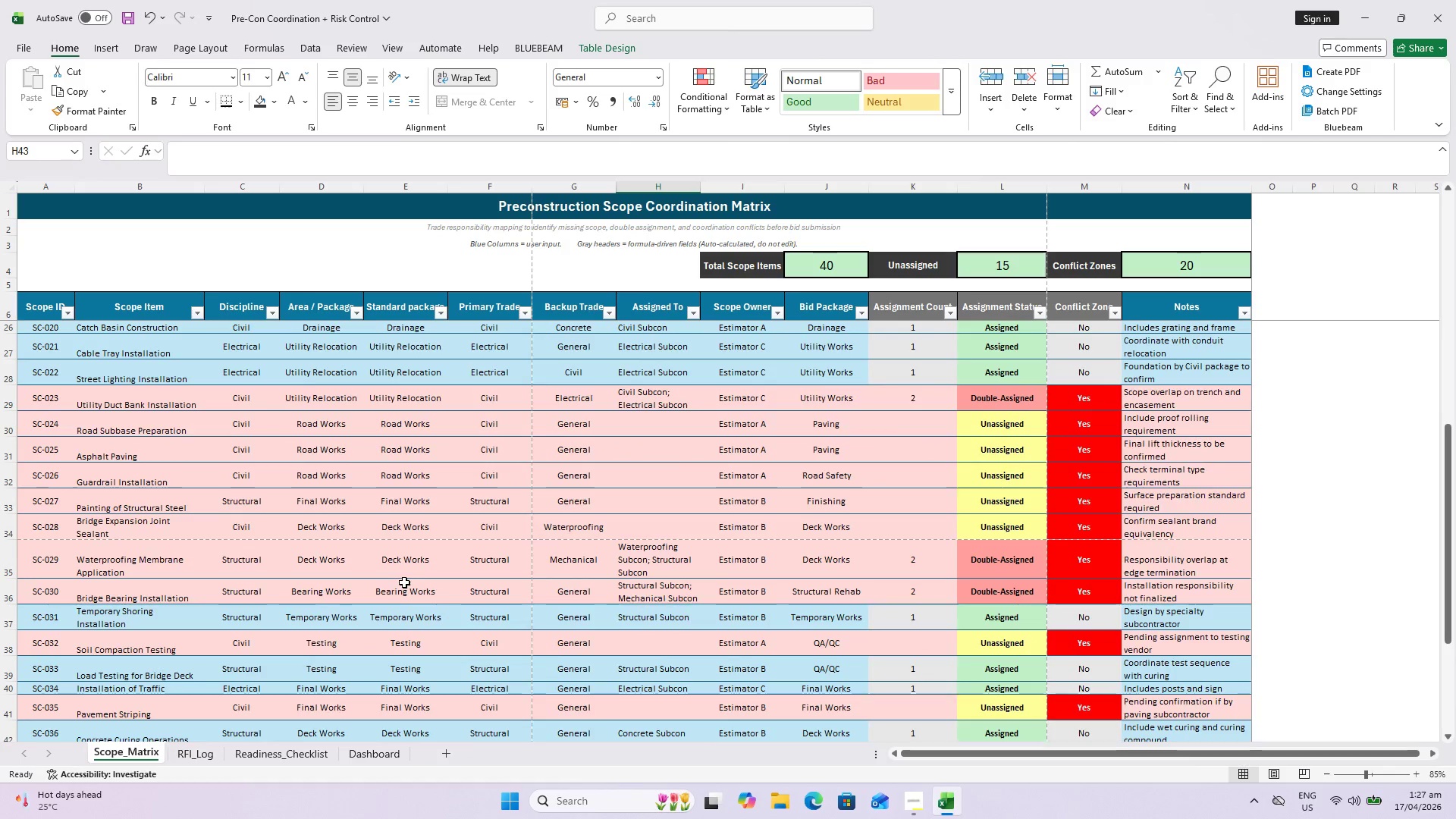 
wait(7.68)
 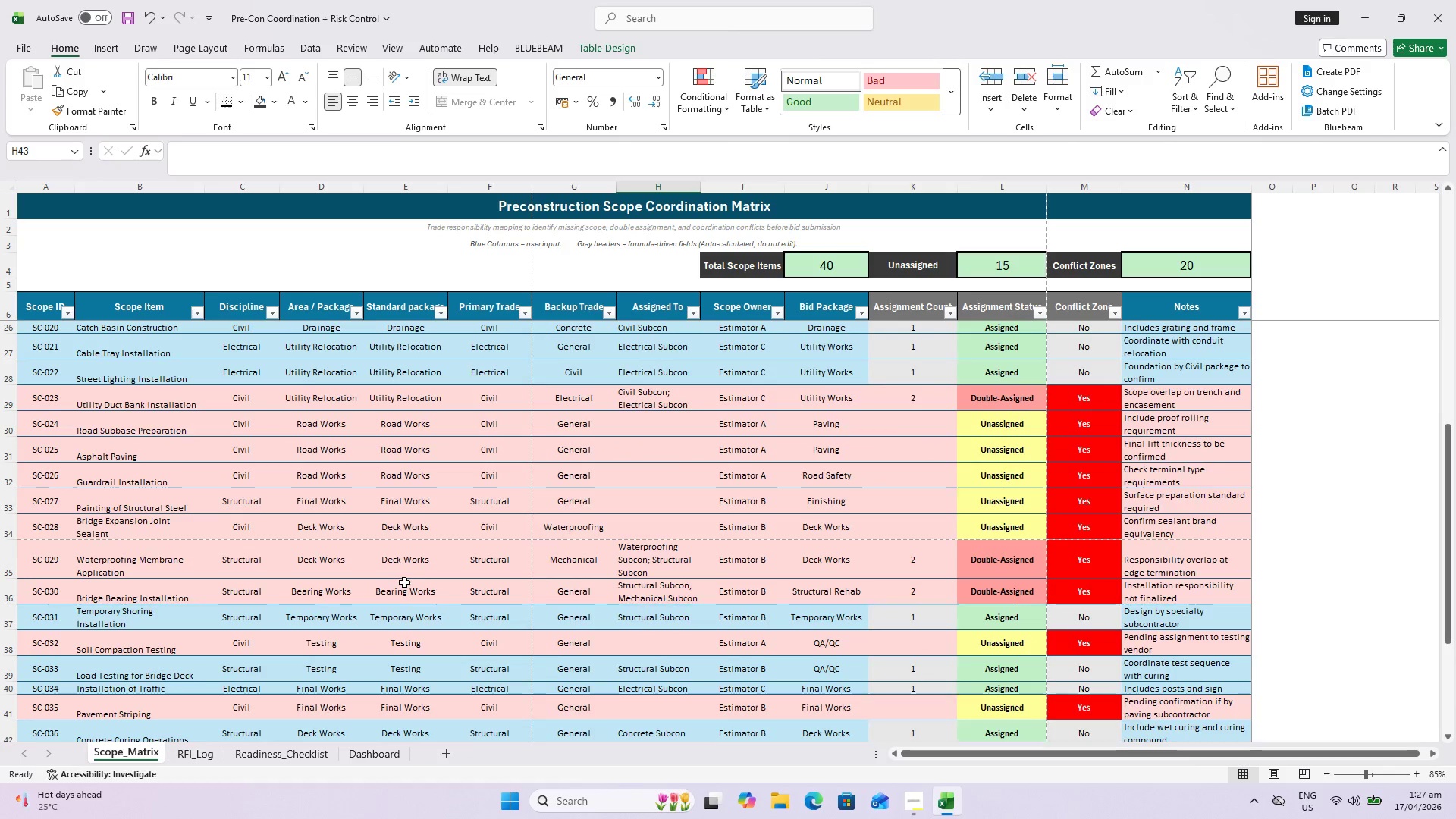 
double_click([999, 347])
 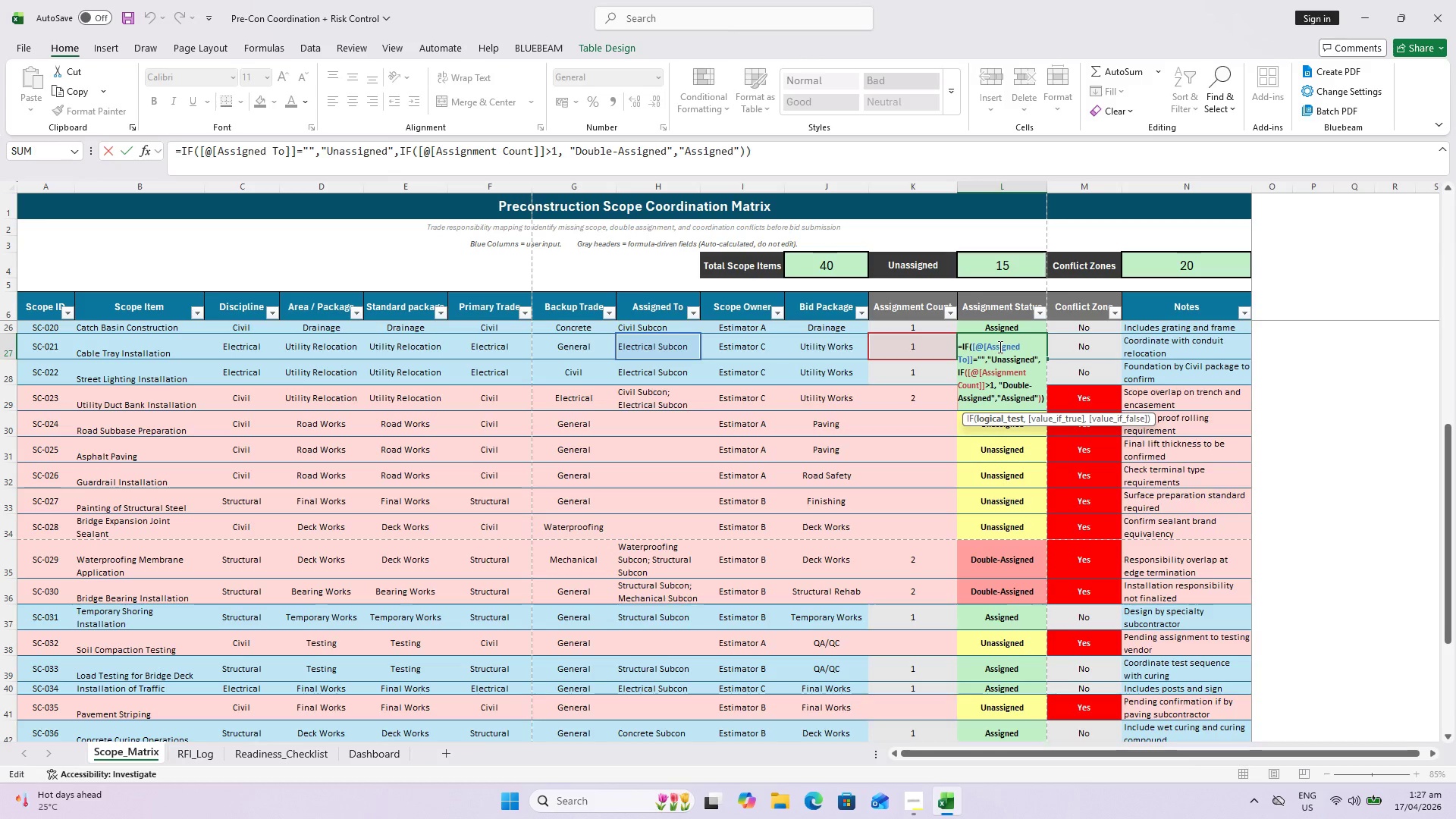 
key(Escape)
 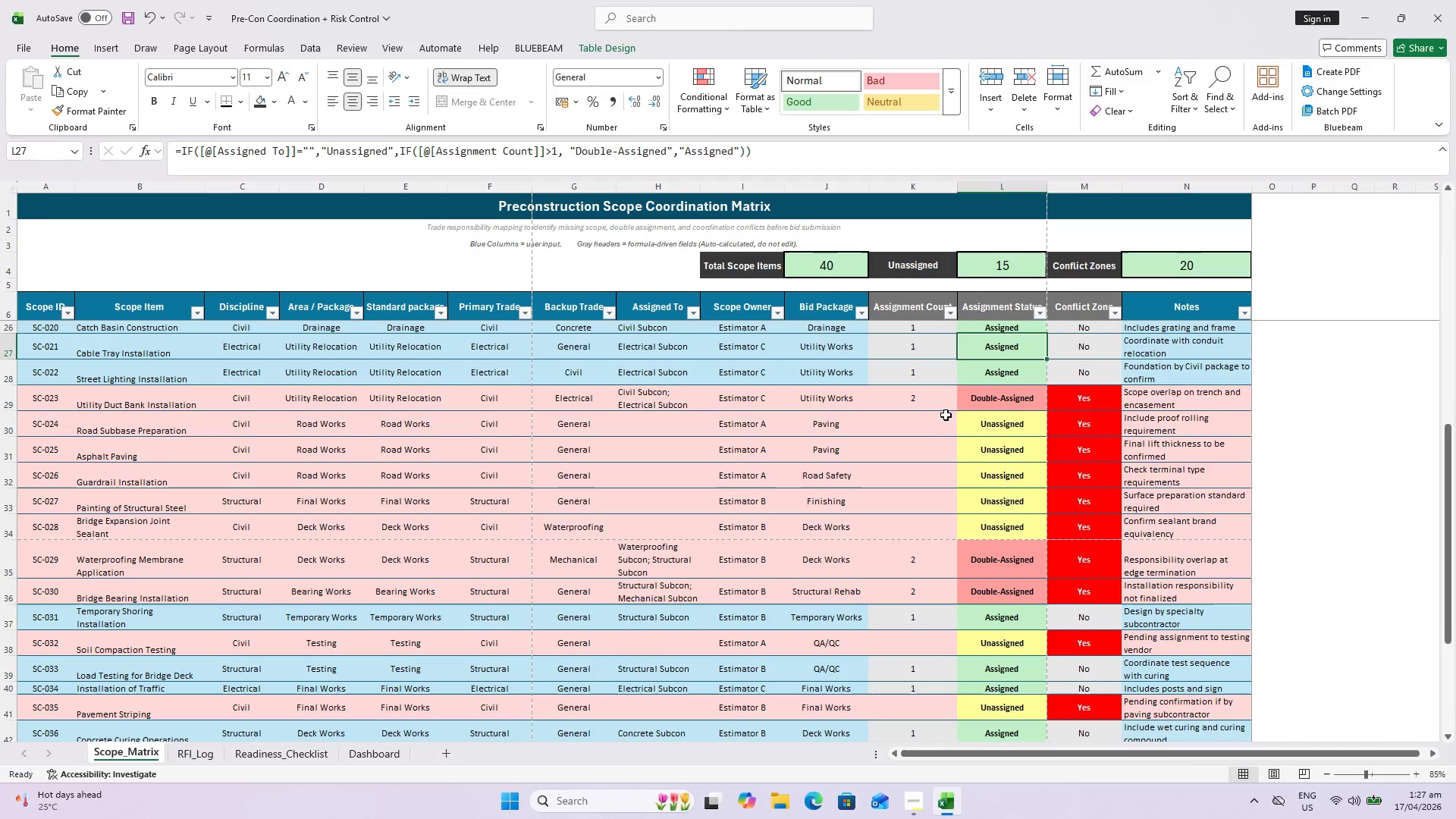 
key(F7)